 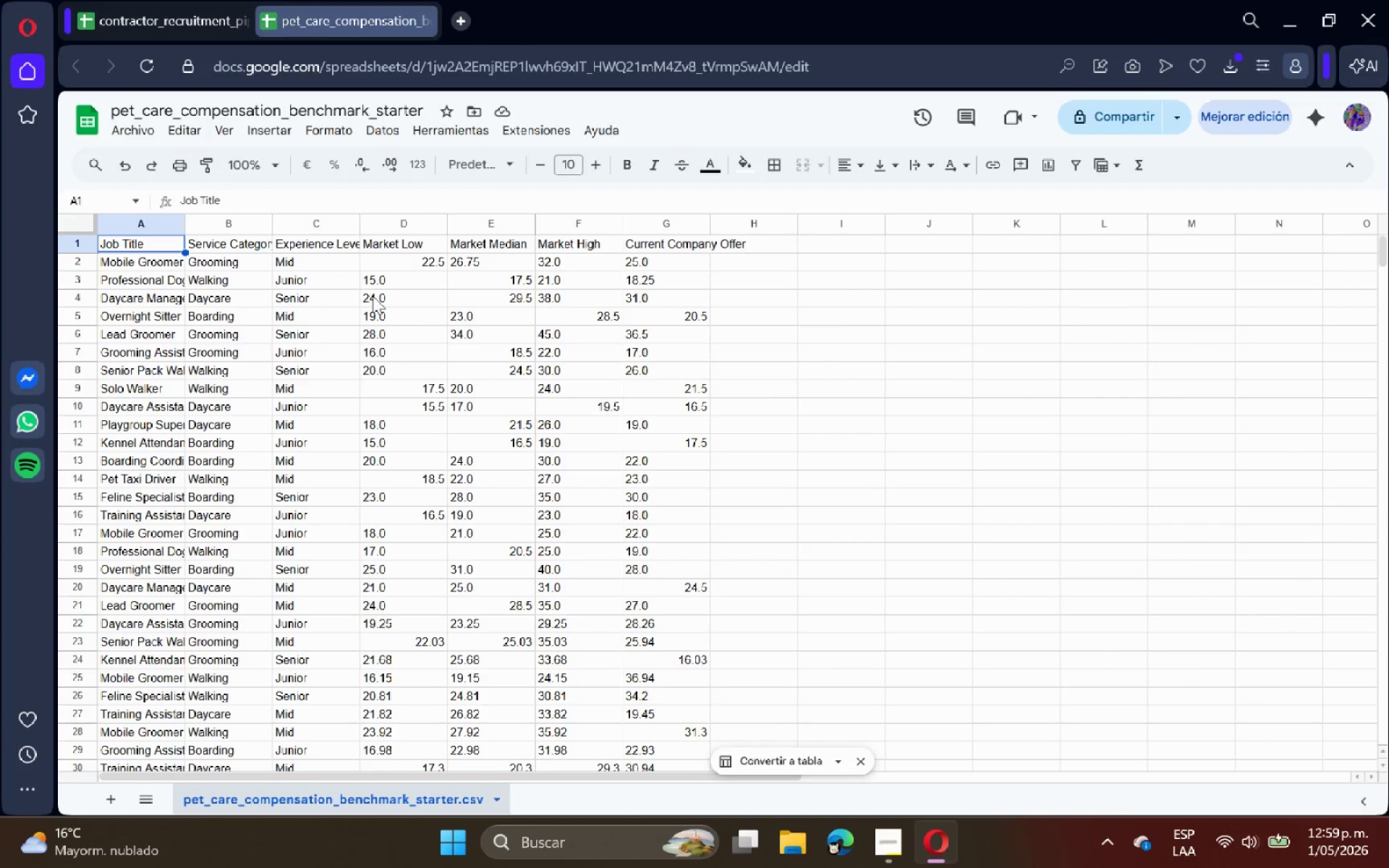 
double_click([183, 229])
 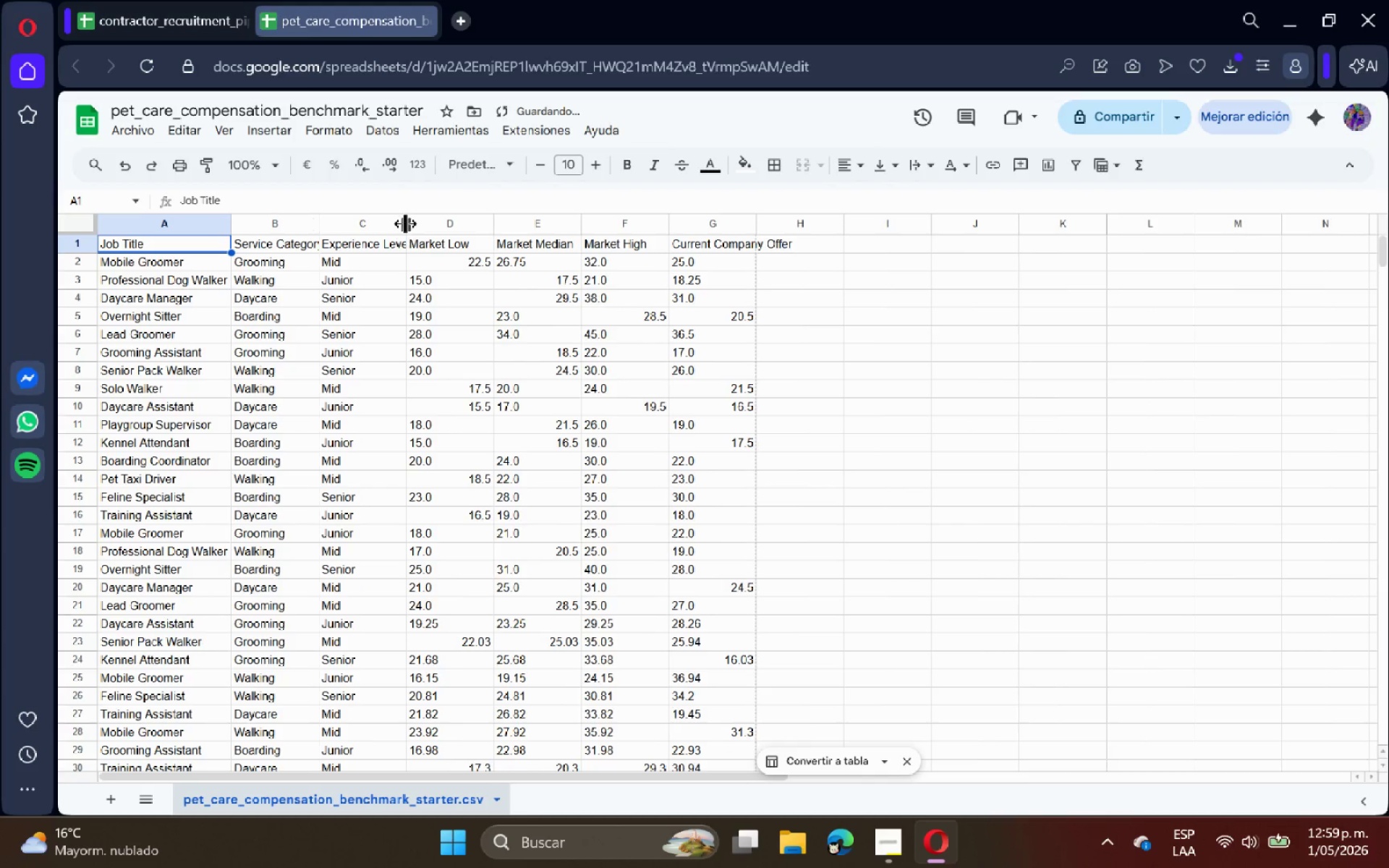 
double_click([407, 224])
 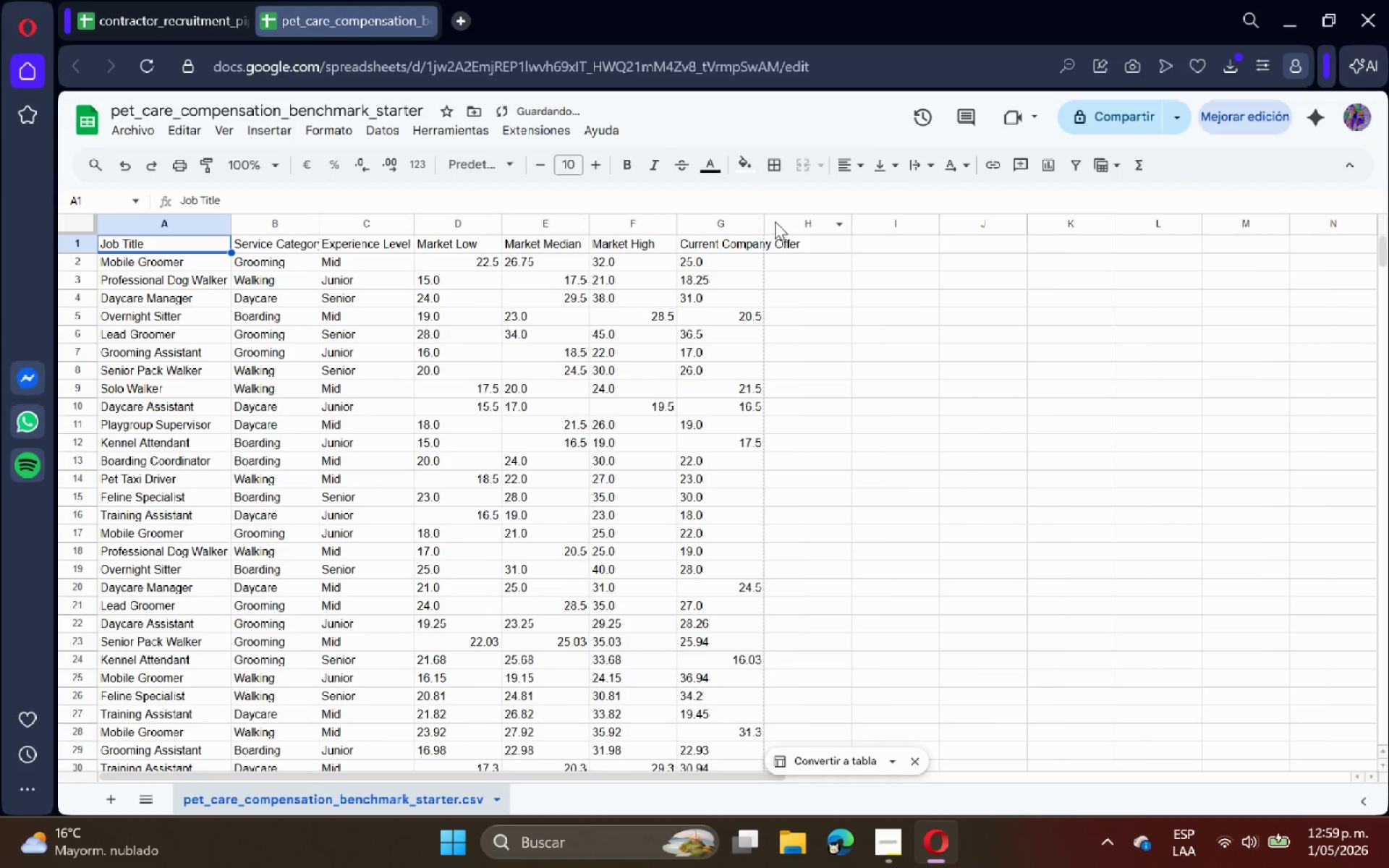 
double_click([765, 219])
 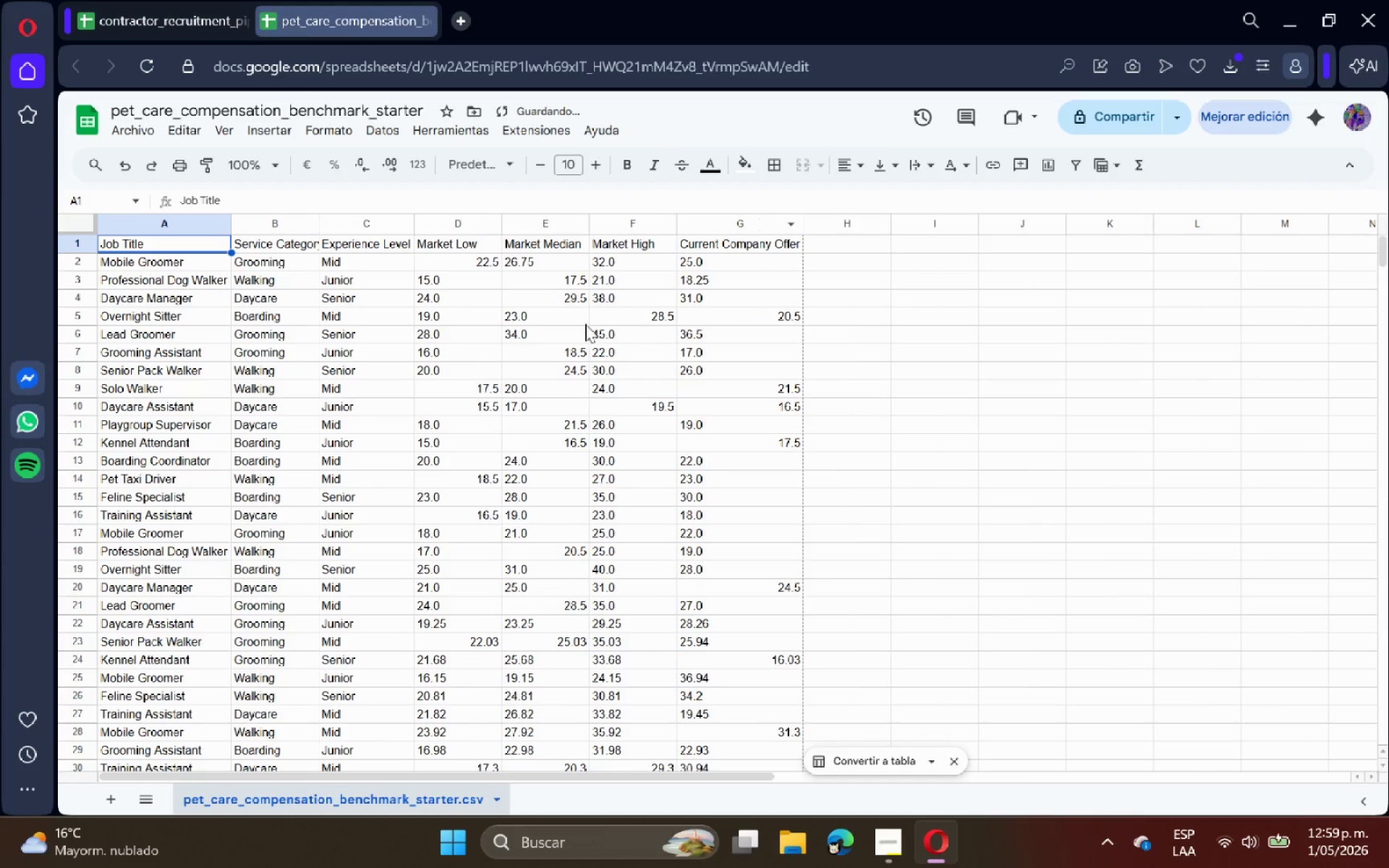 
left_click([458, 317])
 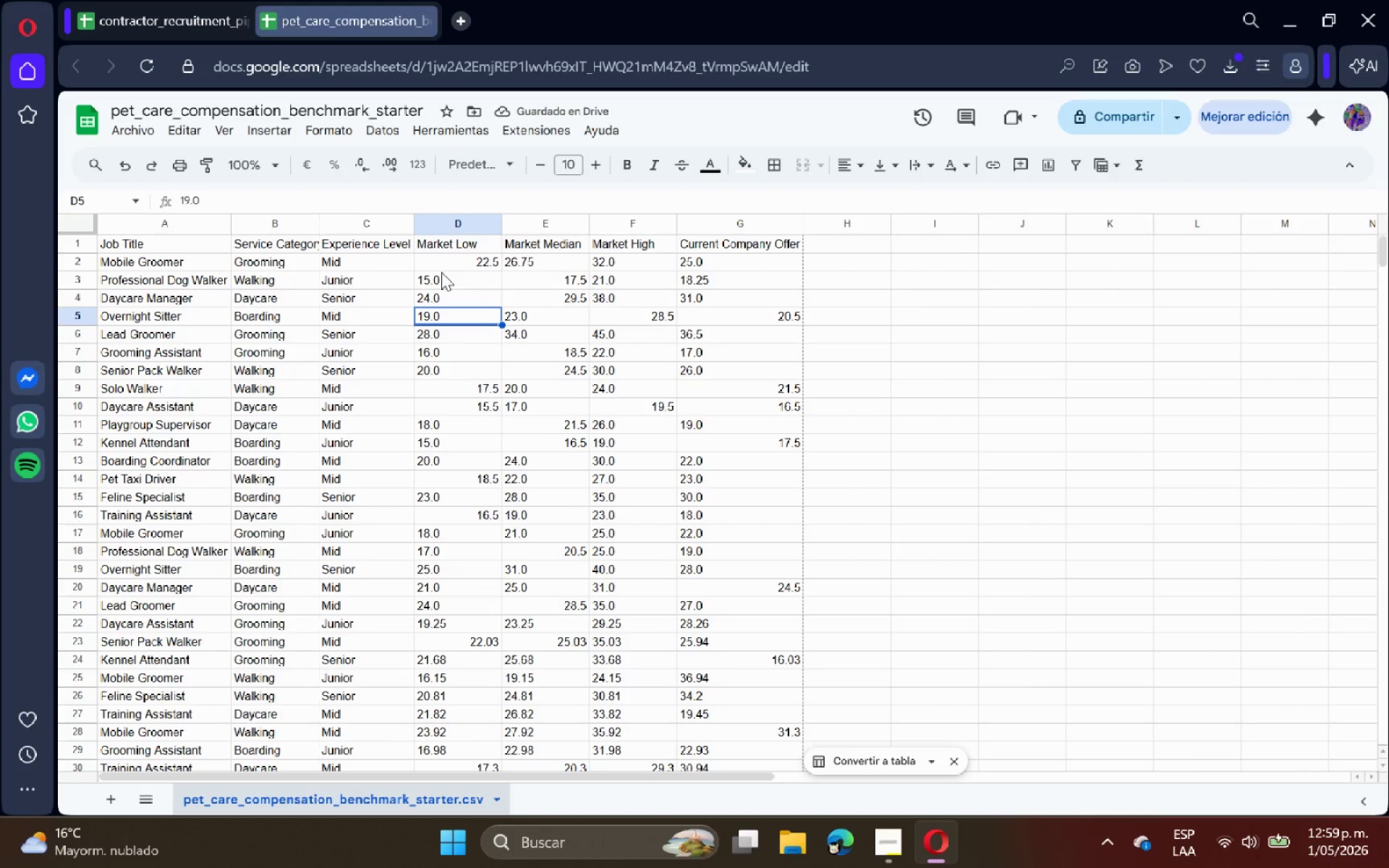 
wait(5.12)
 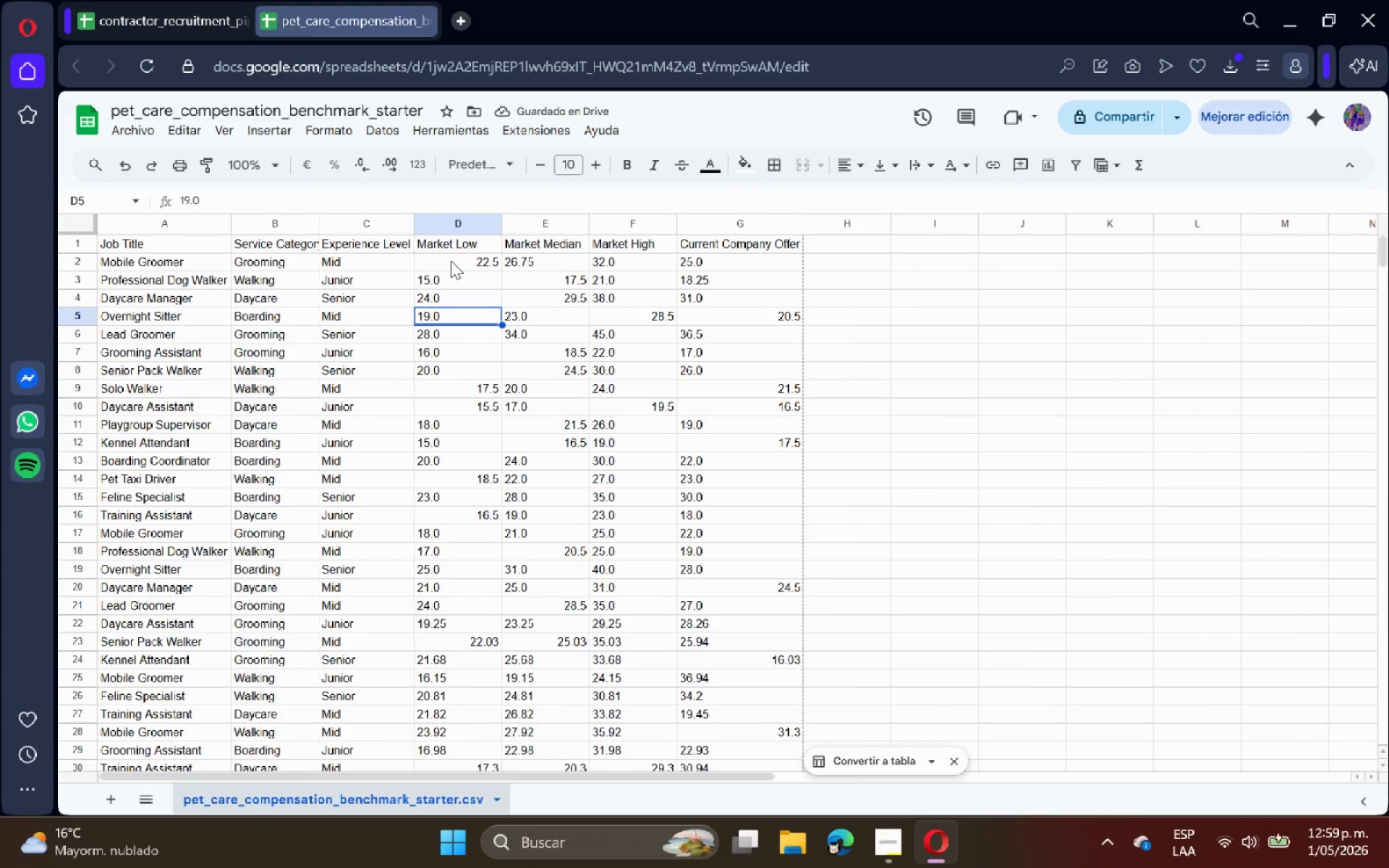 
left_click([440, 288])
 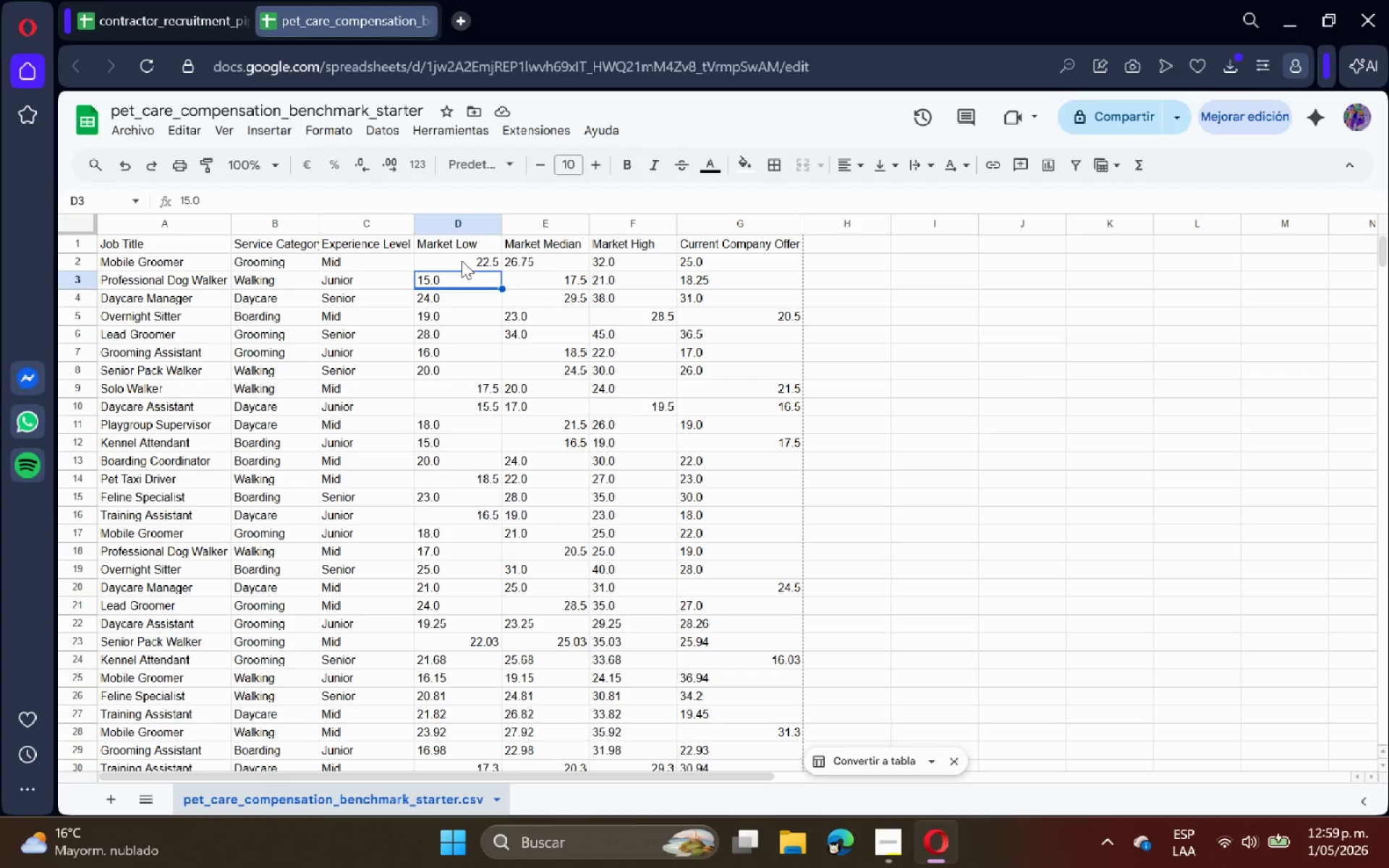 
left_click([464, 259])
 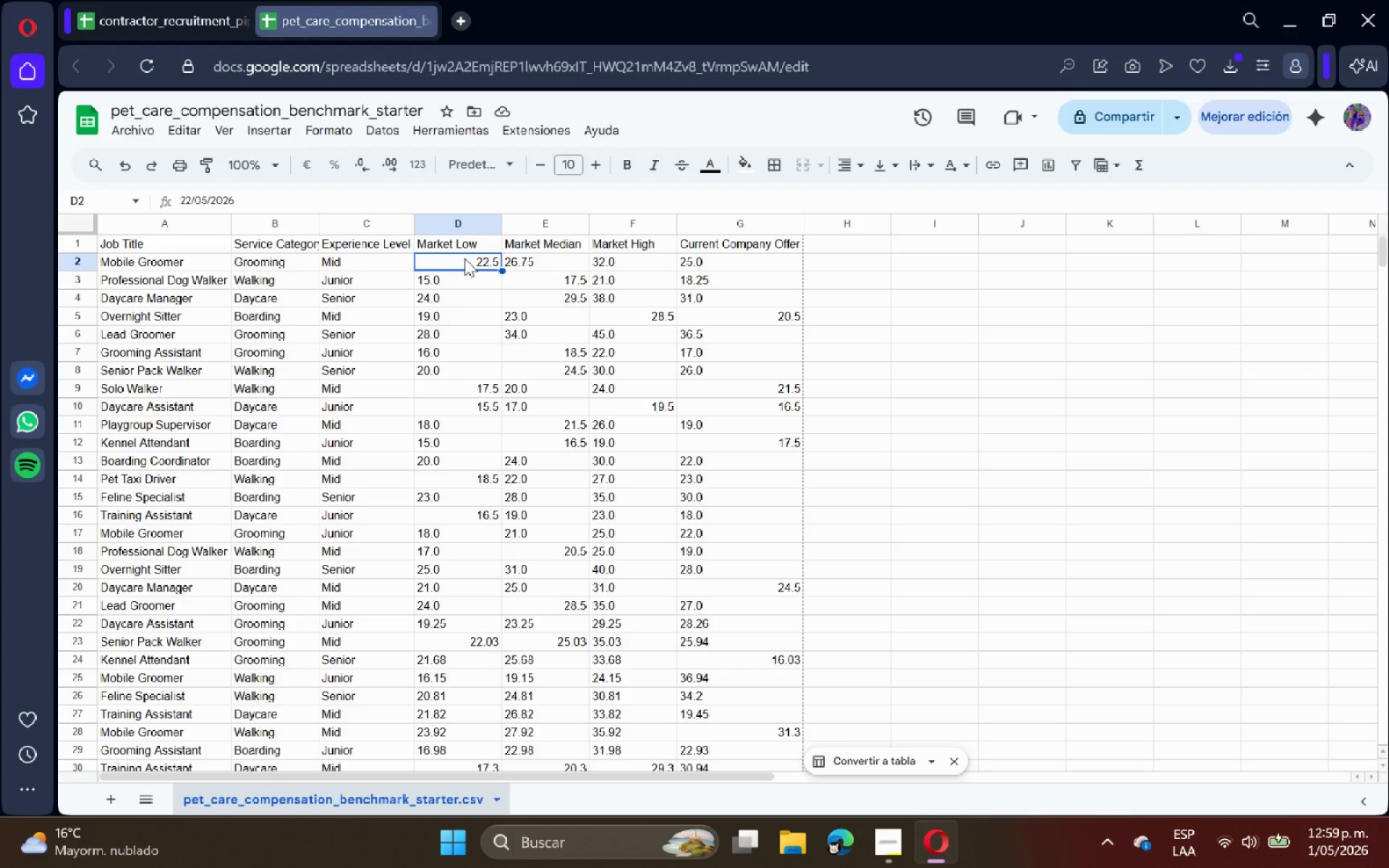 
wait(6.27)
 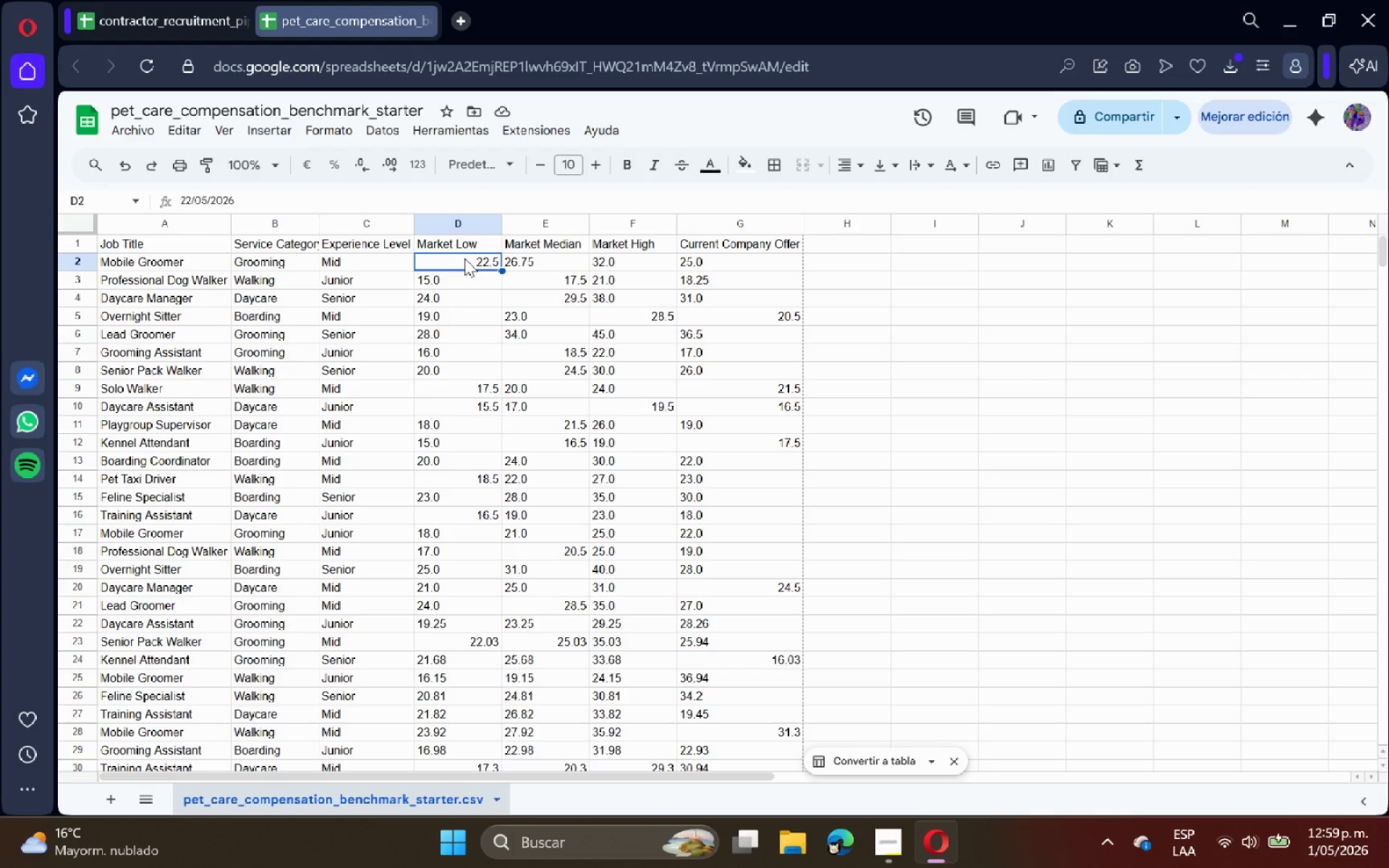 
left_click([540, 304])
 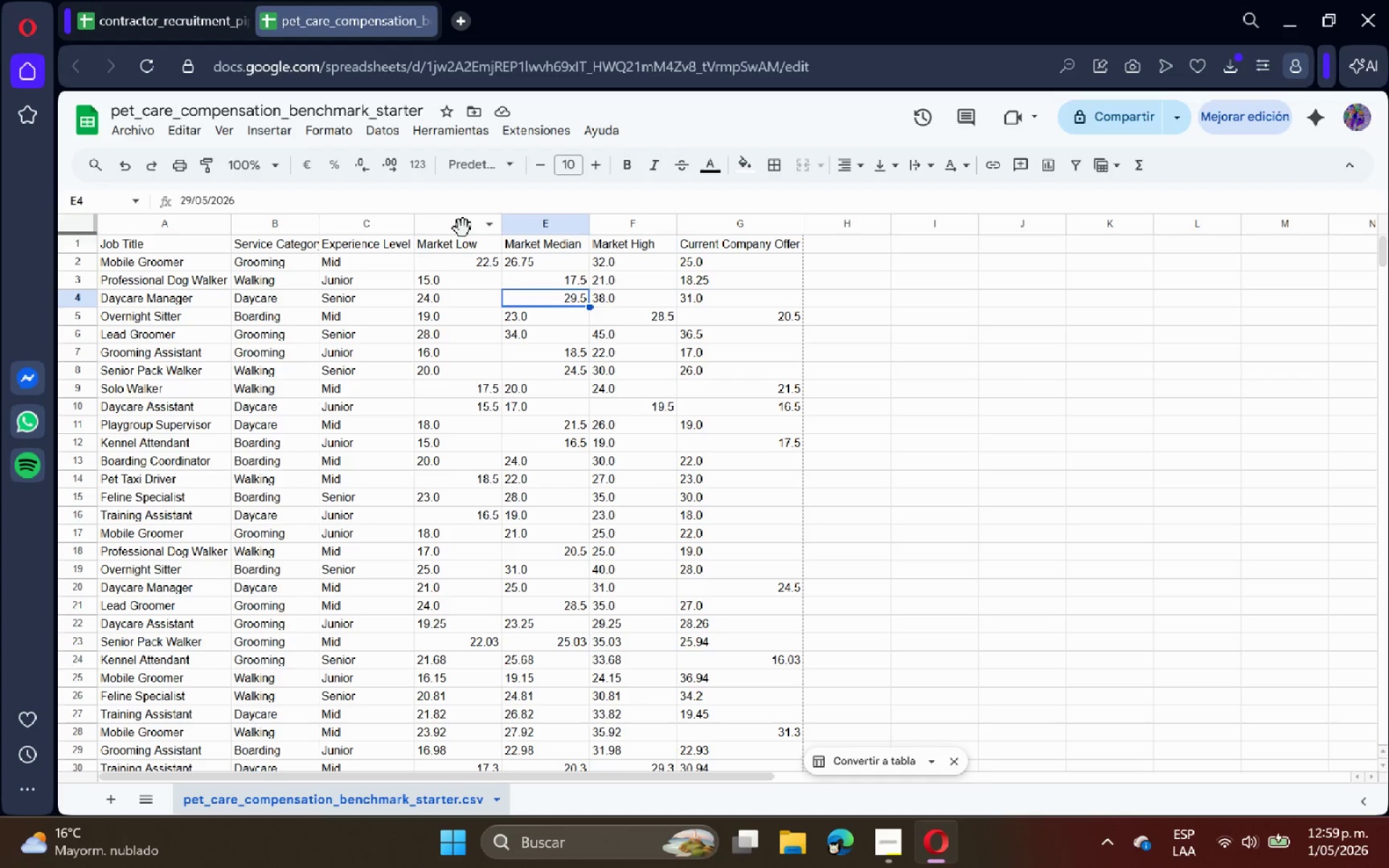 
left_click([460, 225])
 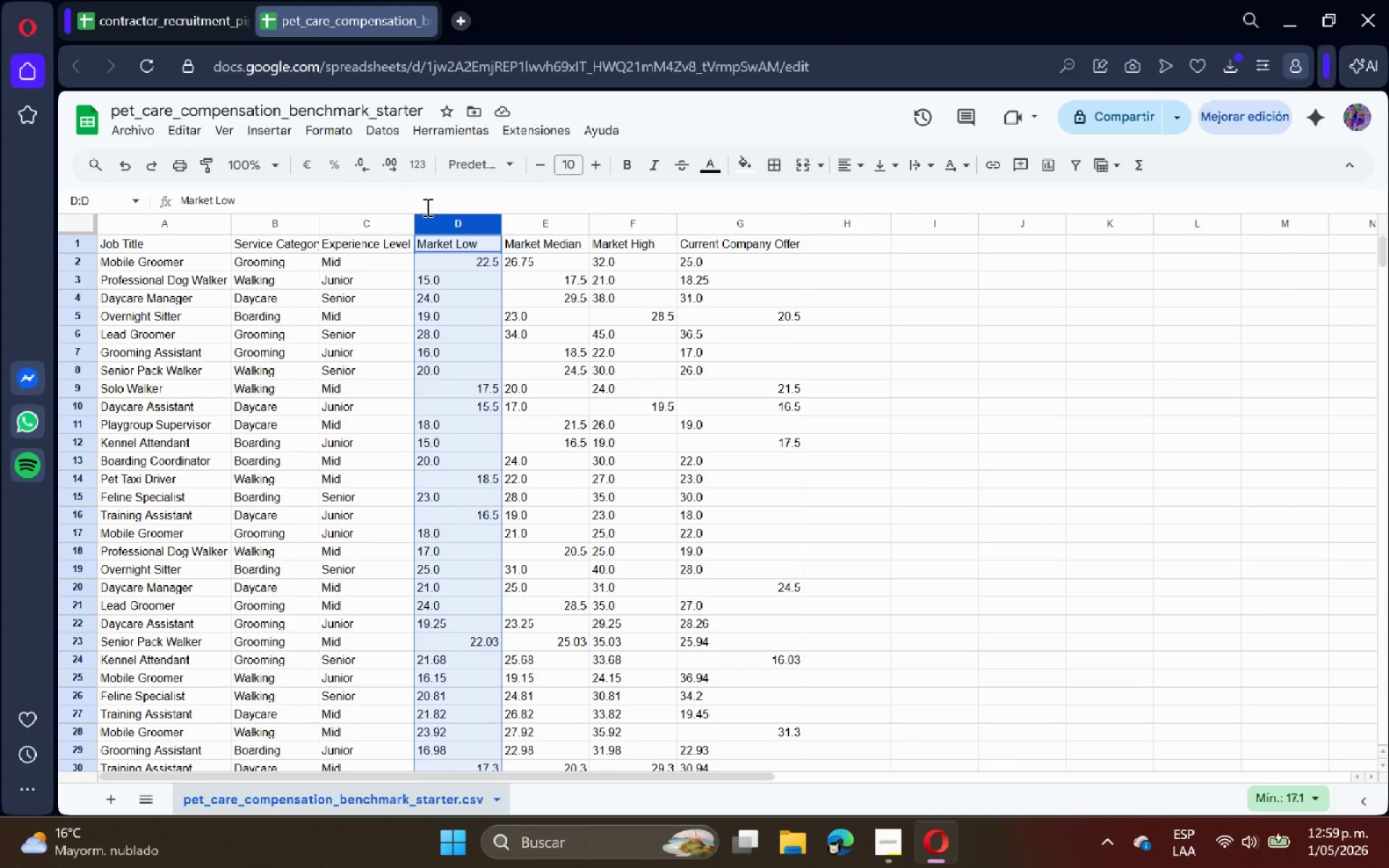 
wait(7.78)
 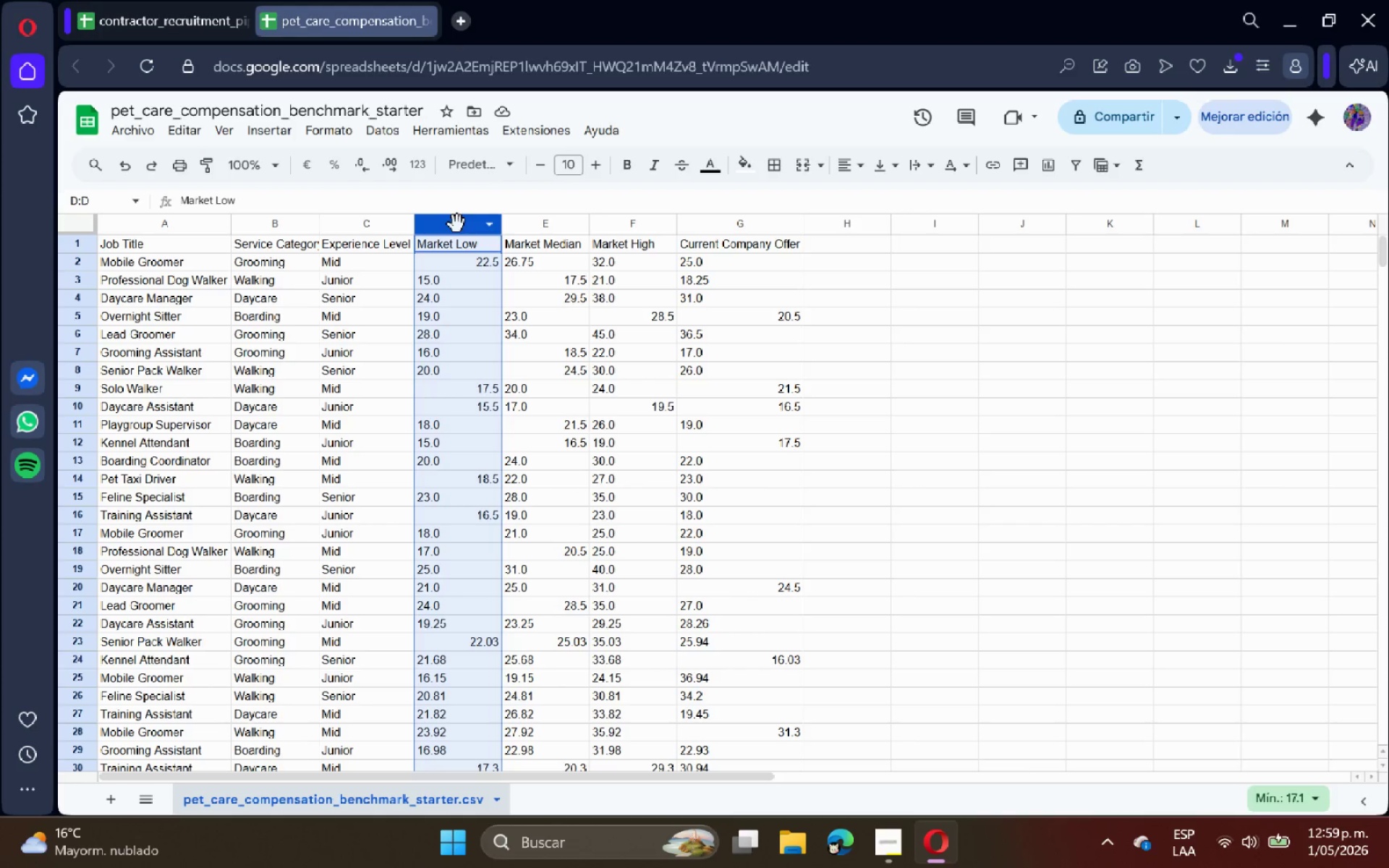 
left_click([322, 132])
 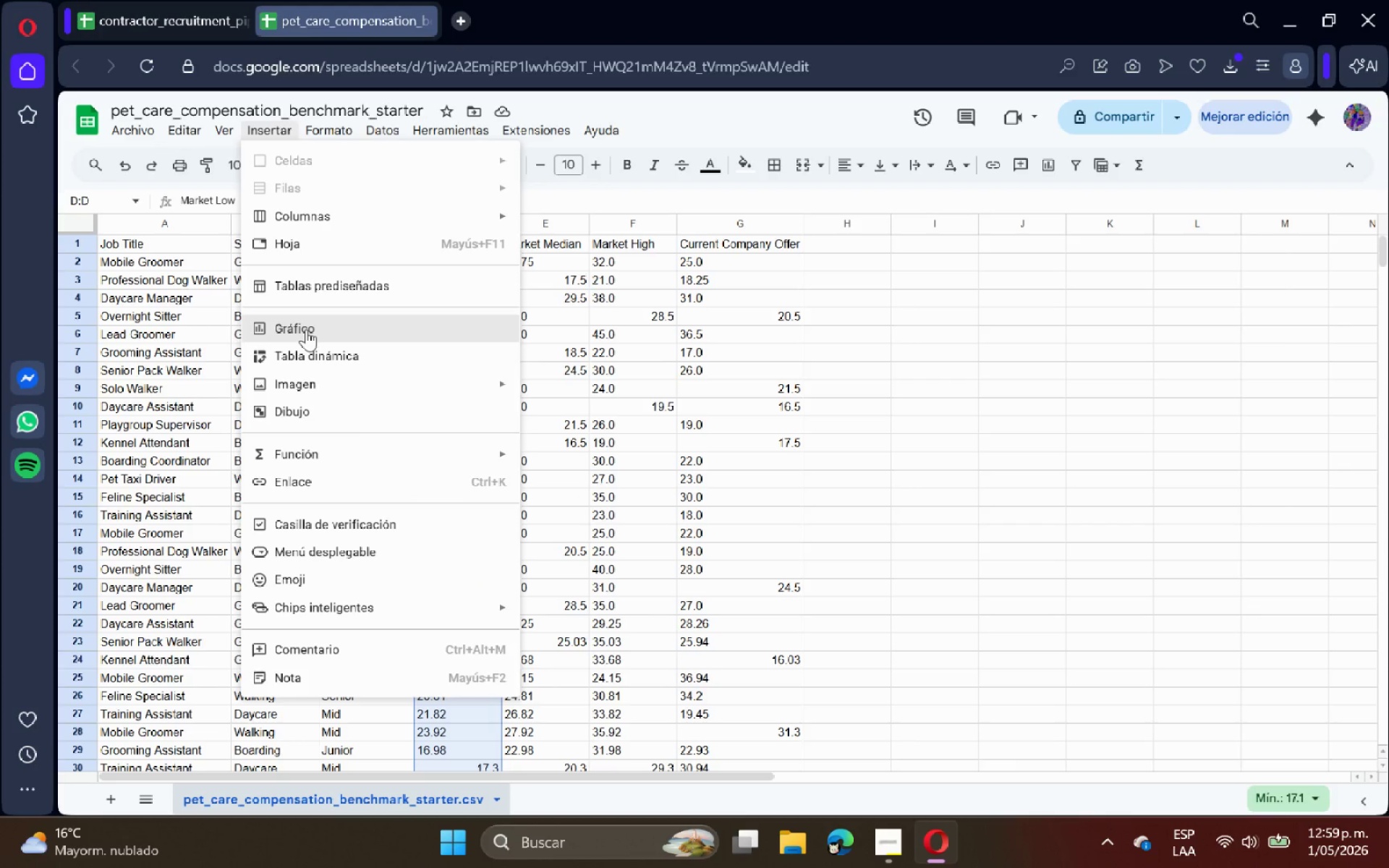 
left_click([619, 331])
 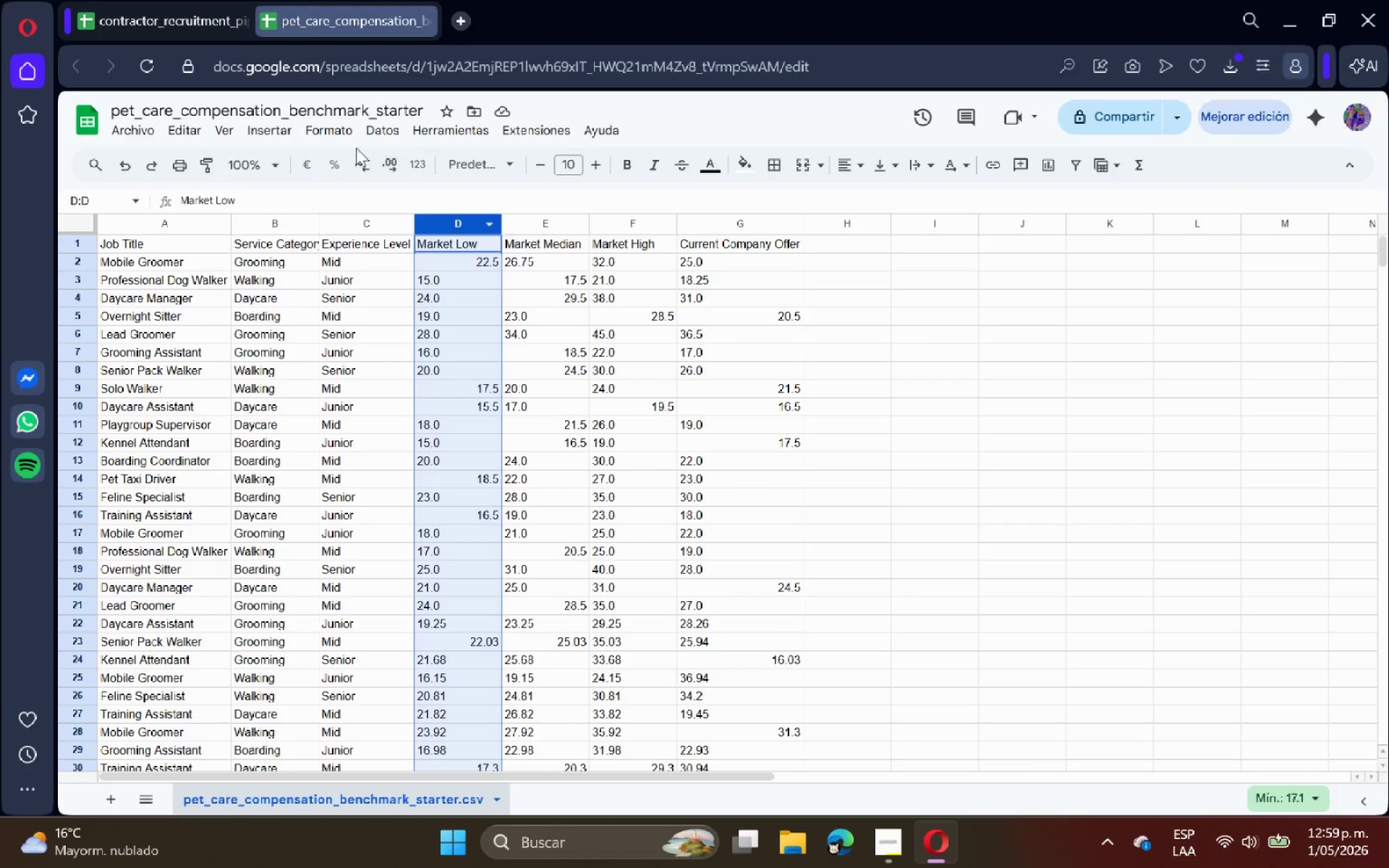 
left_click([234, 132])
 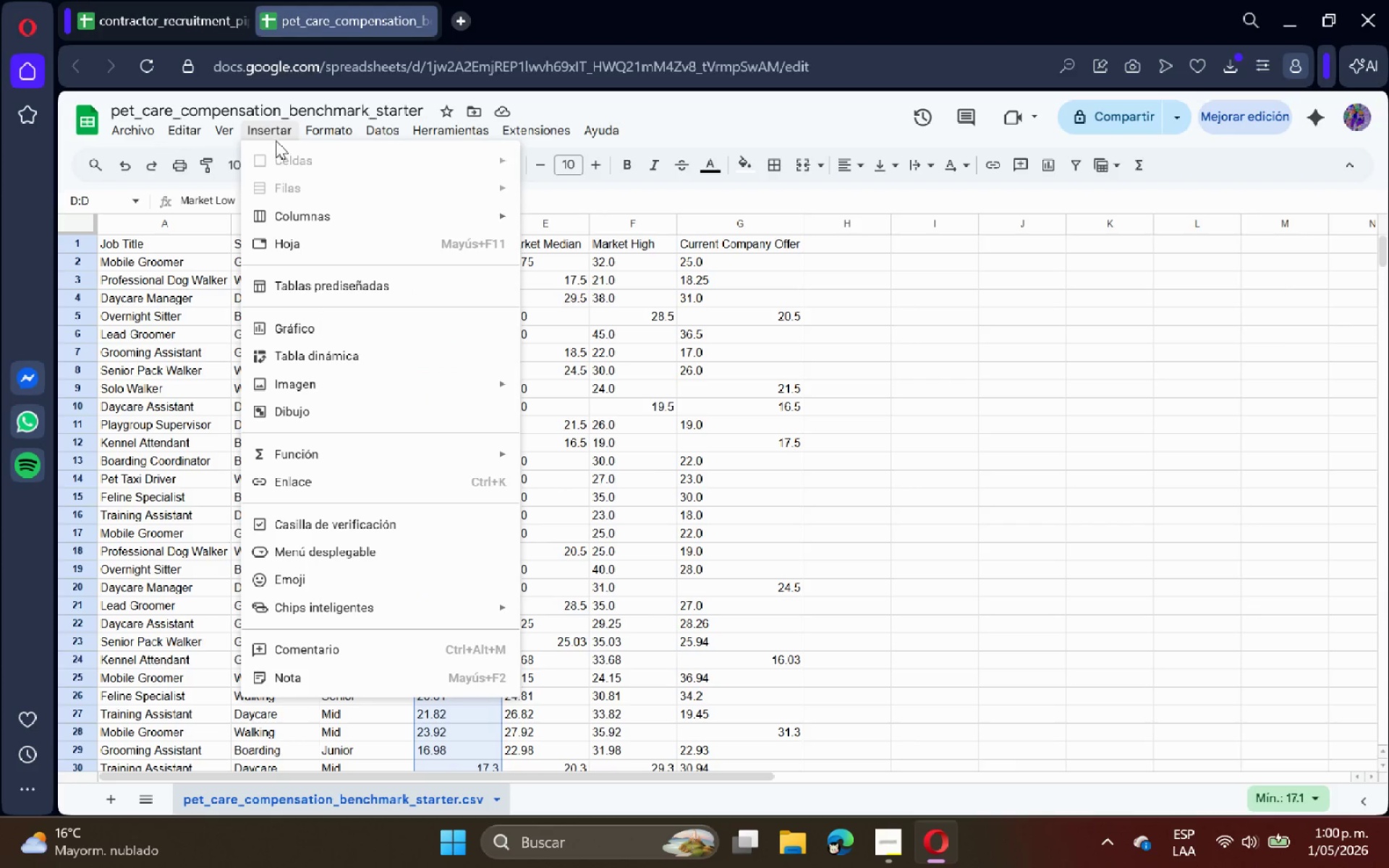 
wait(9.59)
 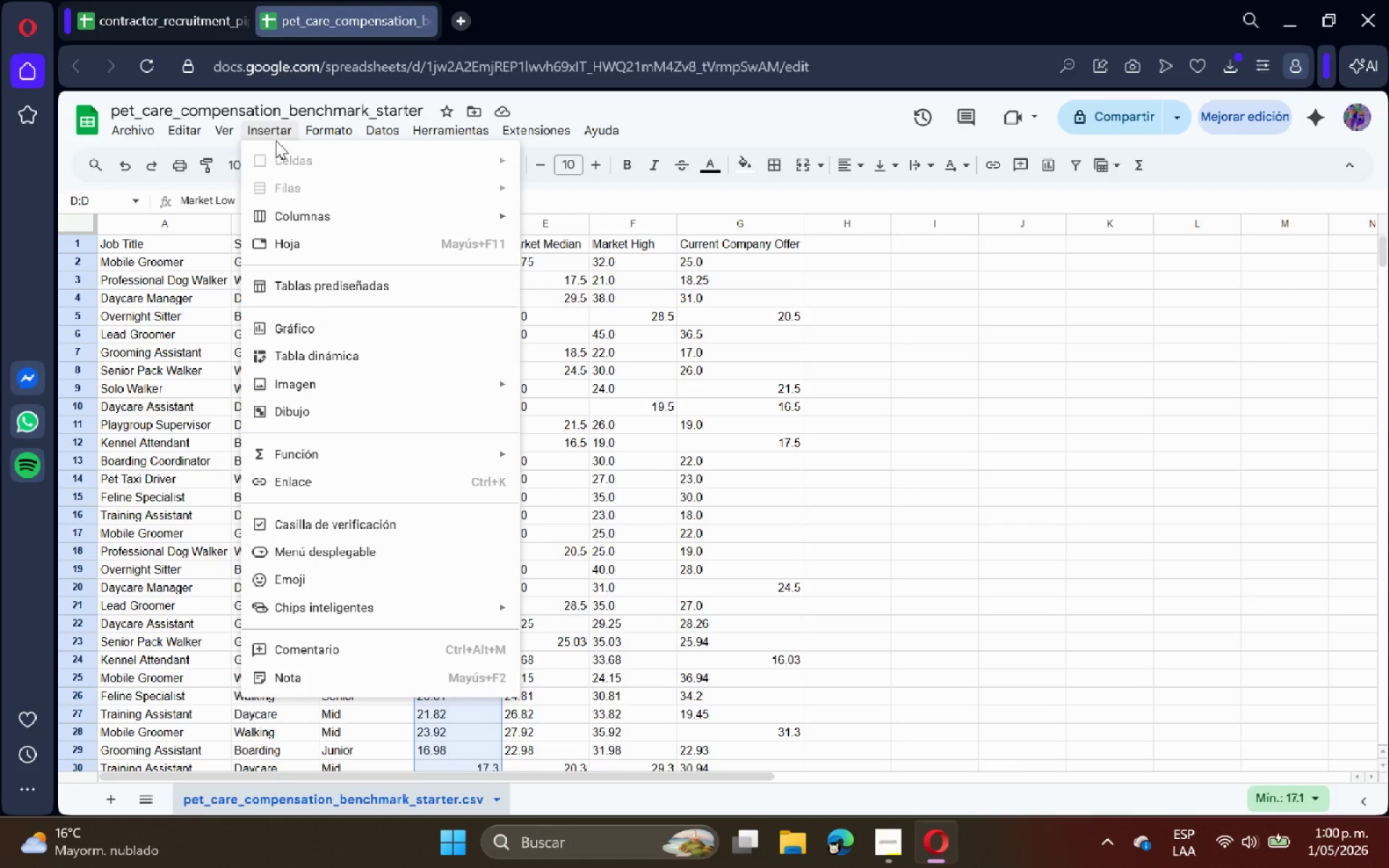 
left_click([255, 430])
 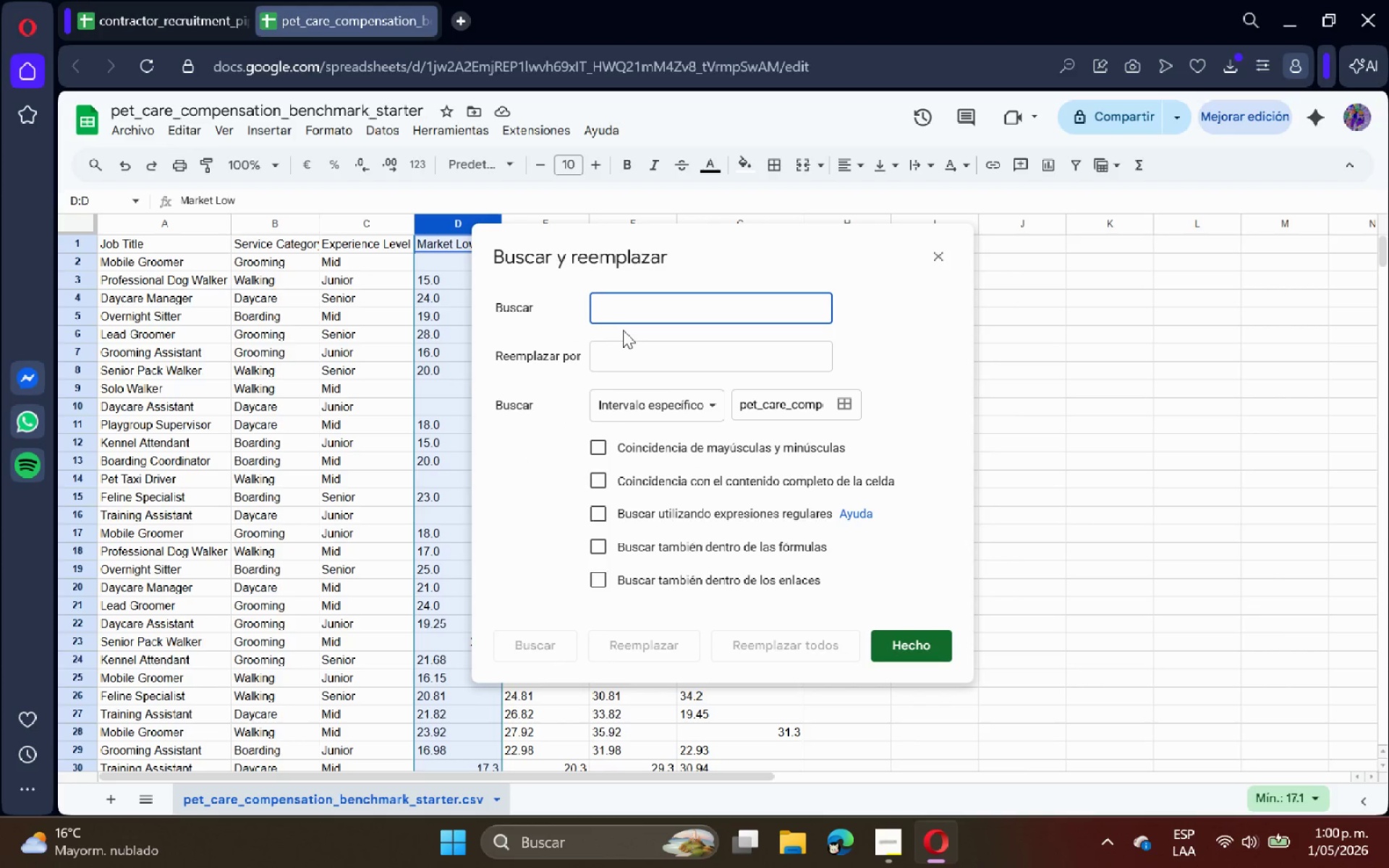 
key(Period)
 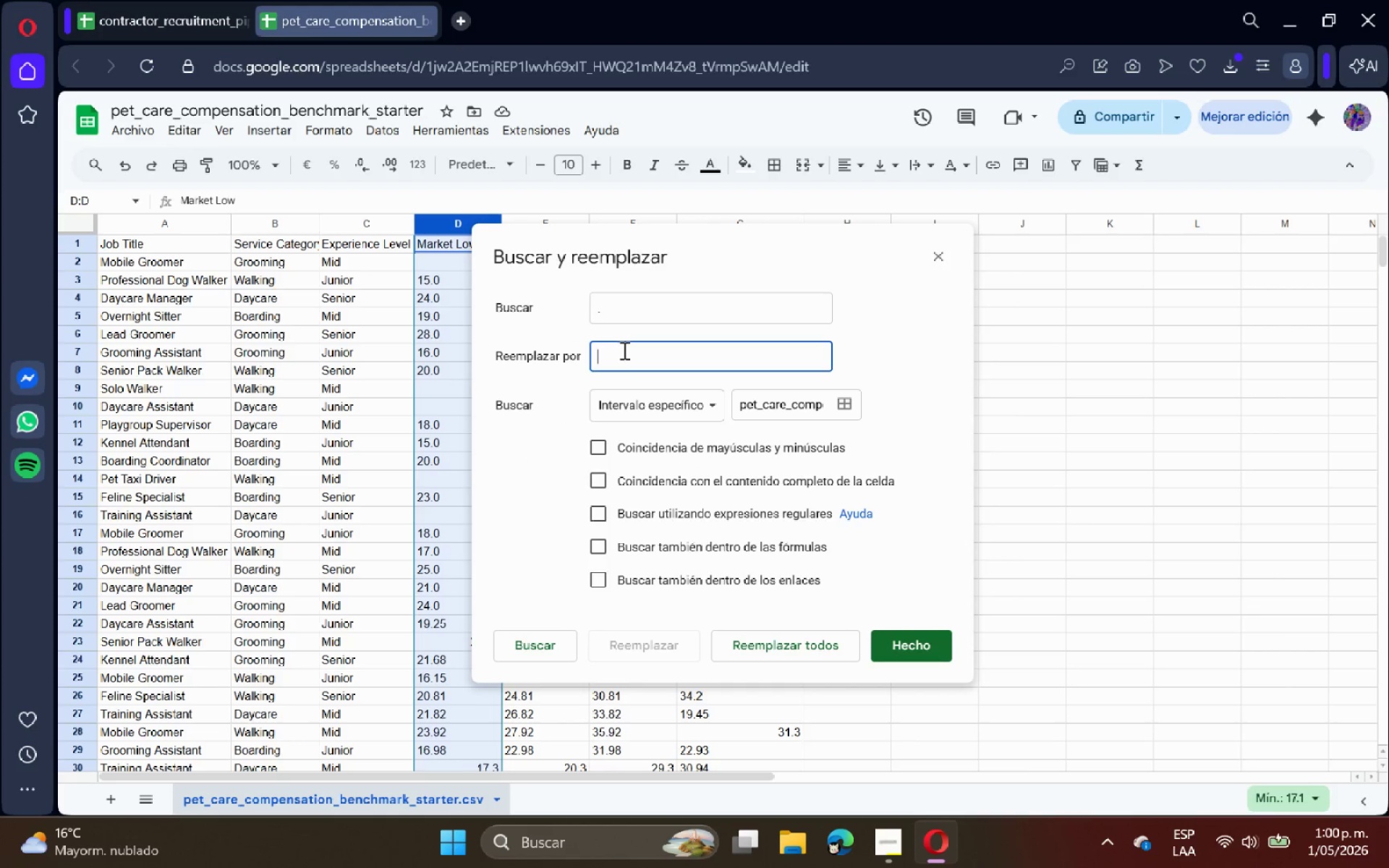 
key(Comma)
 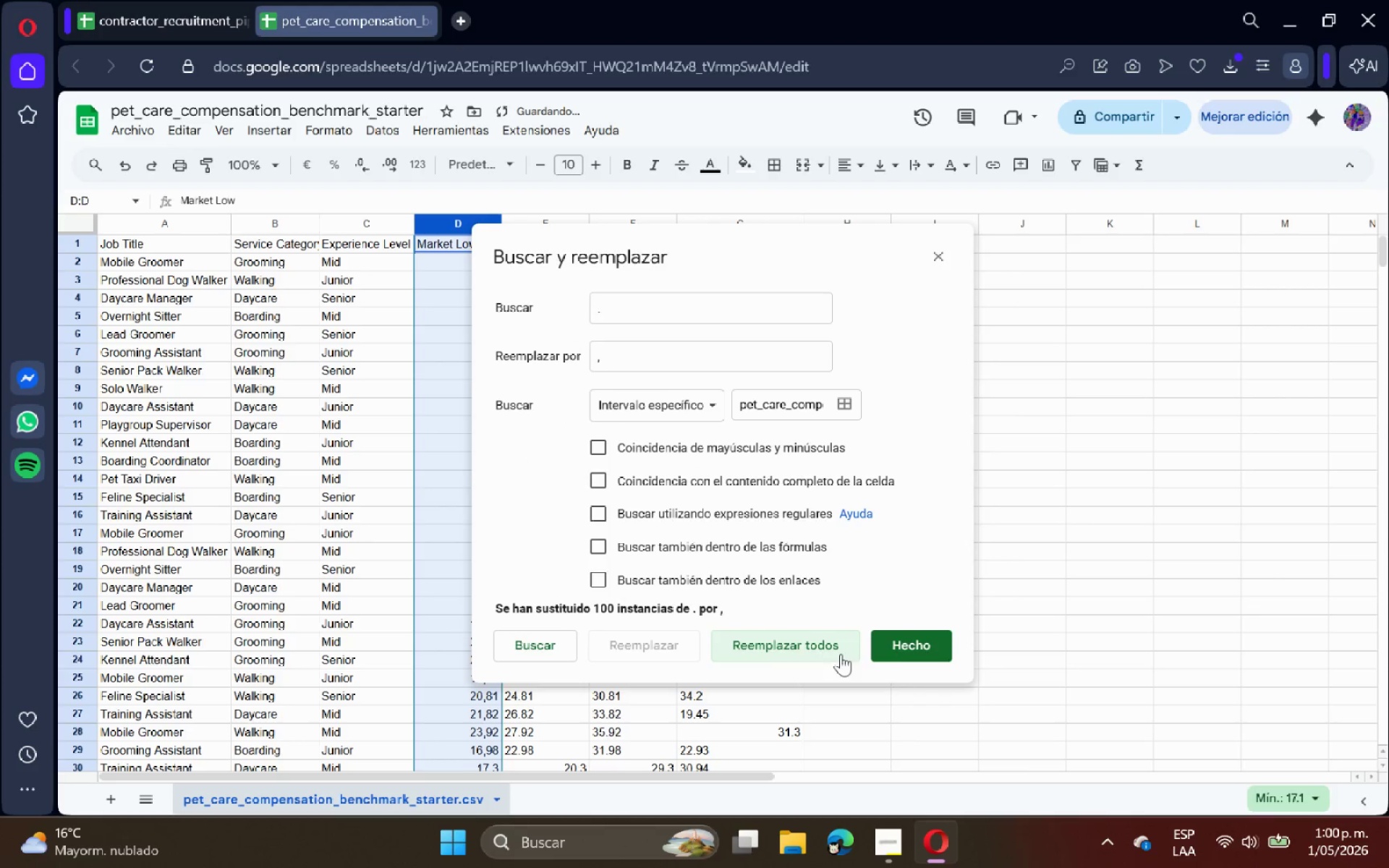 
left_click_drag(start_coordinate=[920, 654], to_coordinate=[925, 655])
 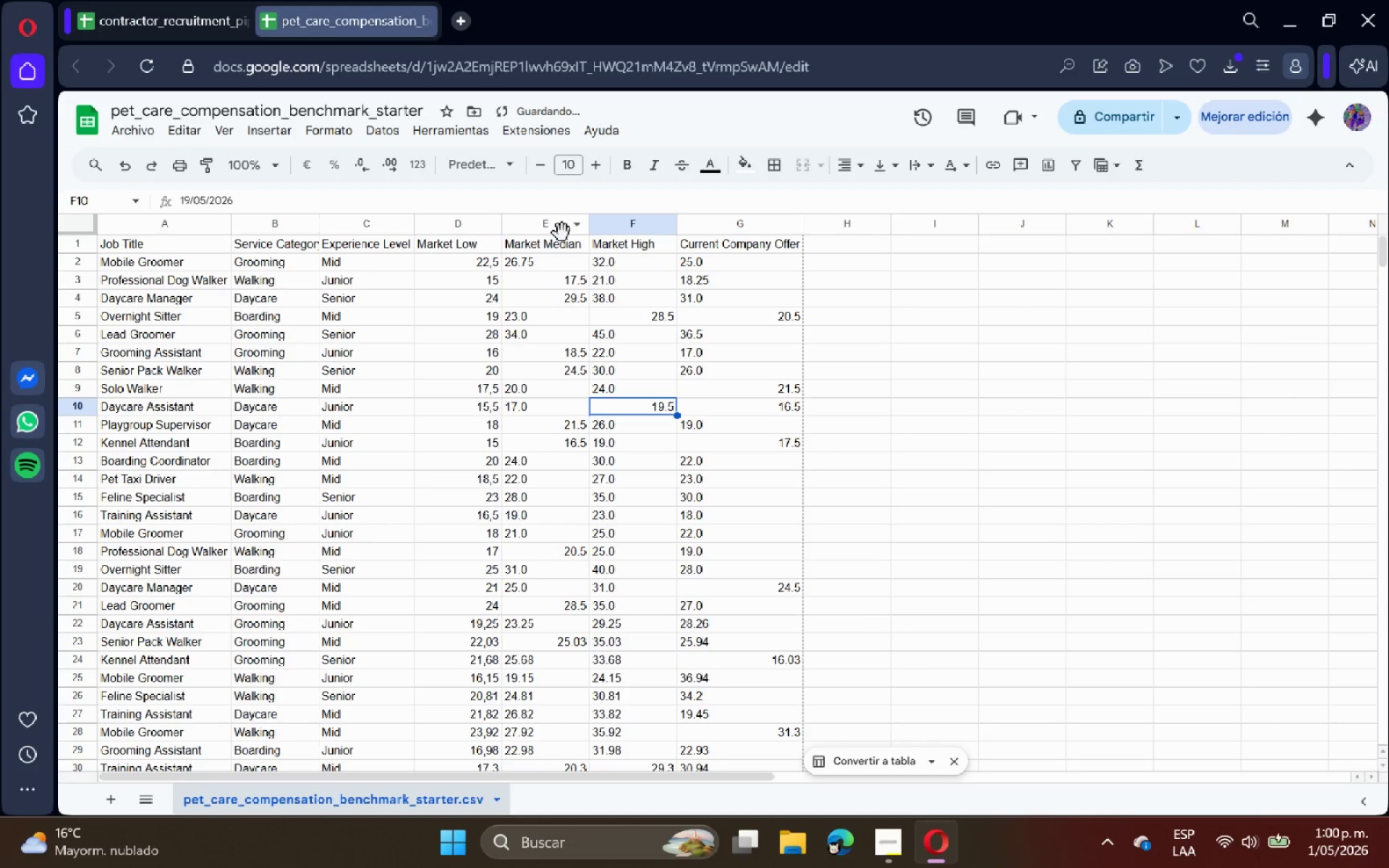 
left_click_drag(start_coordinate=[552, 228], to_coordinate=[791, 231])
 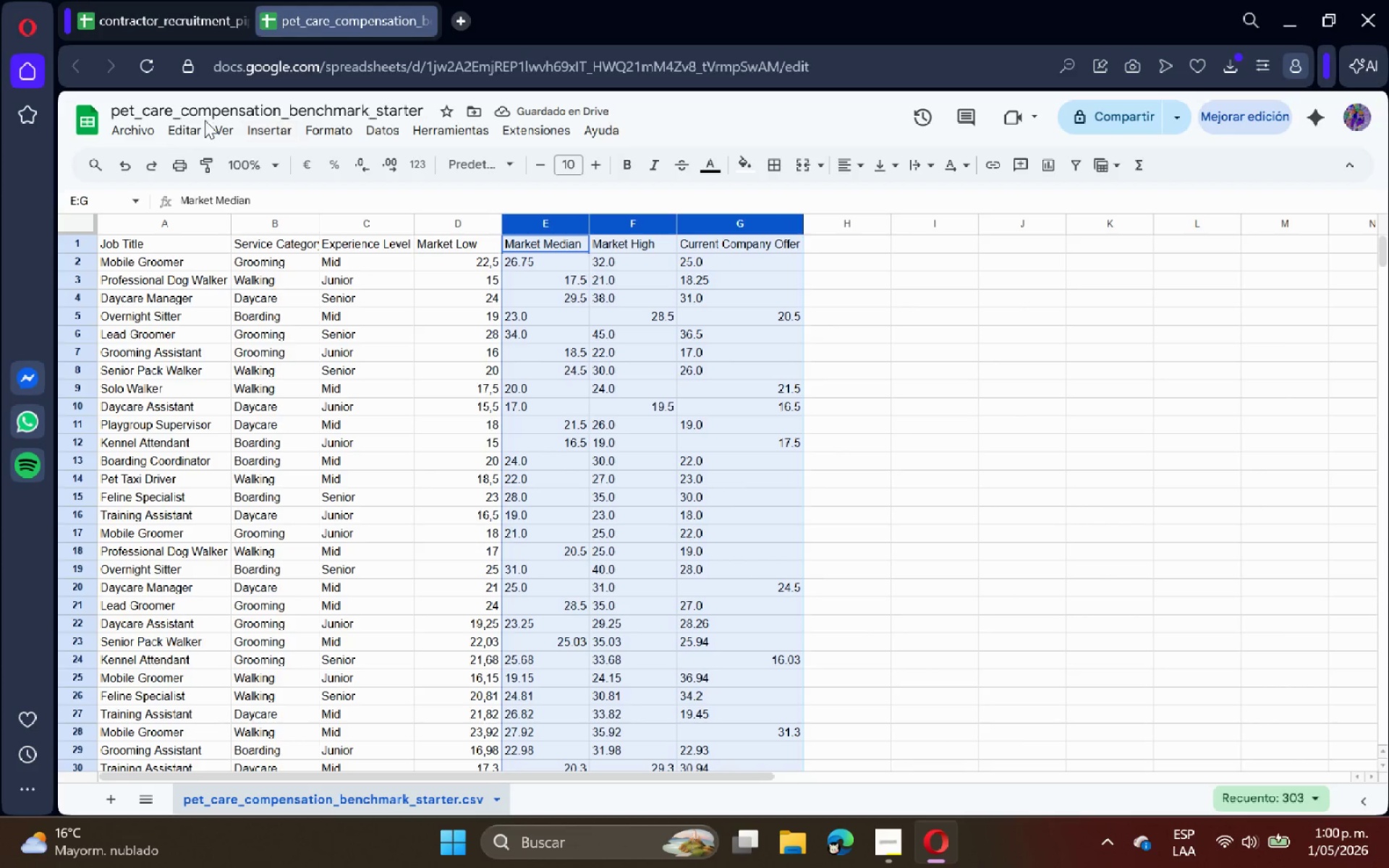 
left_click([189, 120])
 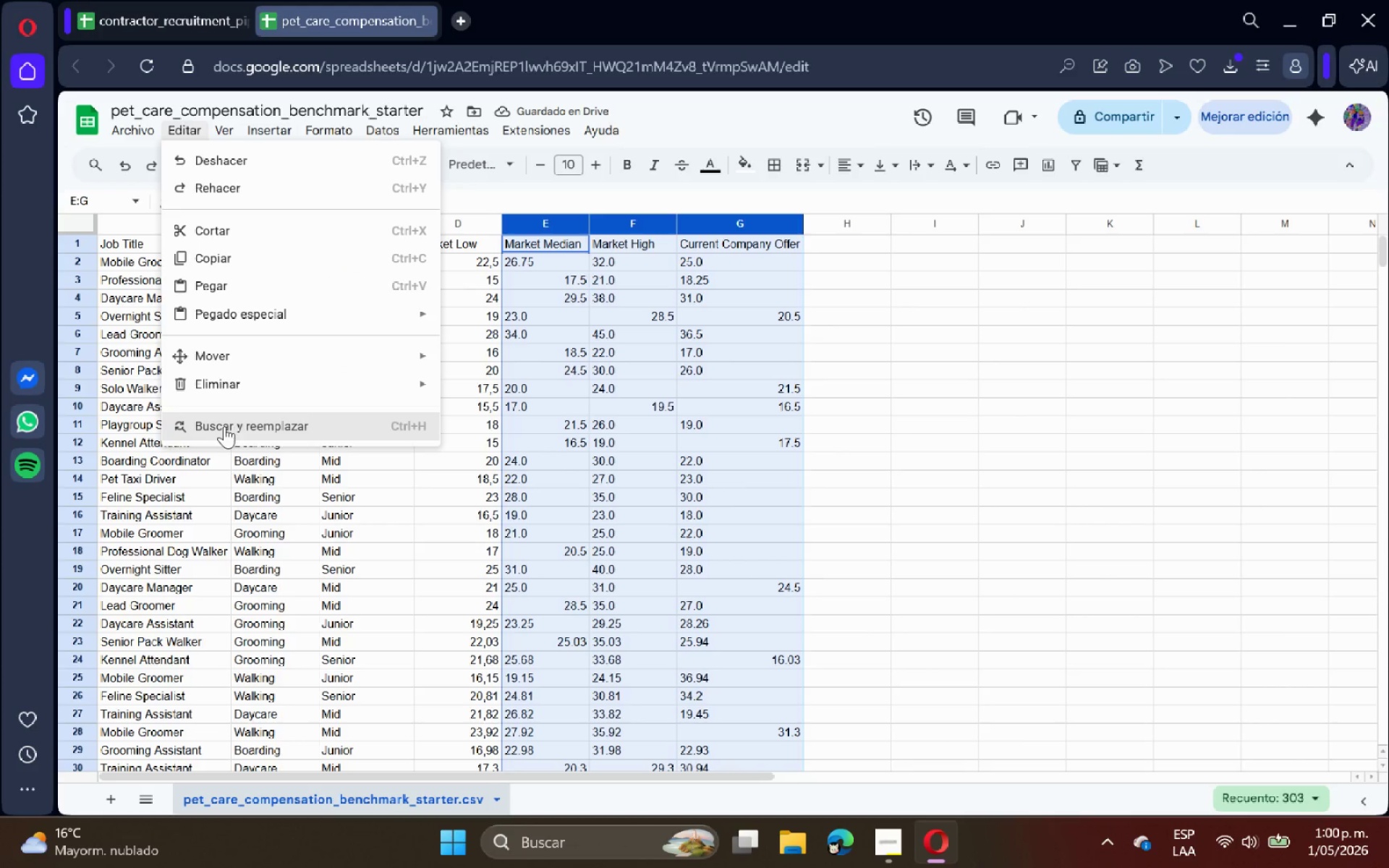 
left_click([234, 418])
 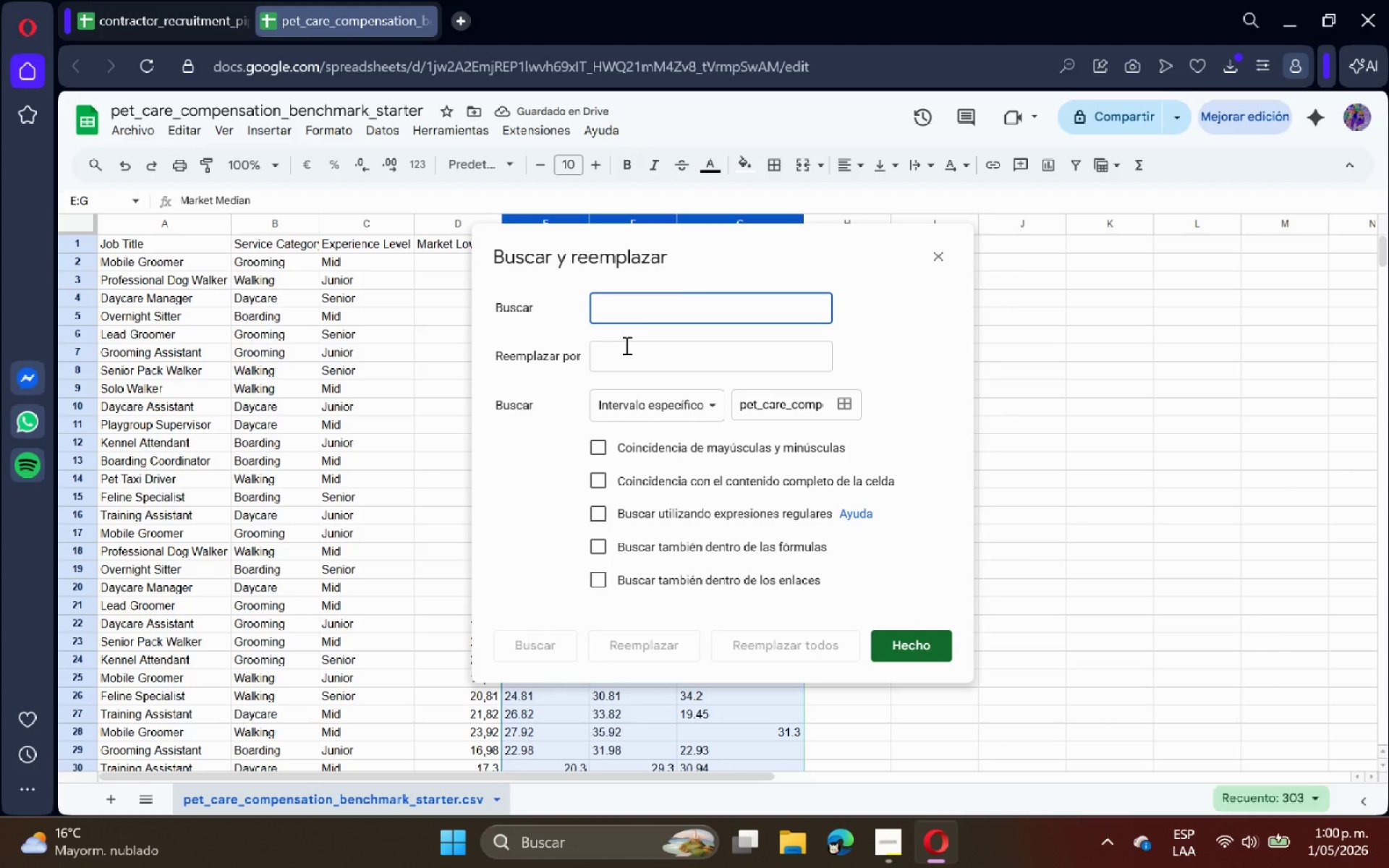 
key(Period)
 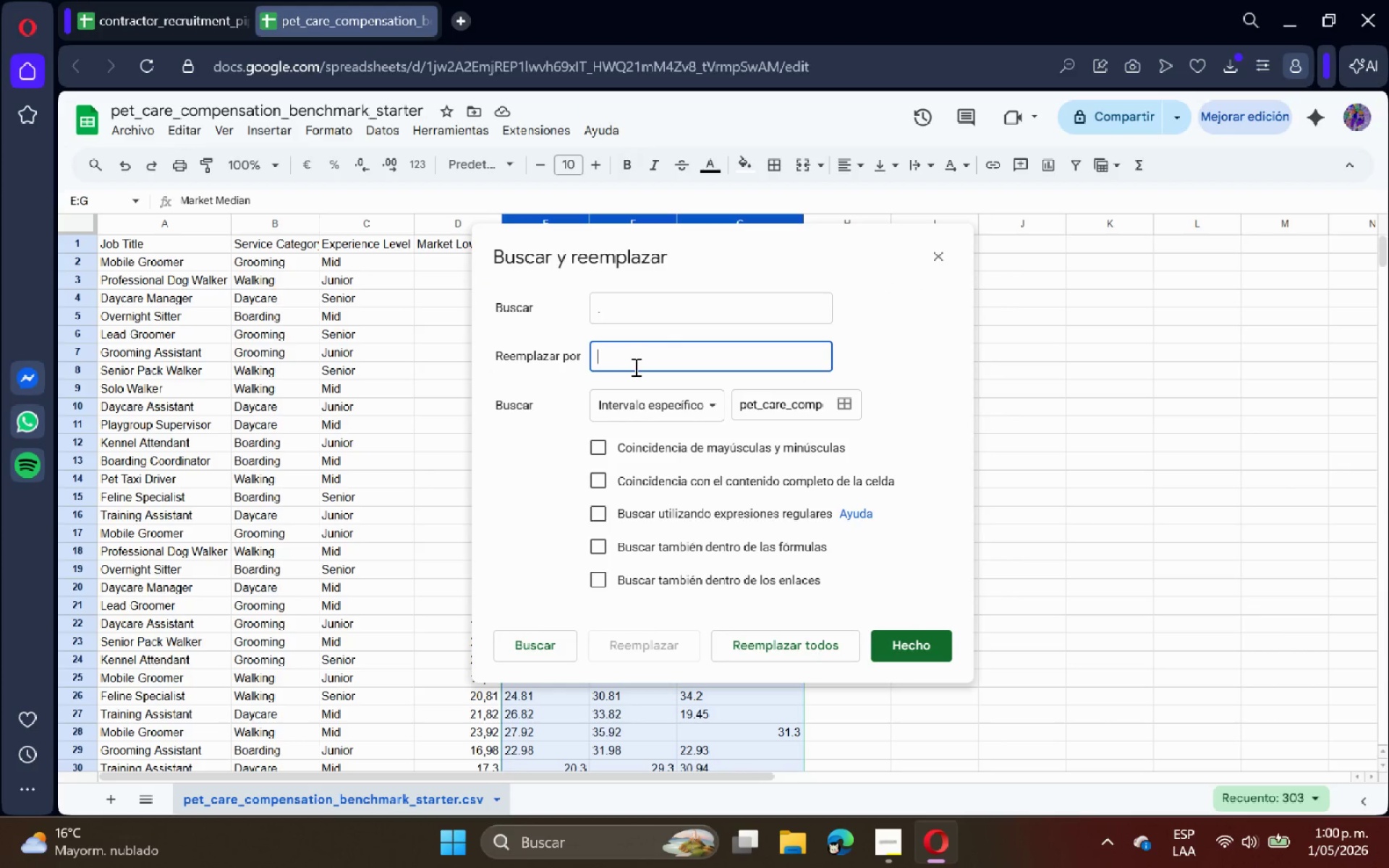 
left_click([634, 367])
 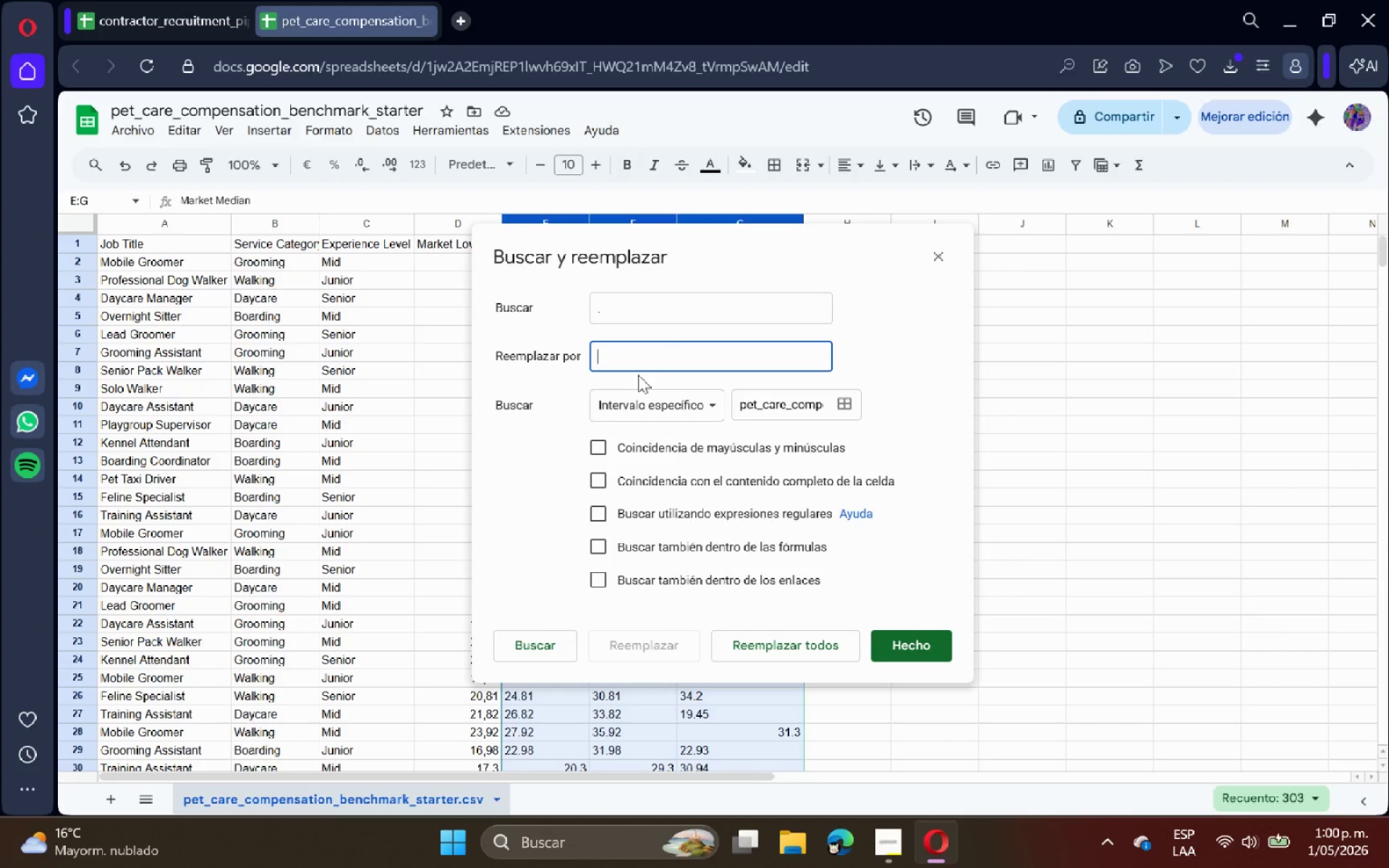 
key(Comma)
 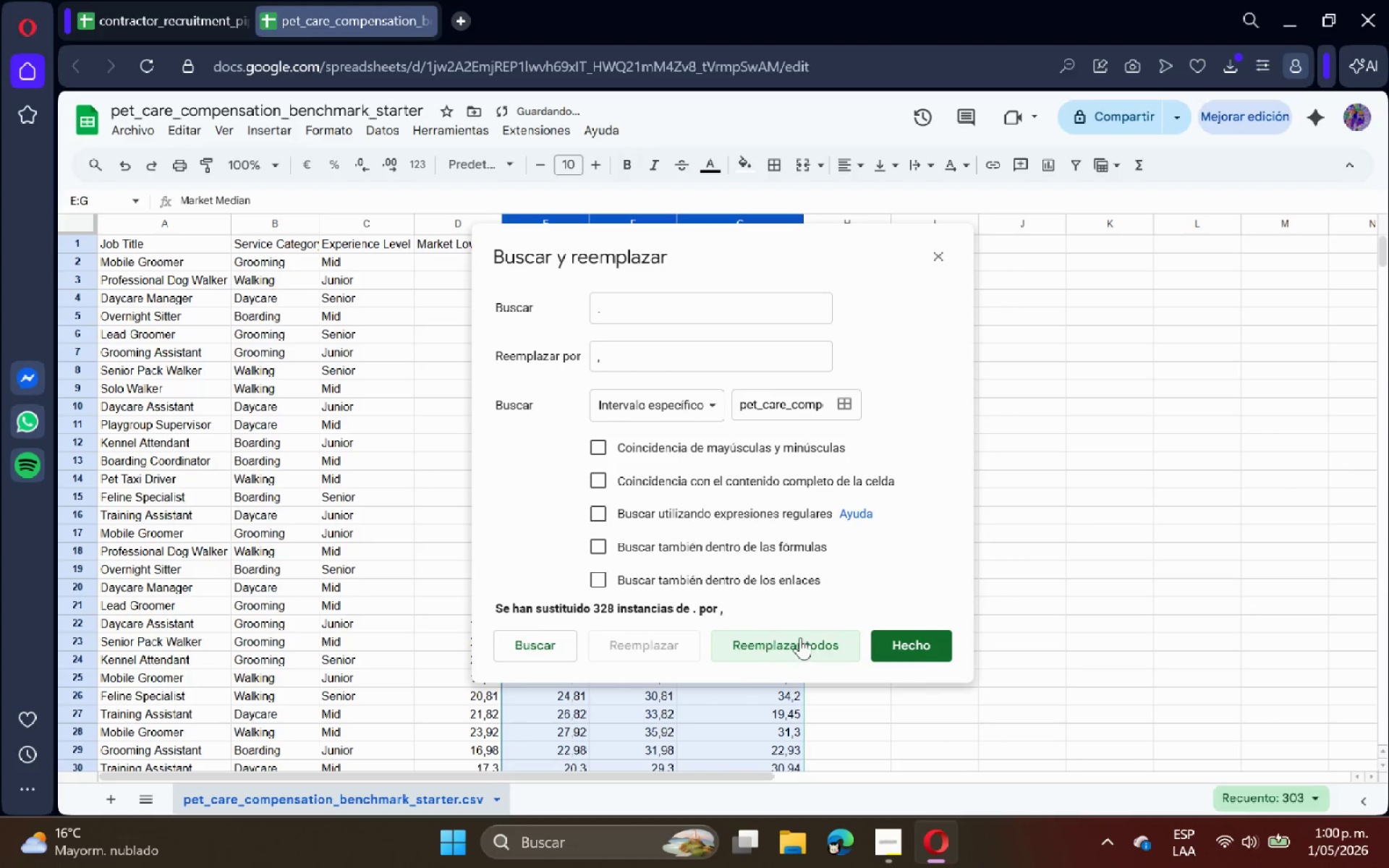 
double_click([950, 658])
 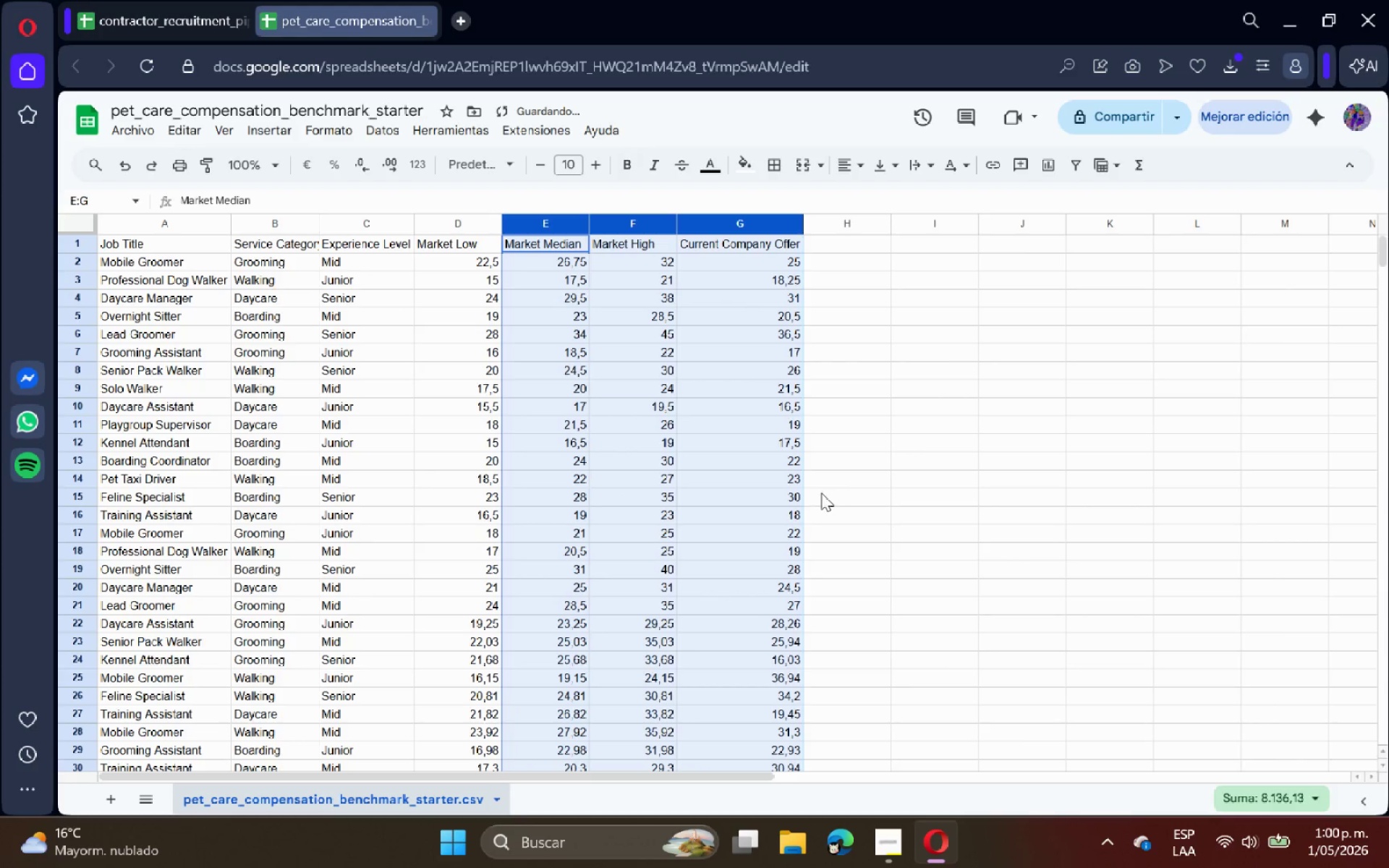 
left_click([857, 485])
 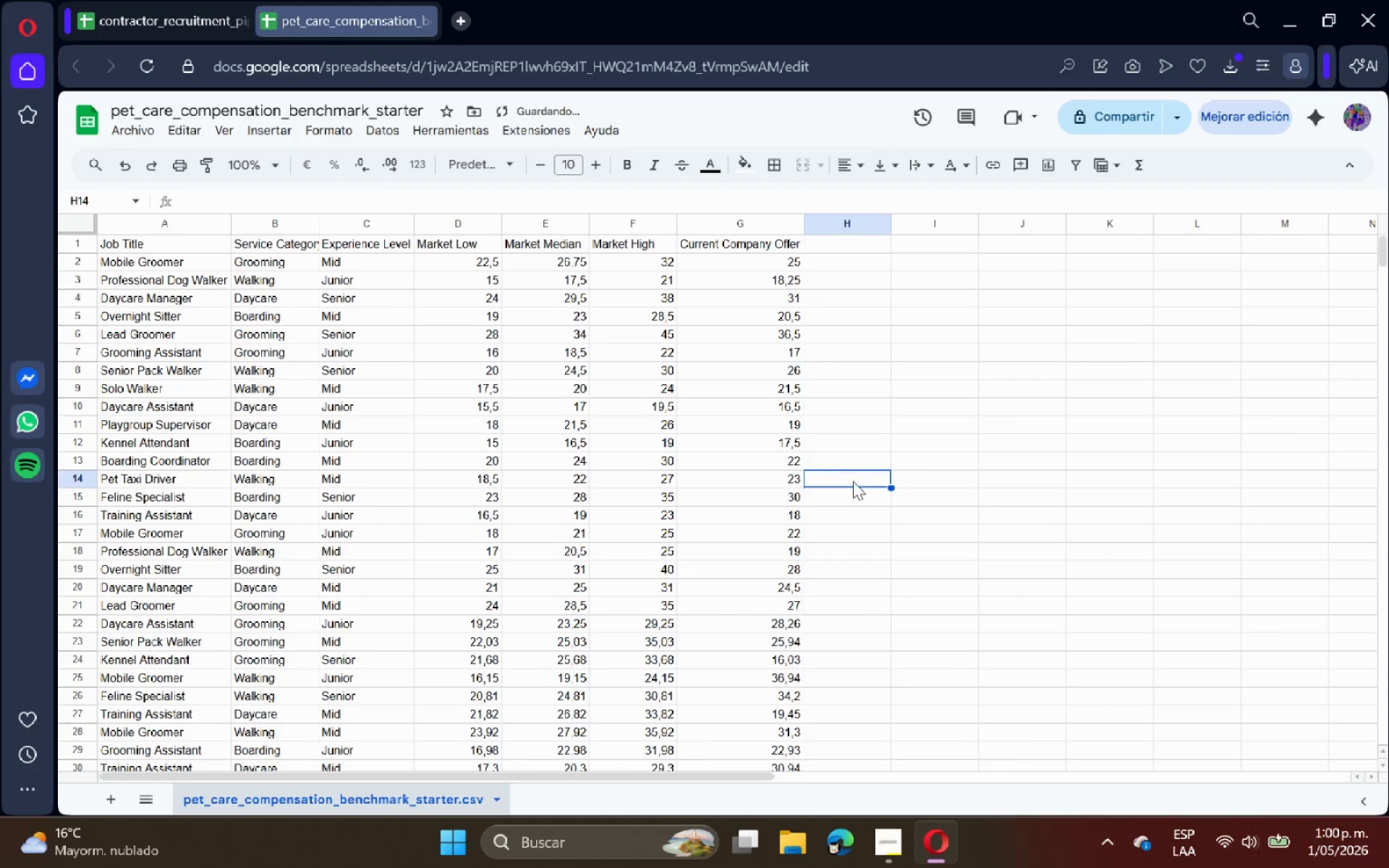 
scroll: coordinate [851, 480], scroll_direction: down, amount: 6.0
 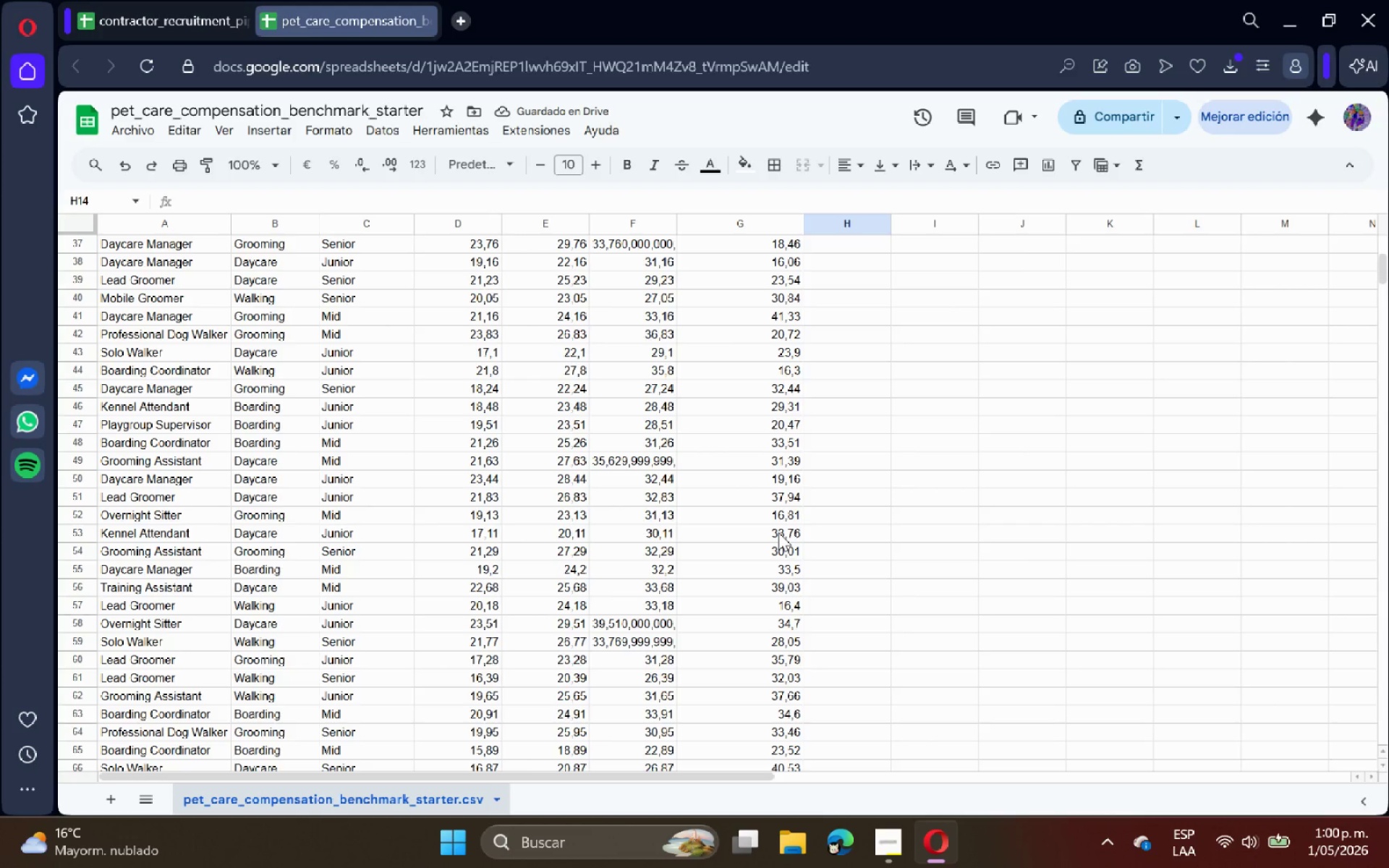 
key(Control+Z)
 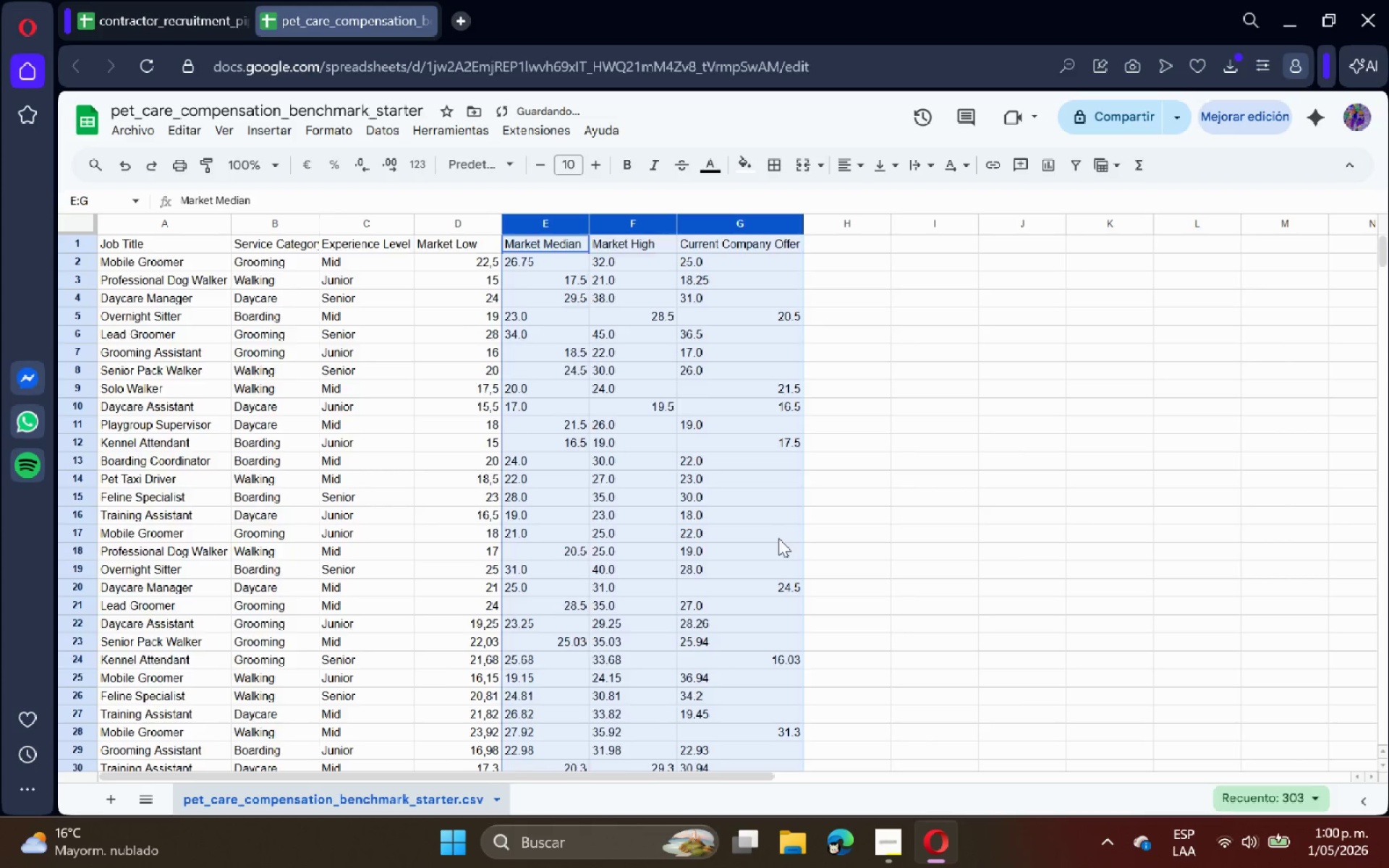 
scroll: coordinate [778, 540], scroll_direction: down, amount: 4.0
 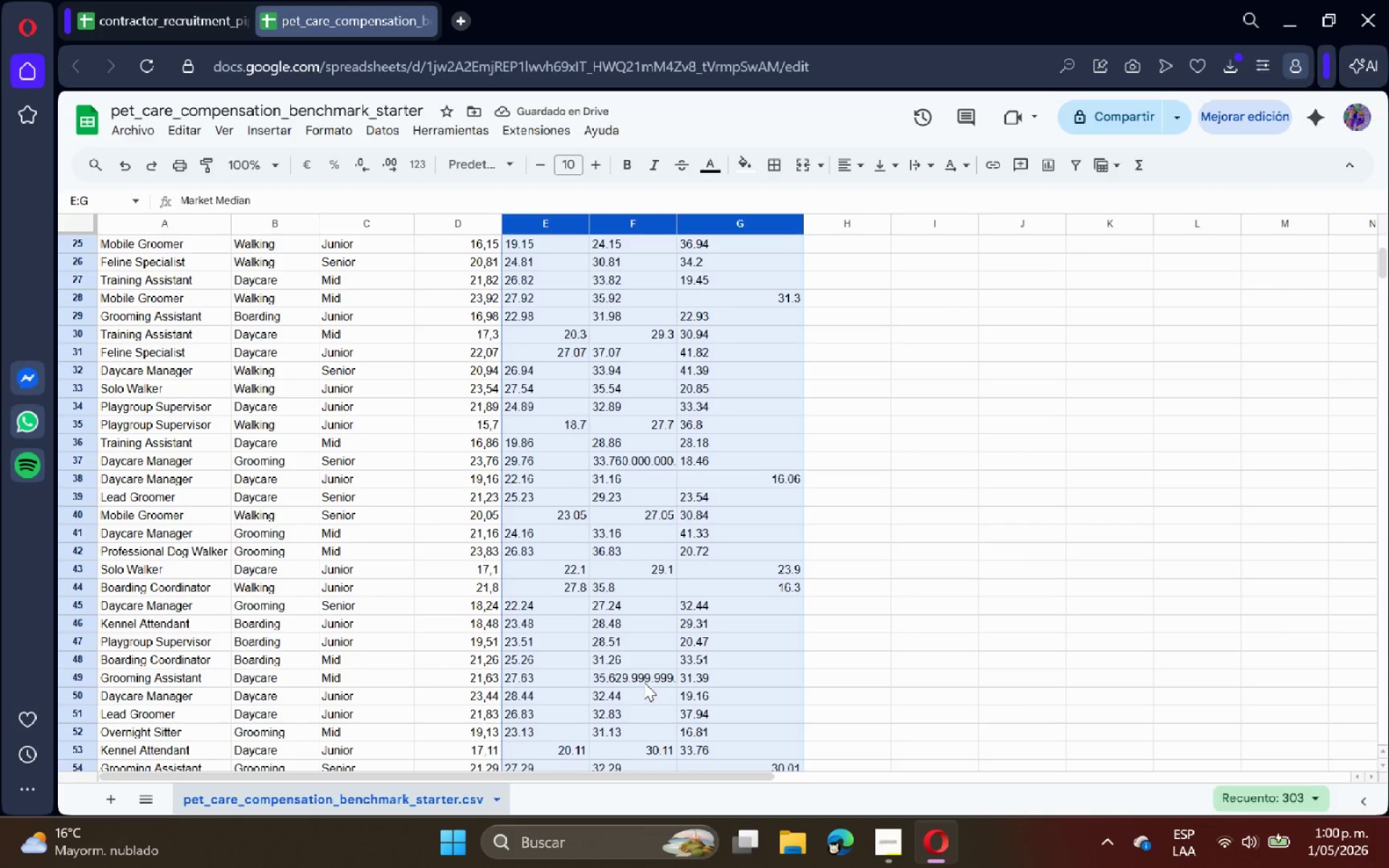 
left_click([642, 681])
 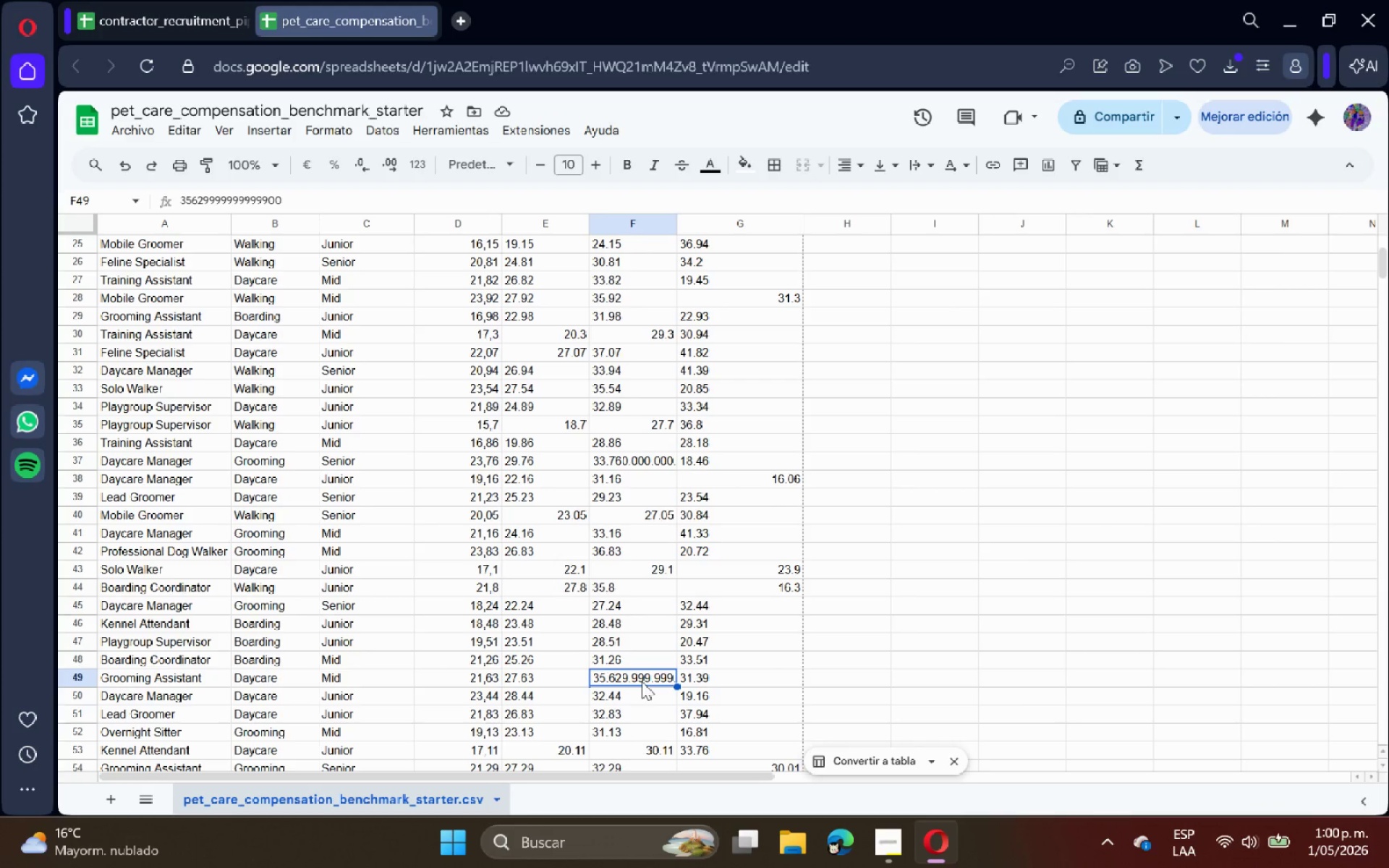 
left_click([642, 683])
 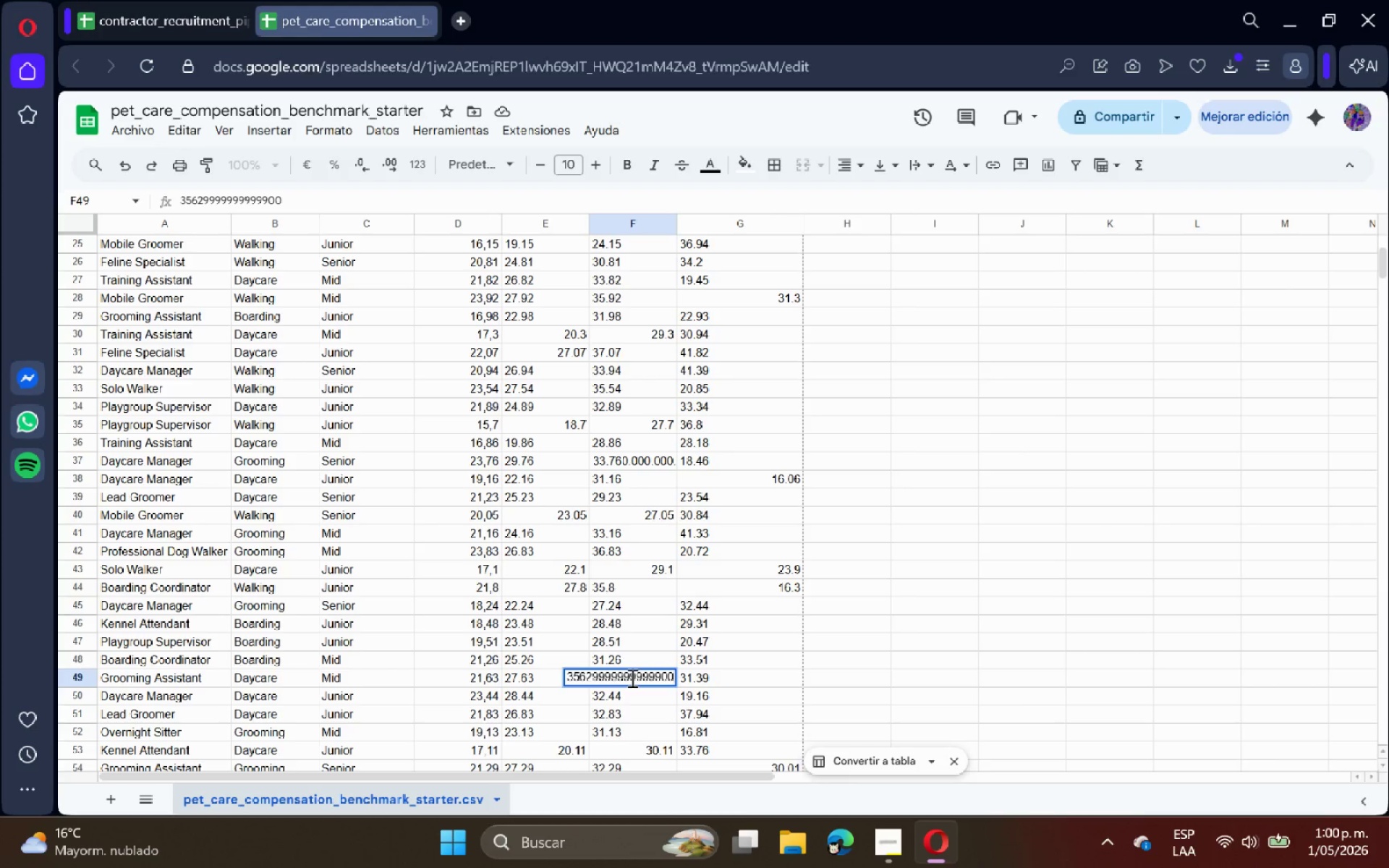 
left_click([1082, 645])
 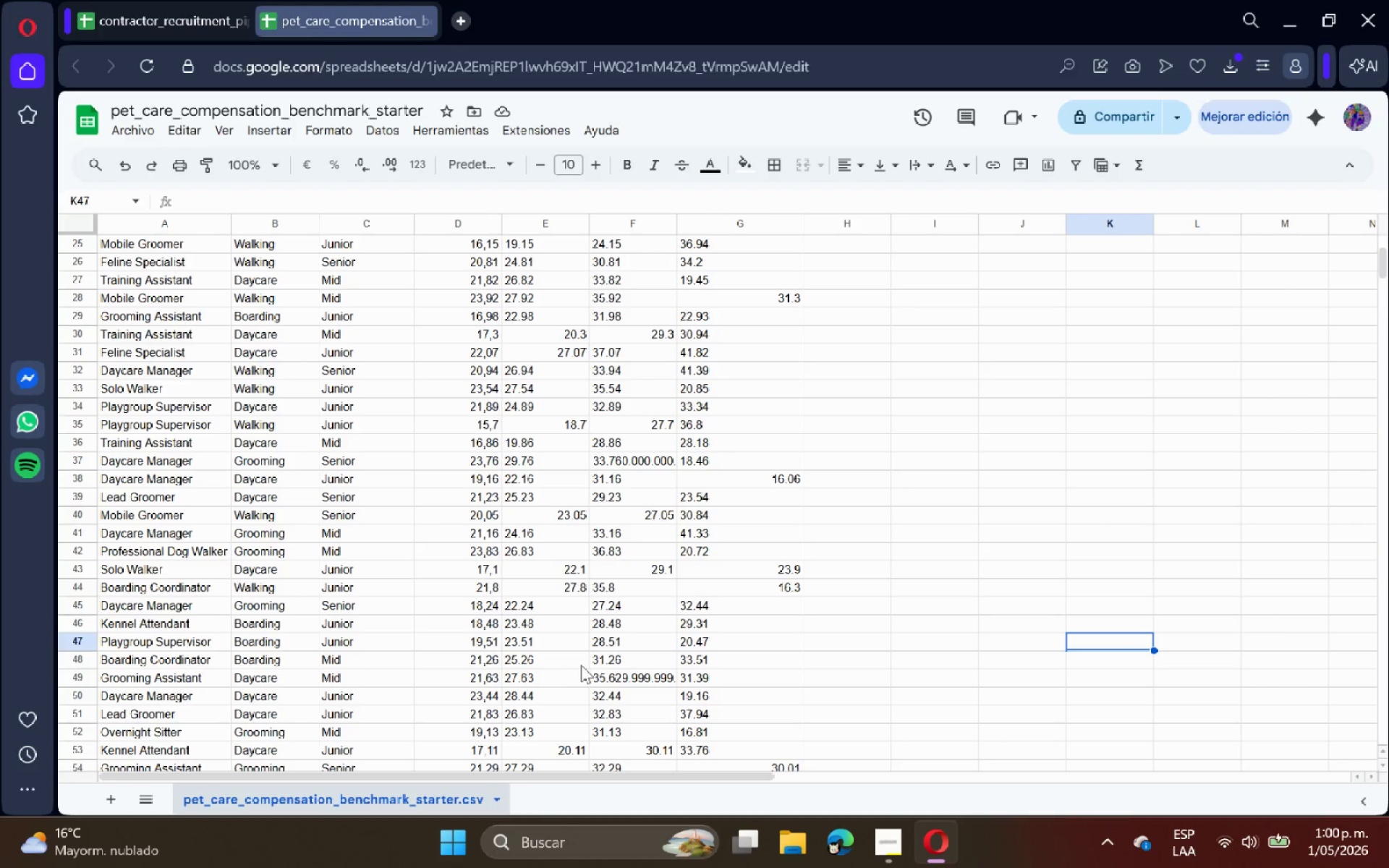 
wait(5.73)
 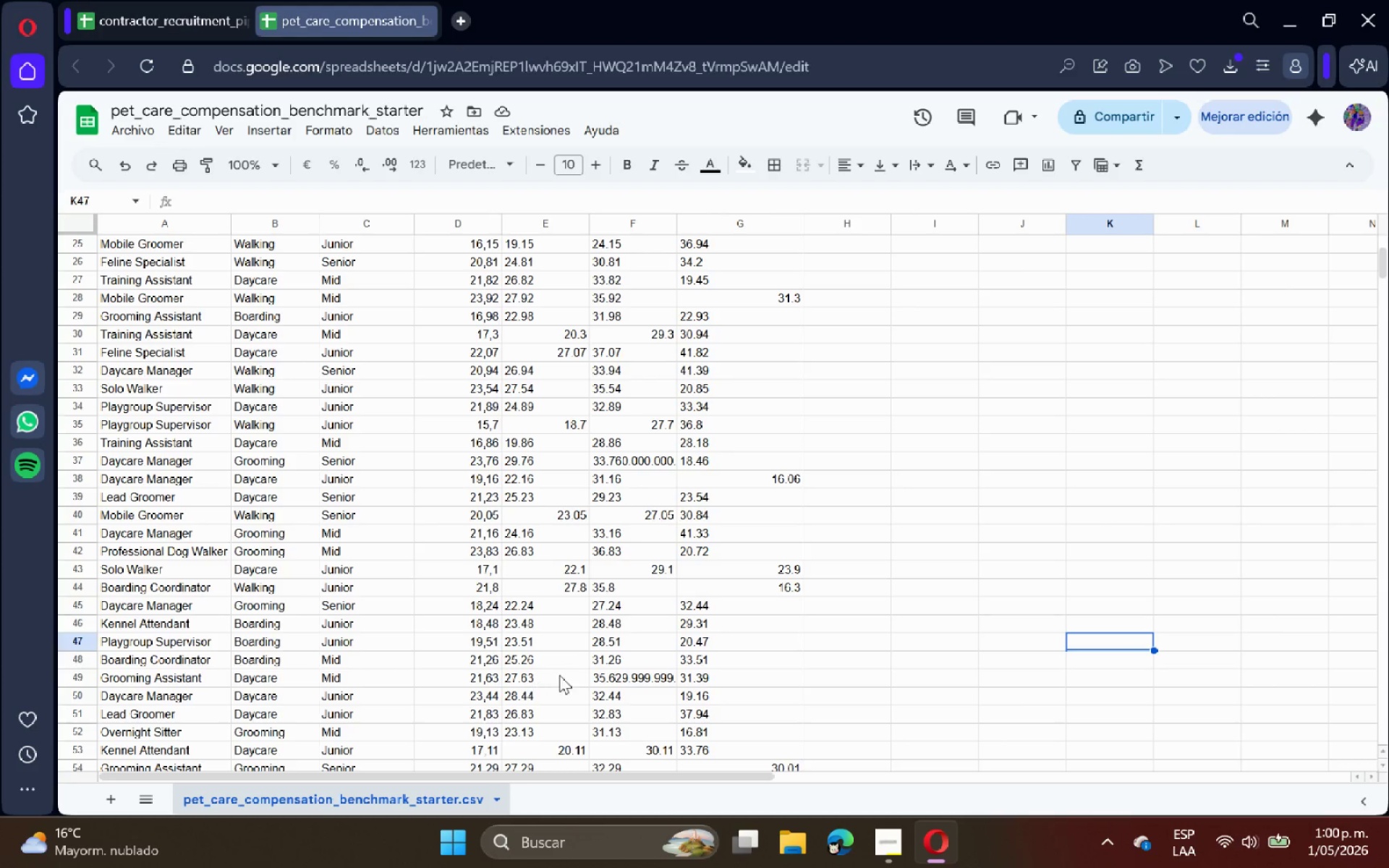 
scroll: coordinate [636, 545], scroll_direction: up, amount: 11.0
 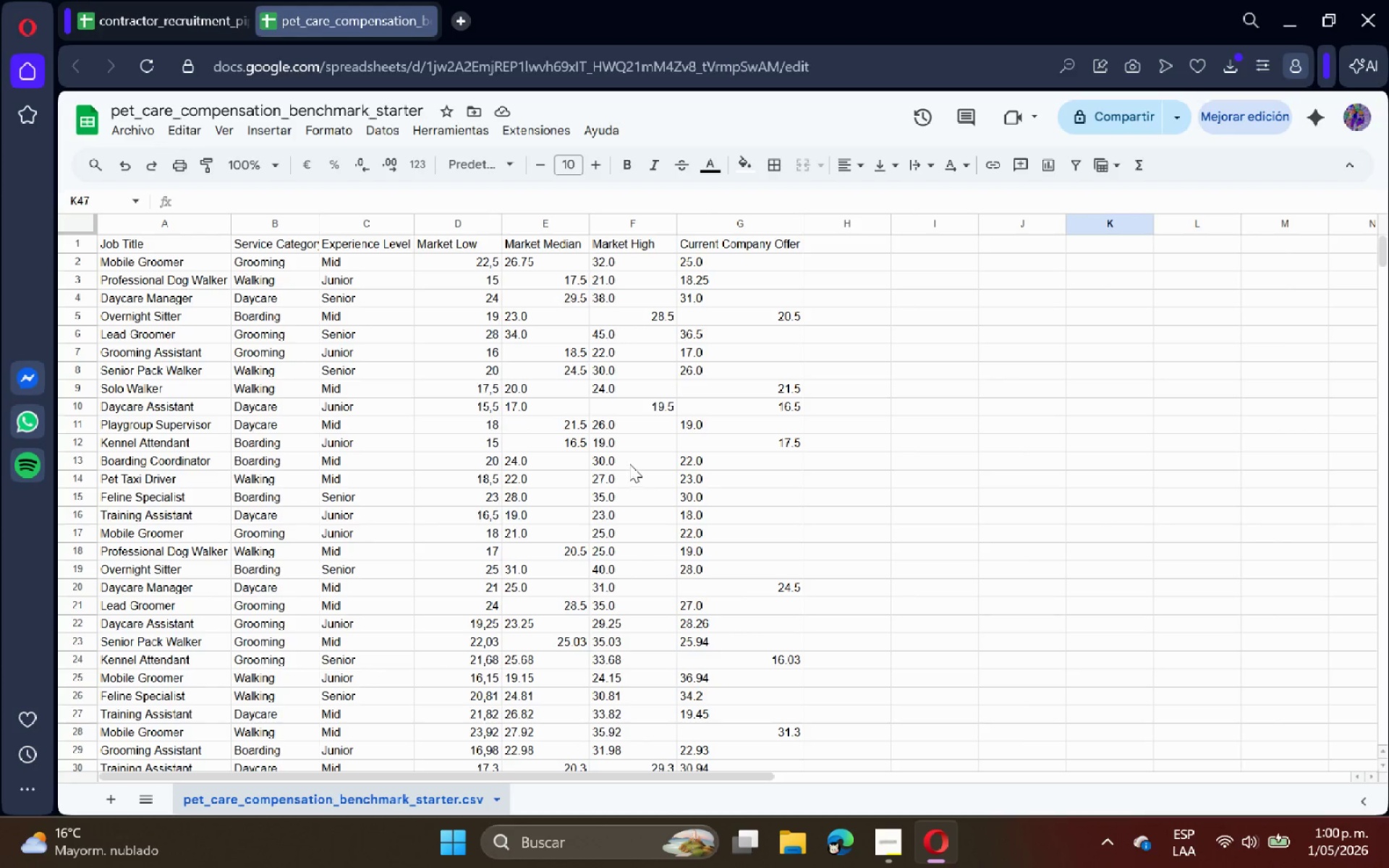 
scroll: coordinate [629, 460], scroll_direction: down, amount: 3.0
 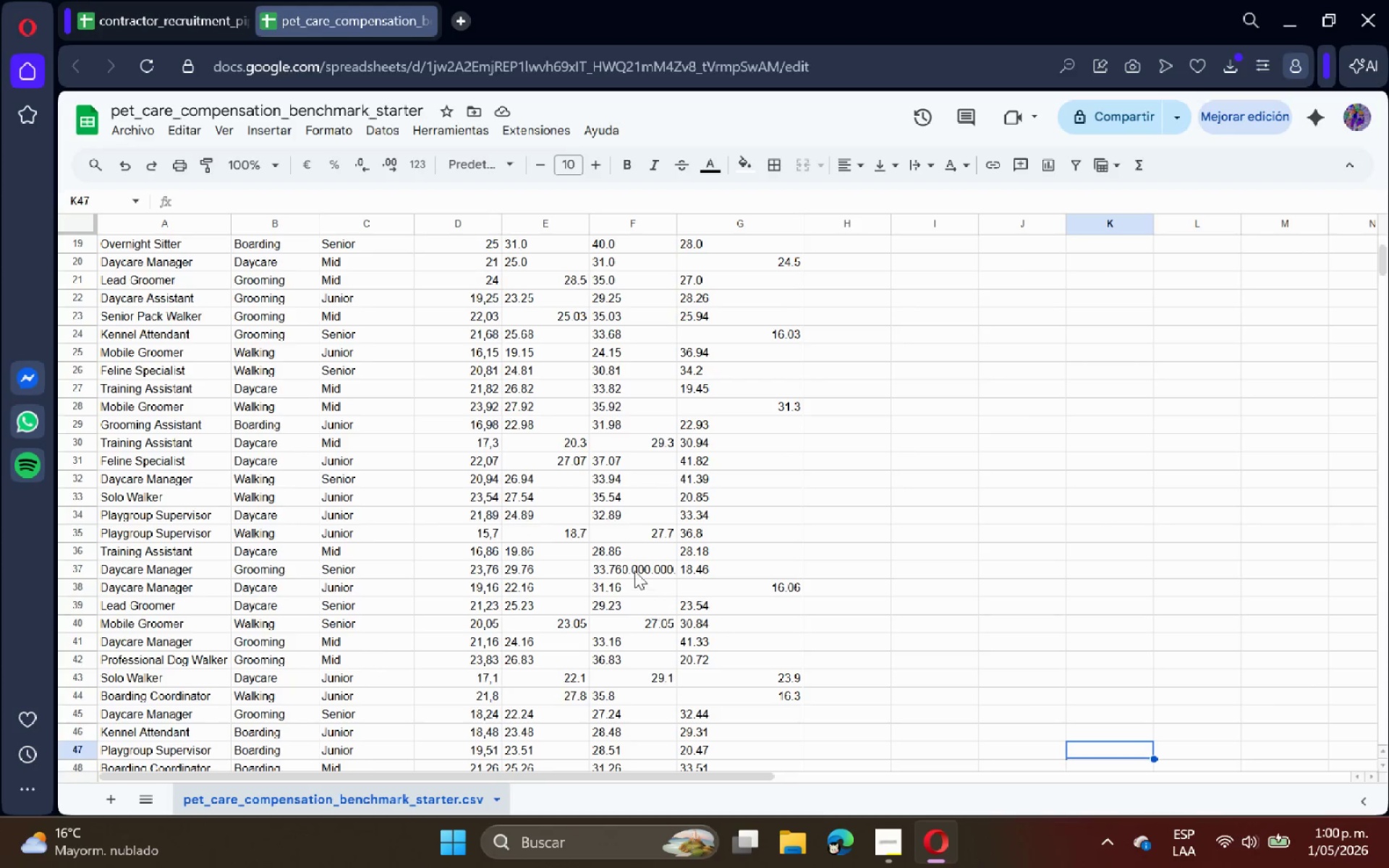 
left_click([634, 571])
 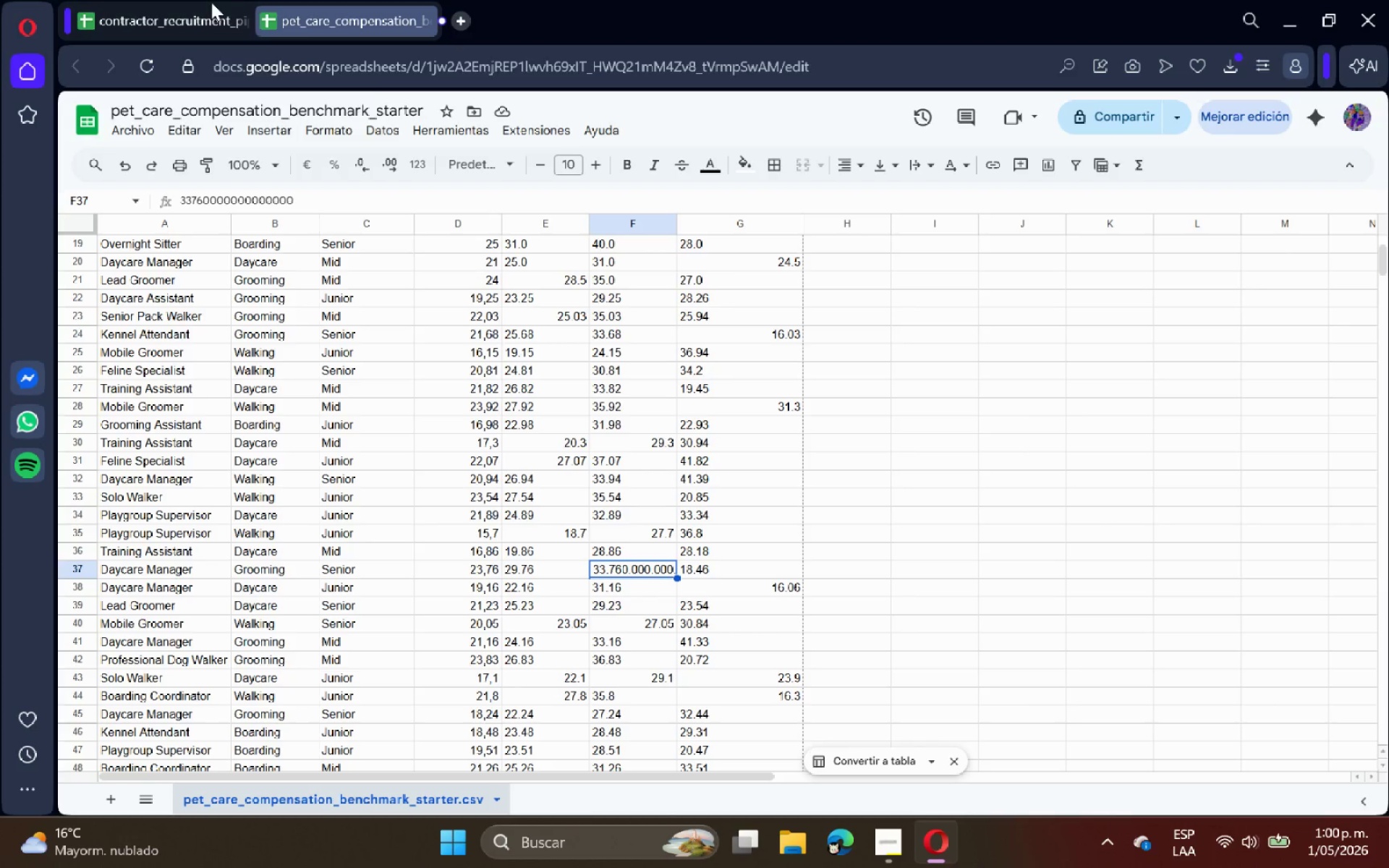 
scroll: coordinate [582, 310], scroll_direction: up, amount: 6.0
 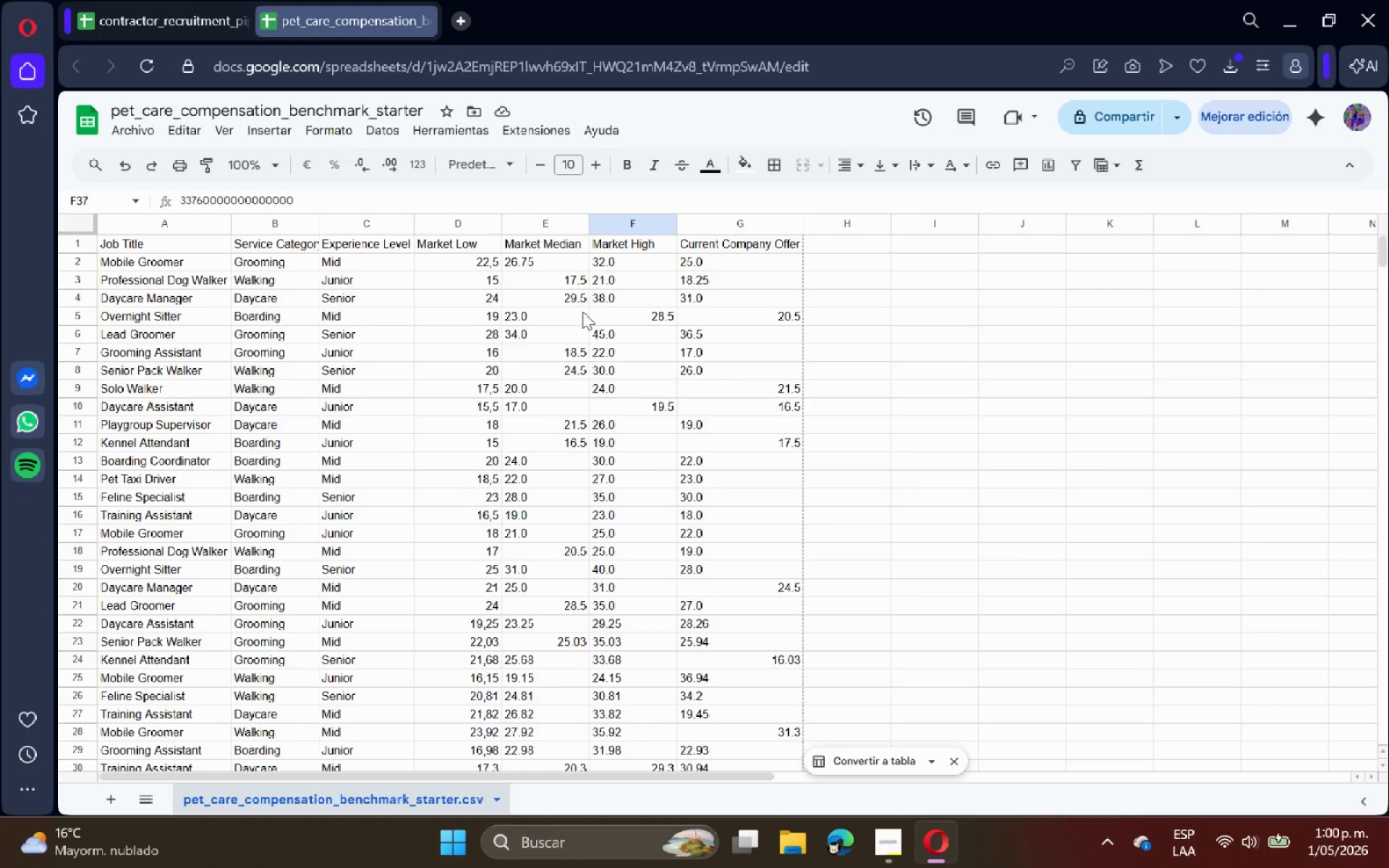 
scroll: coordinate [655, 523], scroll_direction: down, amount: 14.0
 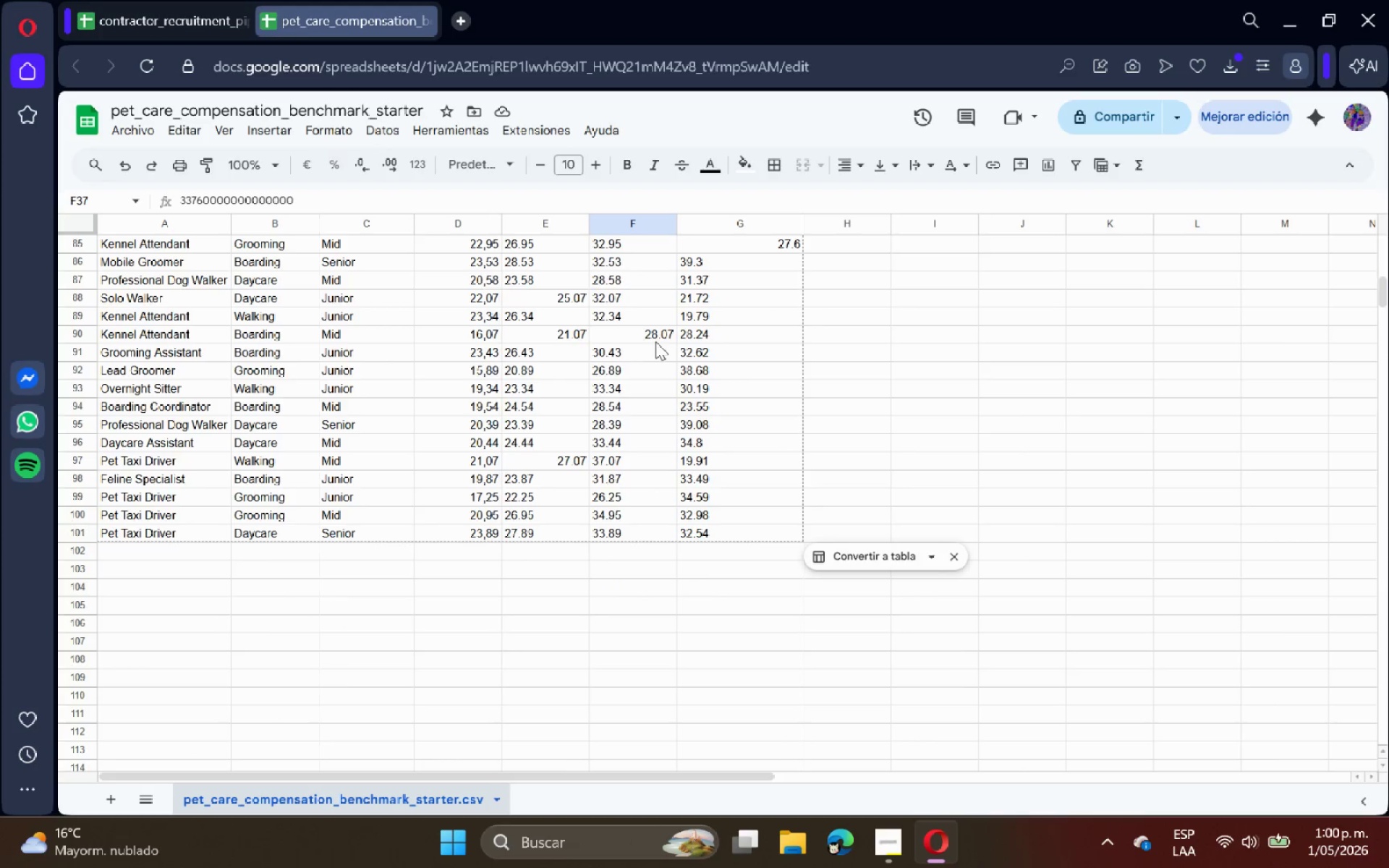 
scroll: coordinate [660, 341], scroll_direction: up, amount: 2.0
 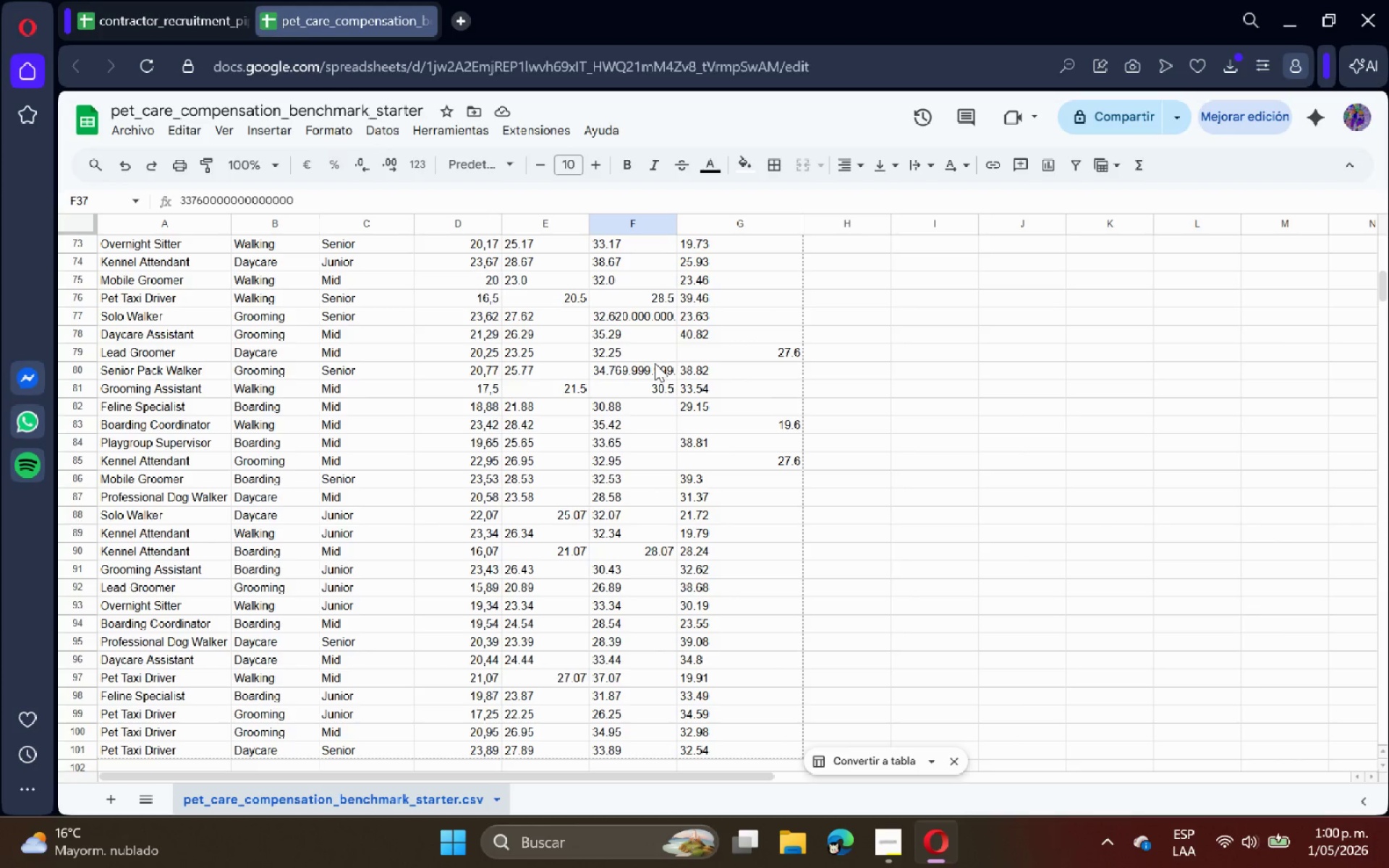 
left_click([653, 367])
 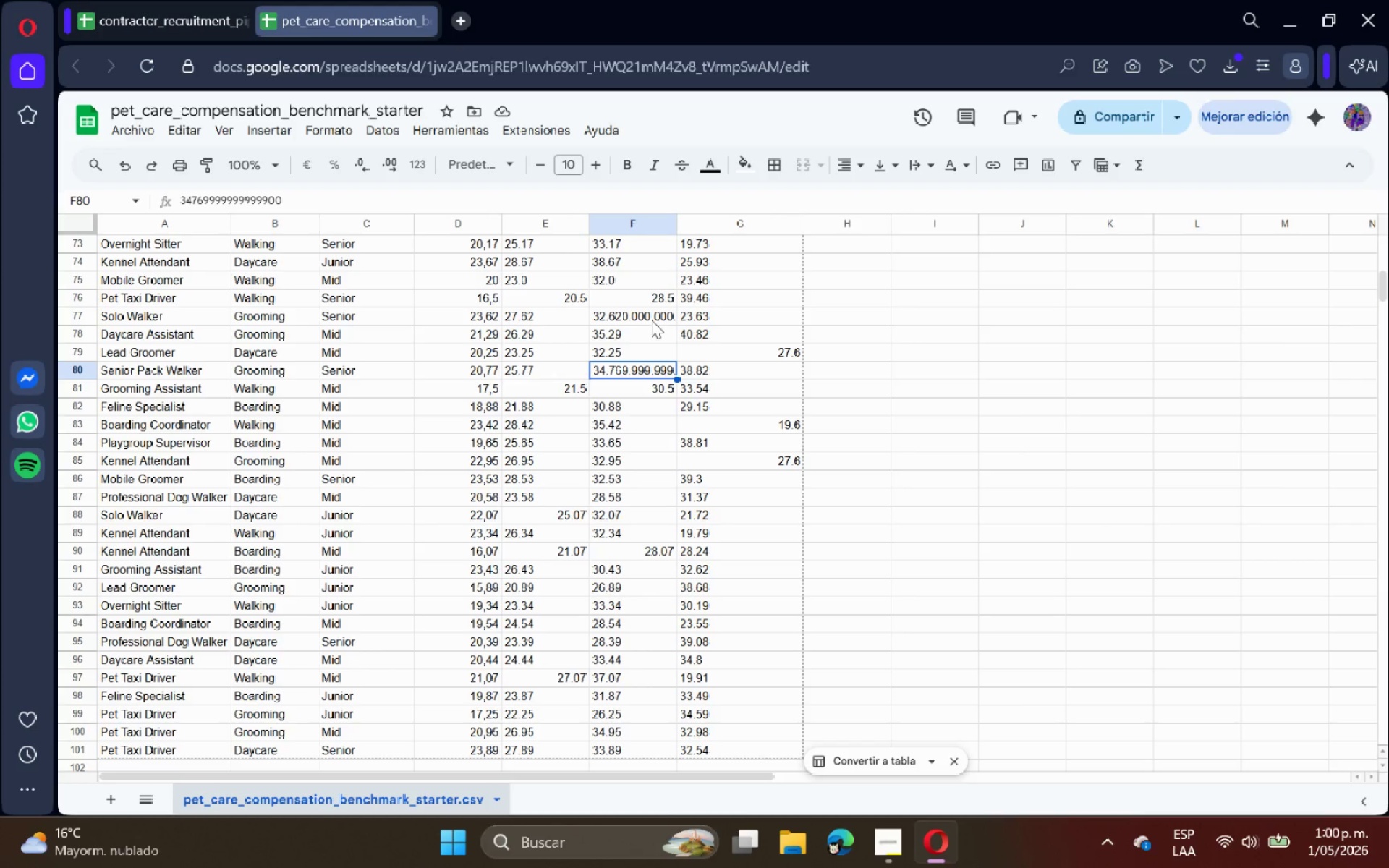 
wait(5.73)
 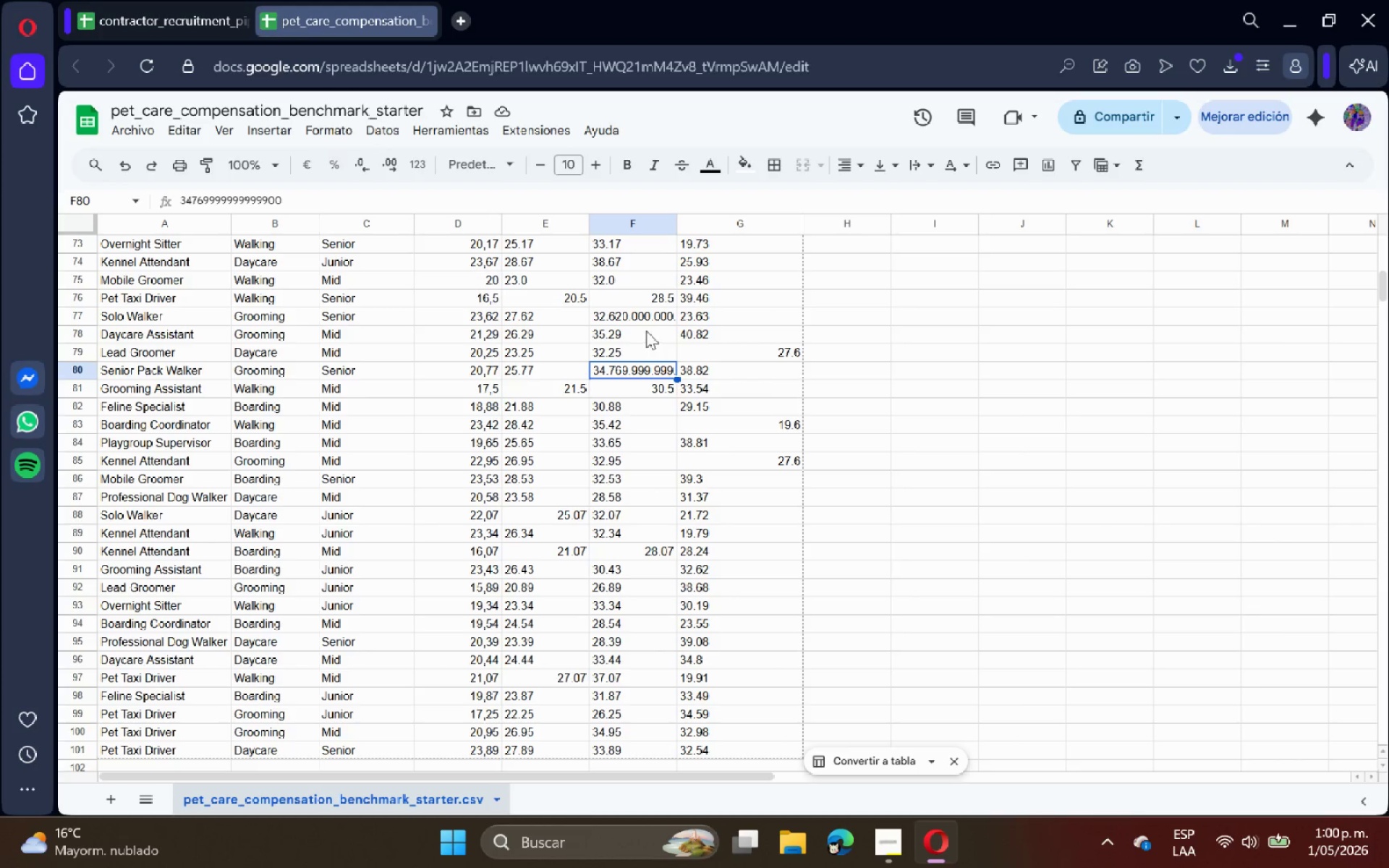 
left_click_drag(start_coordinate=[313, 204], to_coordinate=[205, 225])
 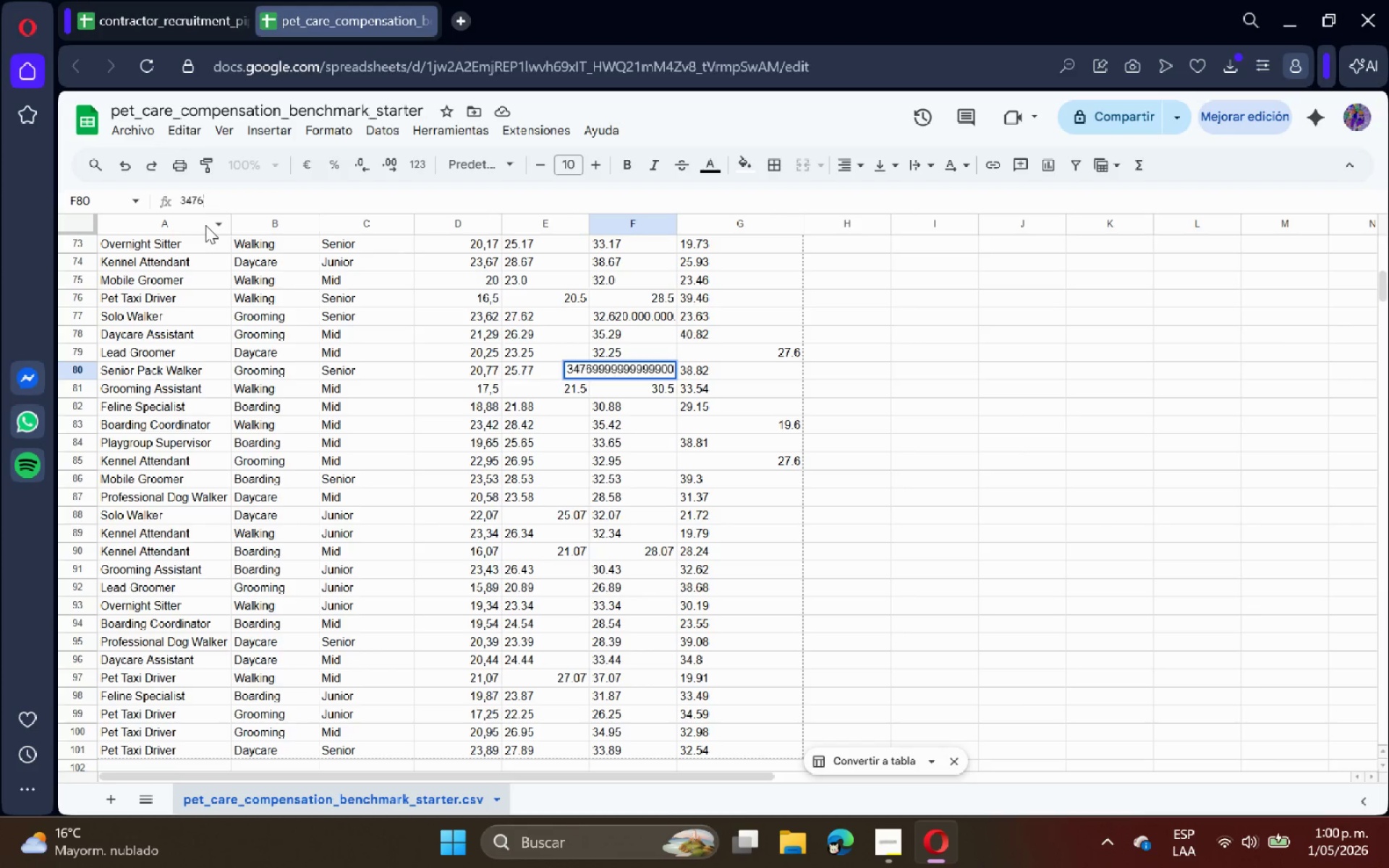 
key(Backspace)
 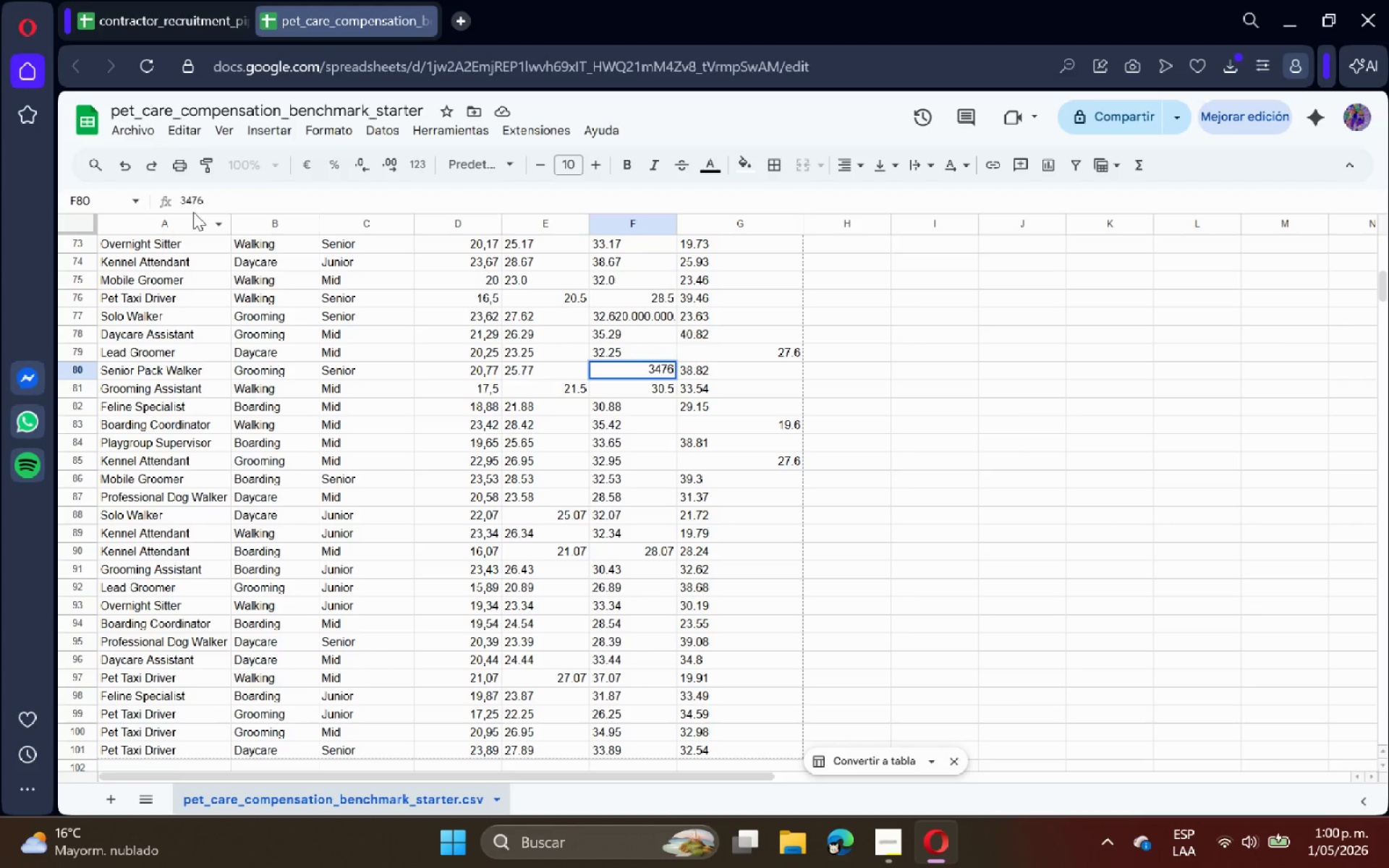 
left_click([193, 210])
 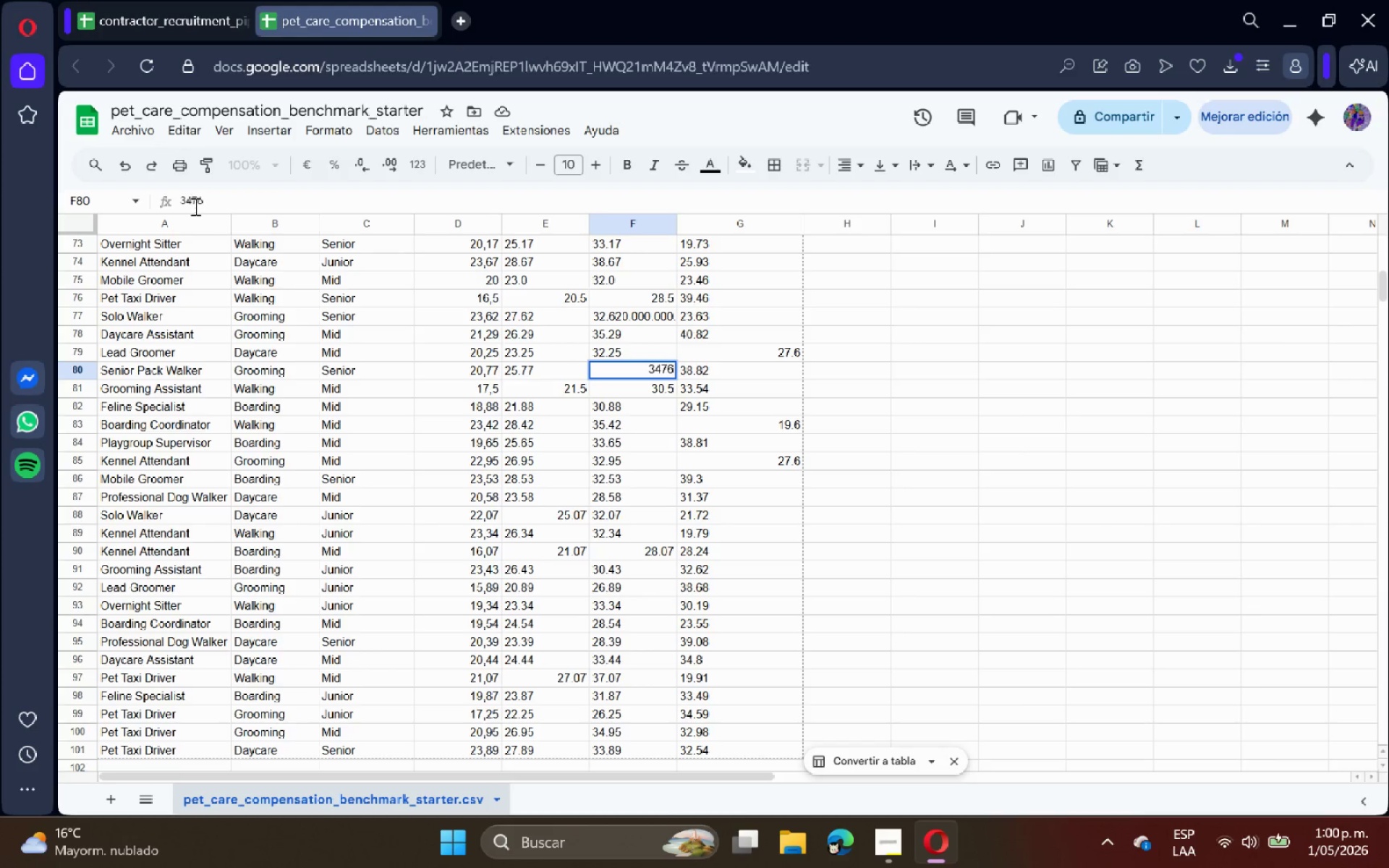 
key(Period)
 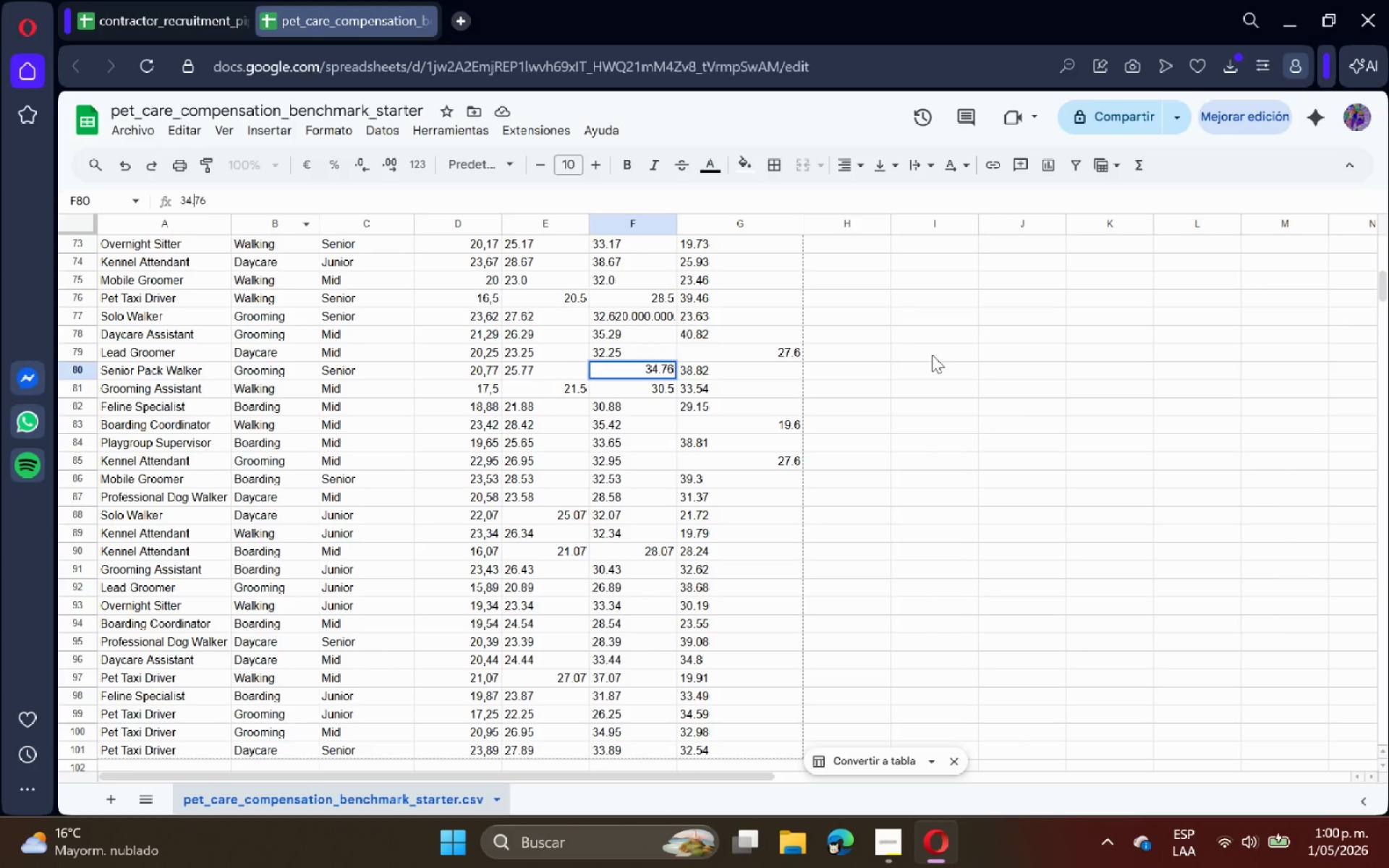 
left_click([1048, 354])
 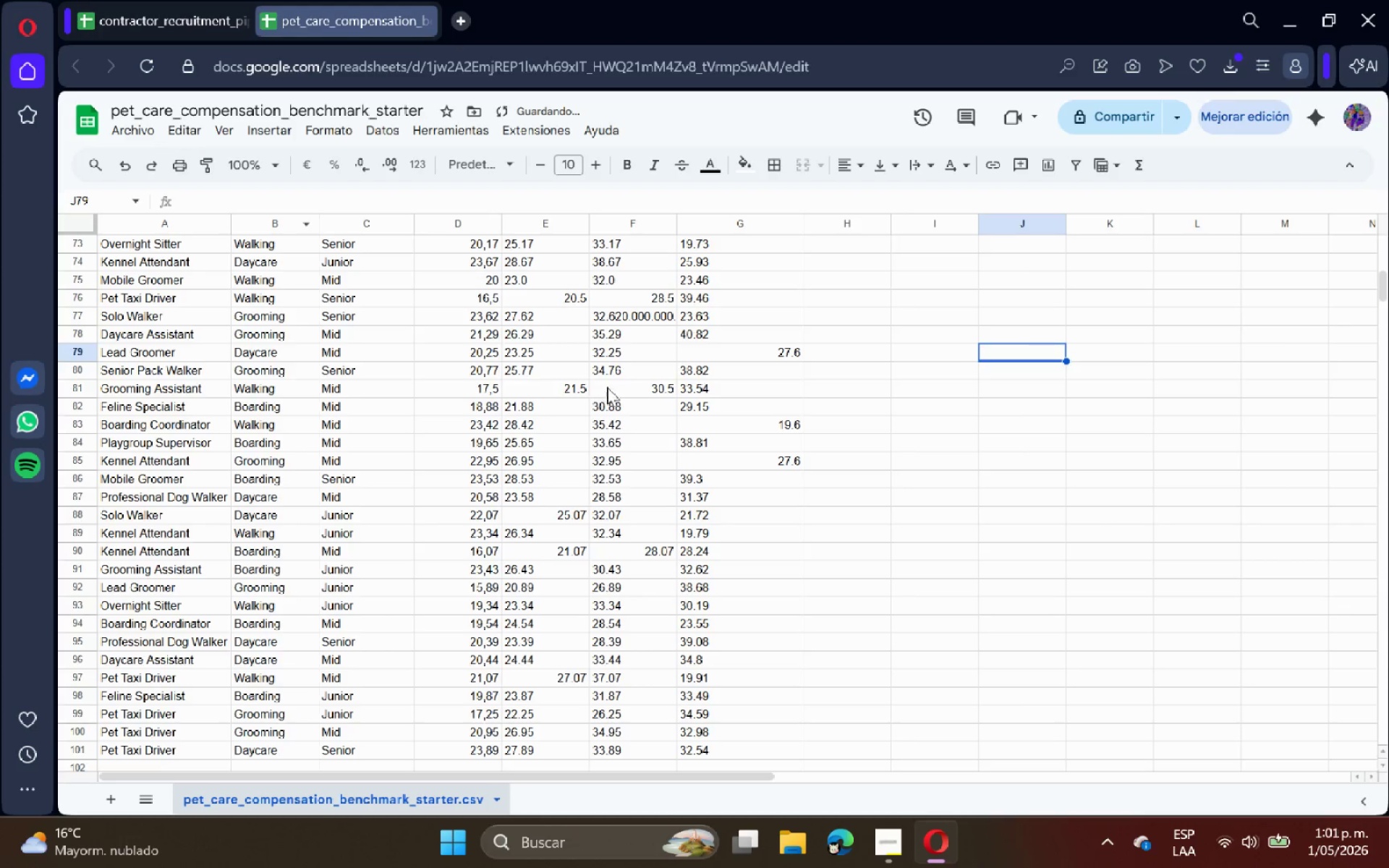 
left_click([628, 387])
 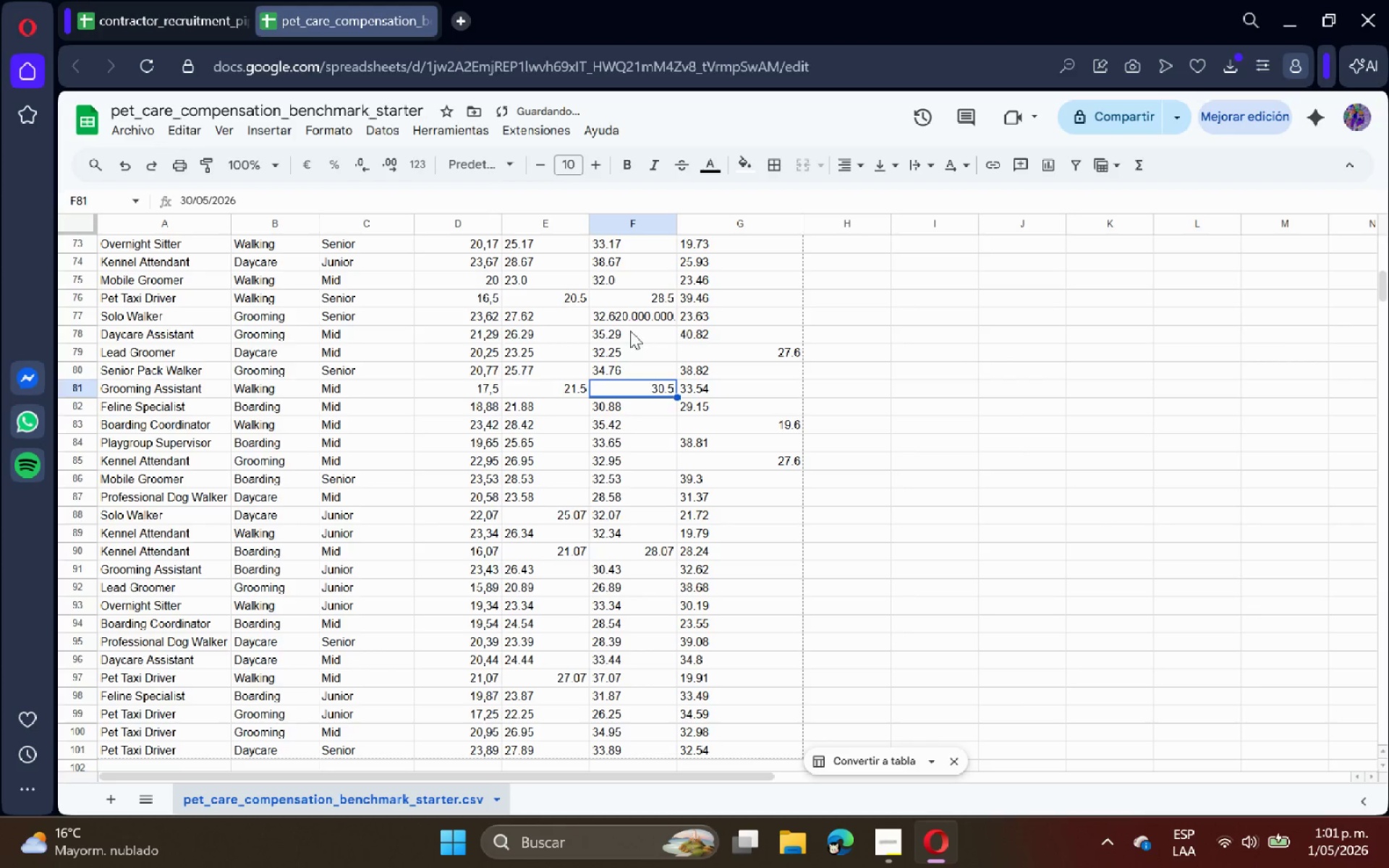 
left_click([634, 321])
 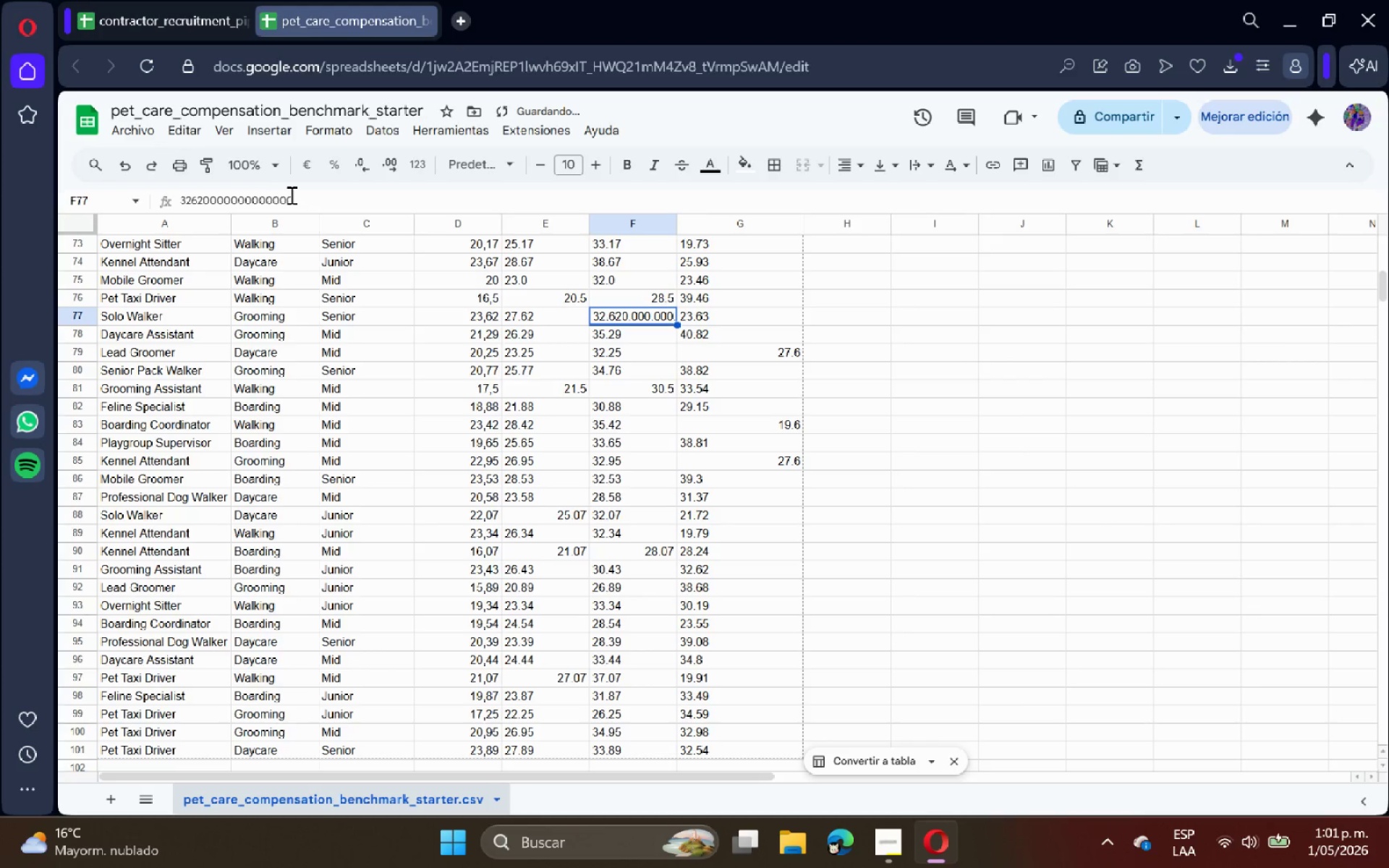 
left_click_drag(start_coordinate=[307, 192], to_coordinate=[205, 216])
 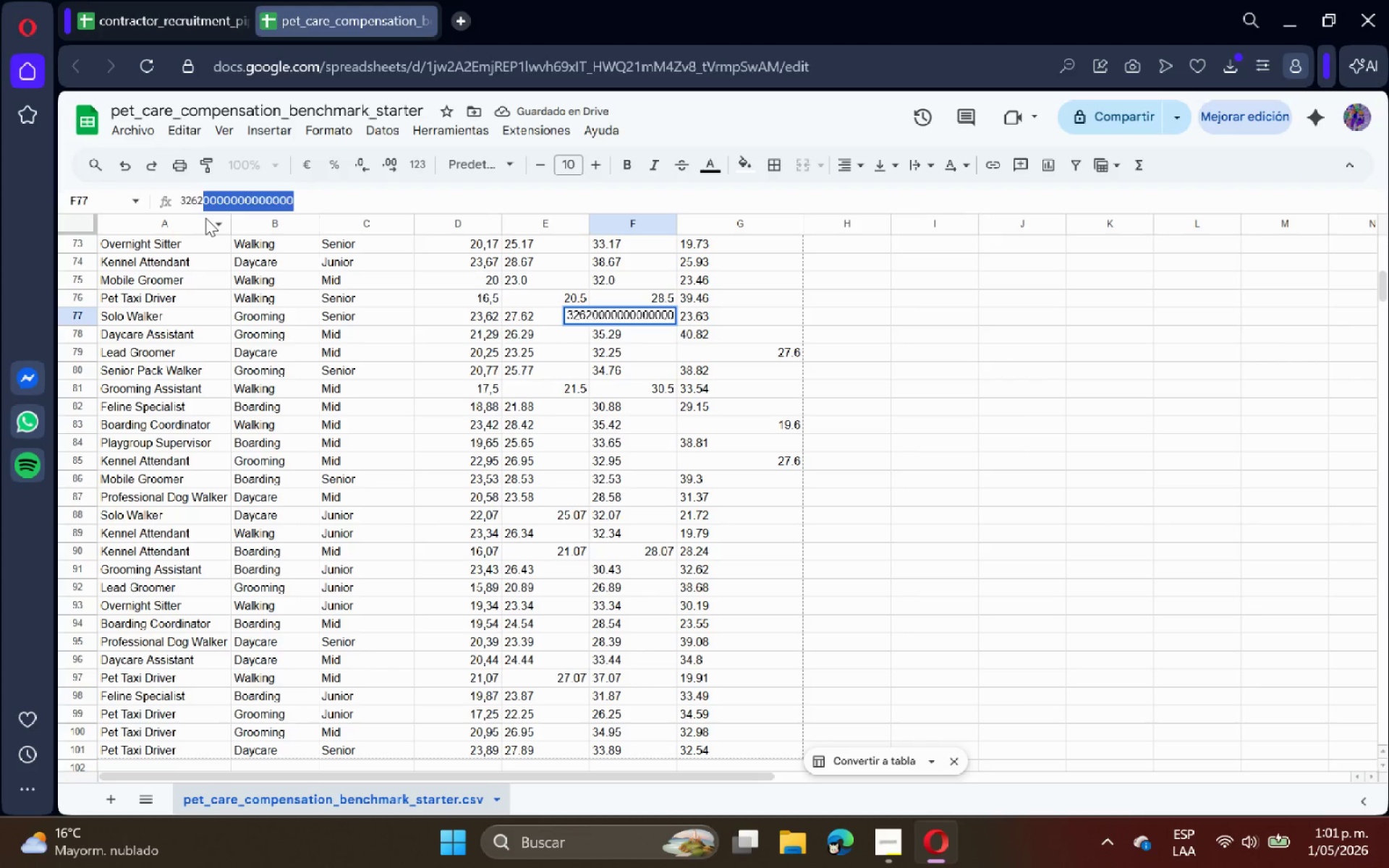 
key(Backspace)
 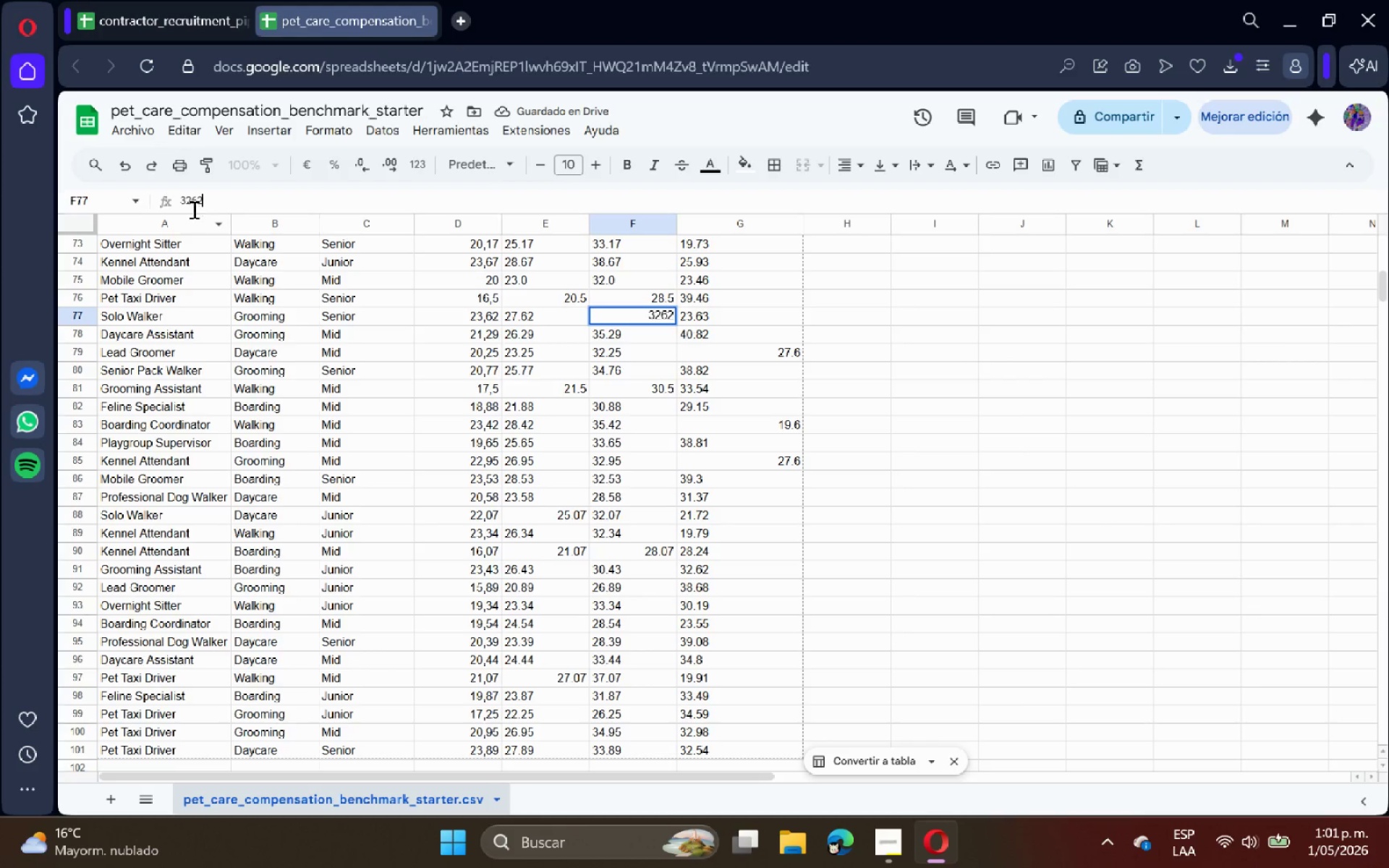 
left_click([192, 209])
 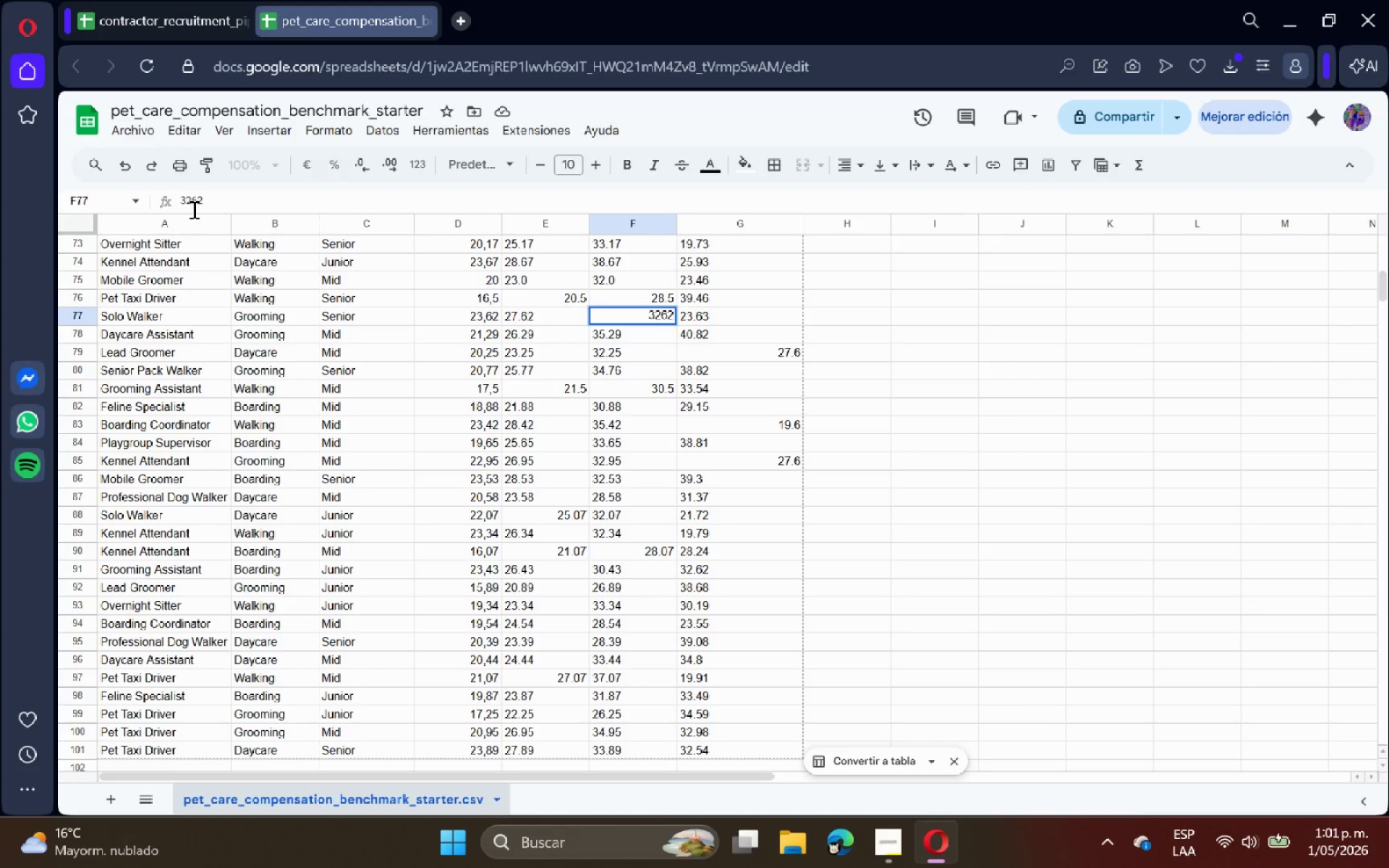 
key(Period)
 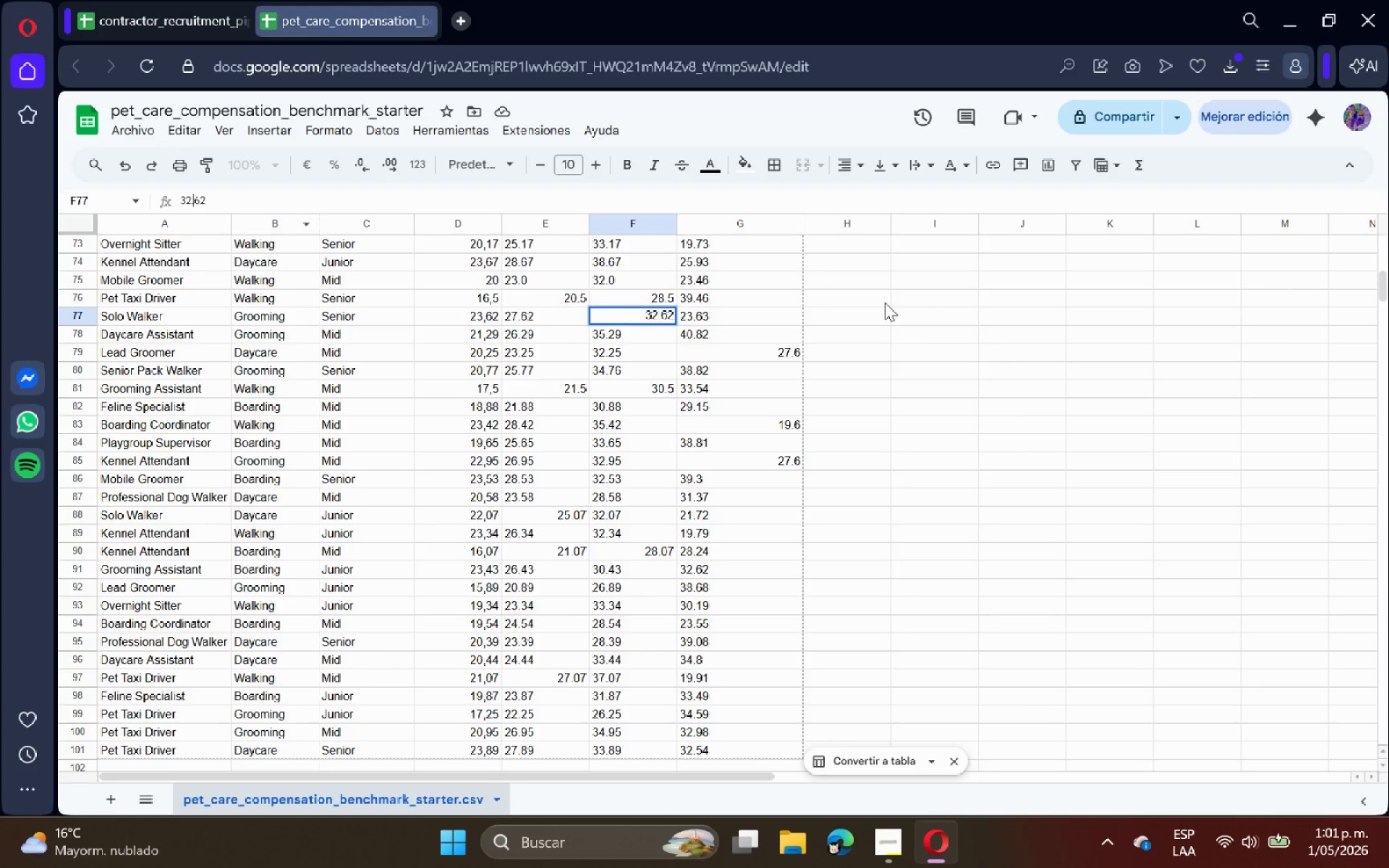 
left_click([898, 306])
 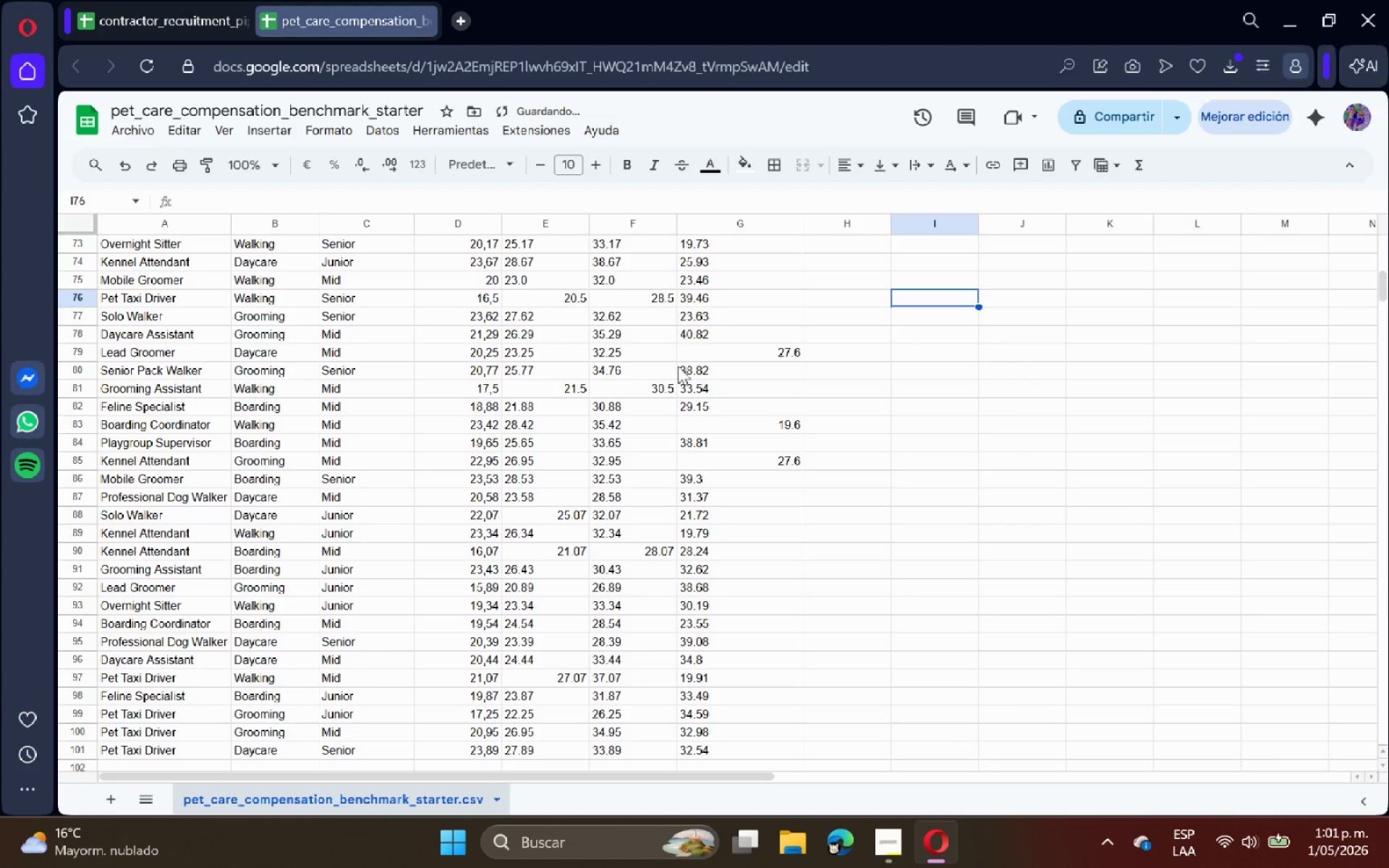 
scroll: coordinate [672, 394], scroll_direction: up, amount: 3.0
 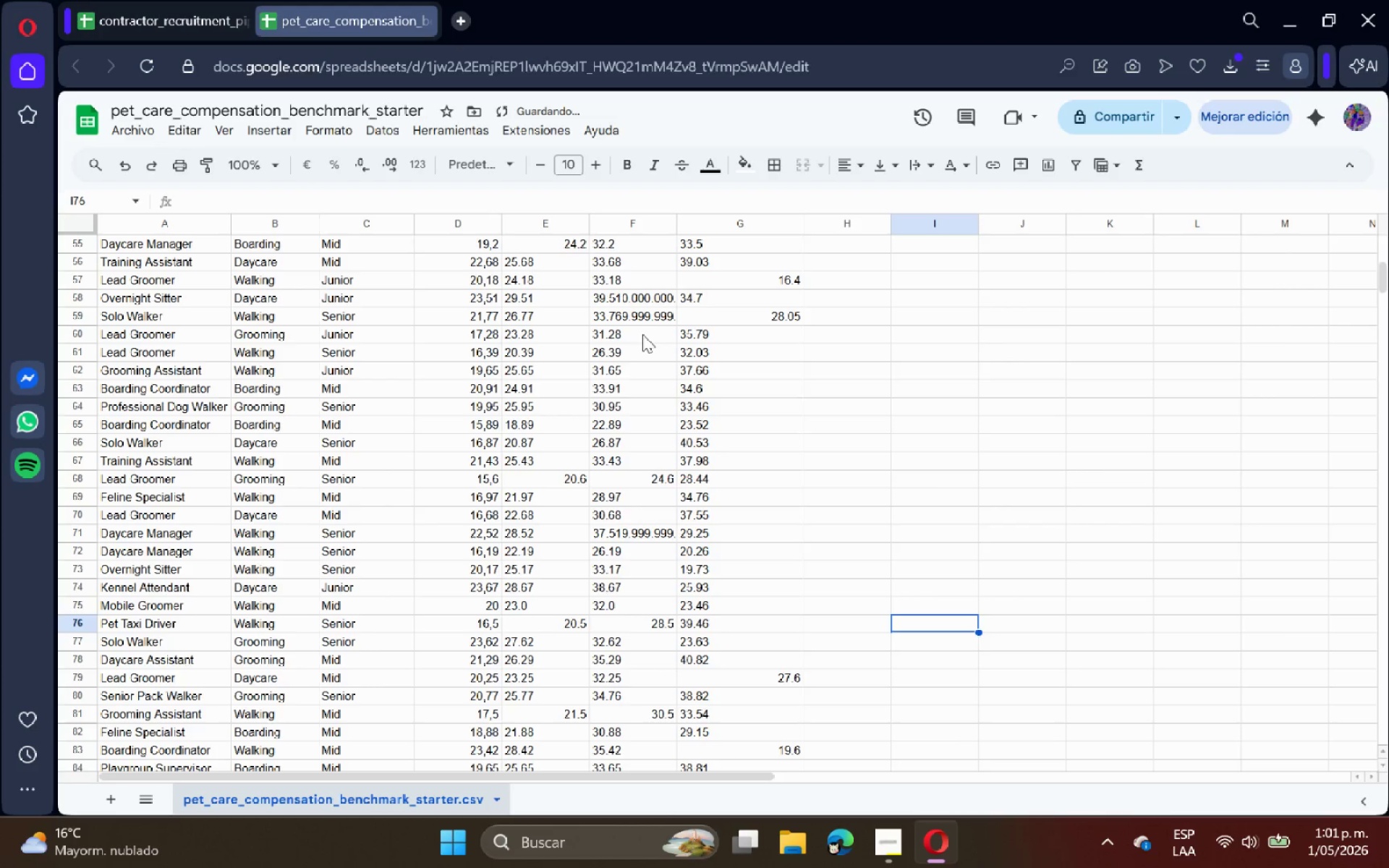 
left_click([651, 318])
 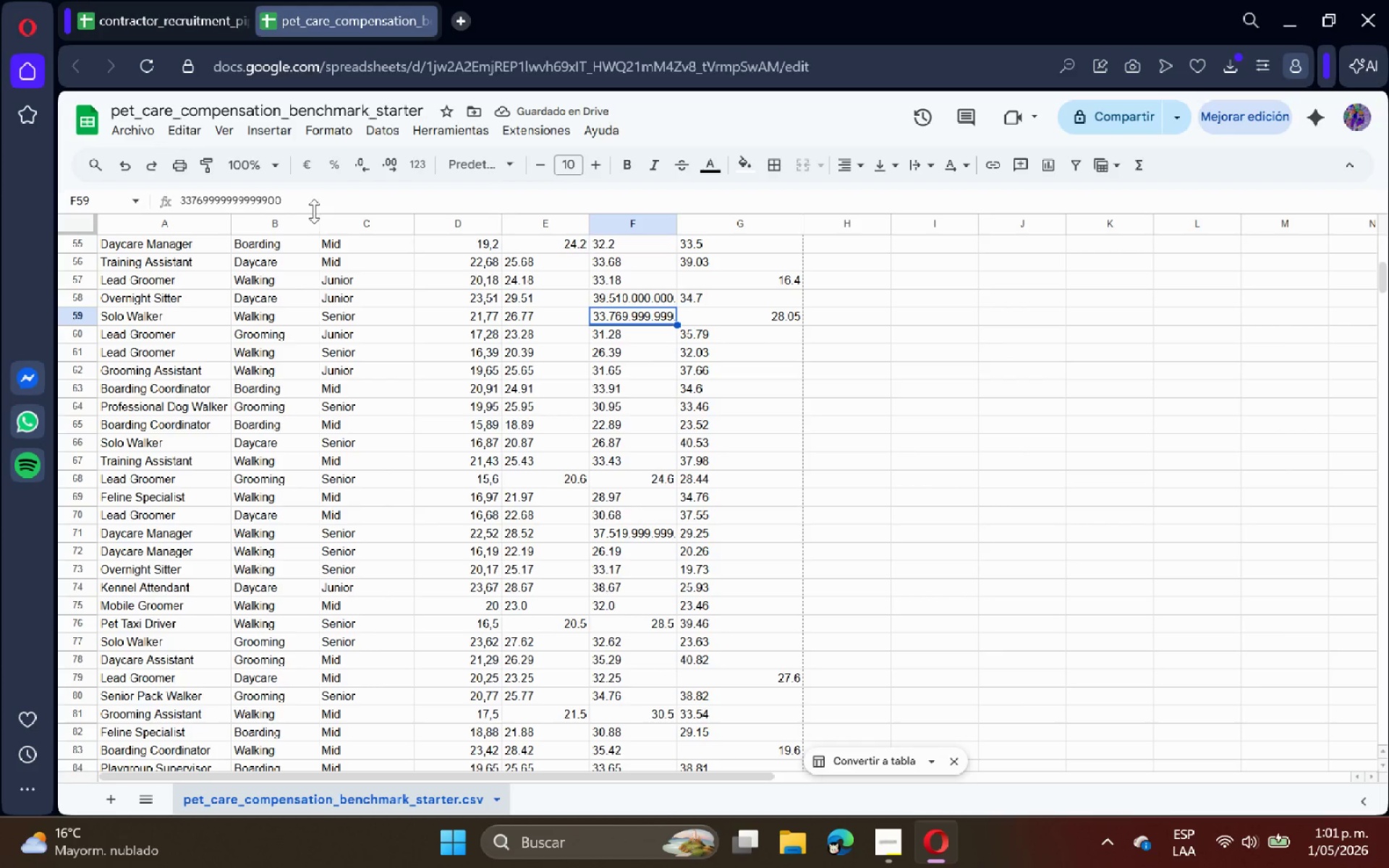 
left_click_drag(start_coordinate=[312, 203], to_coordinate=[203, 215])
 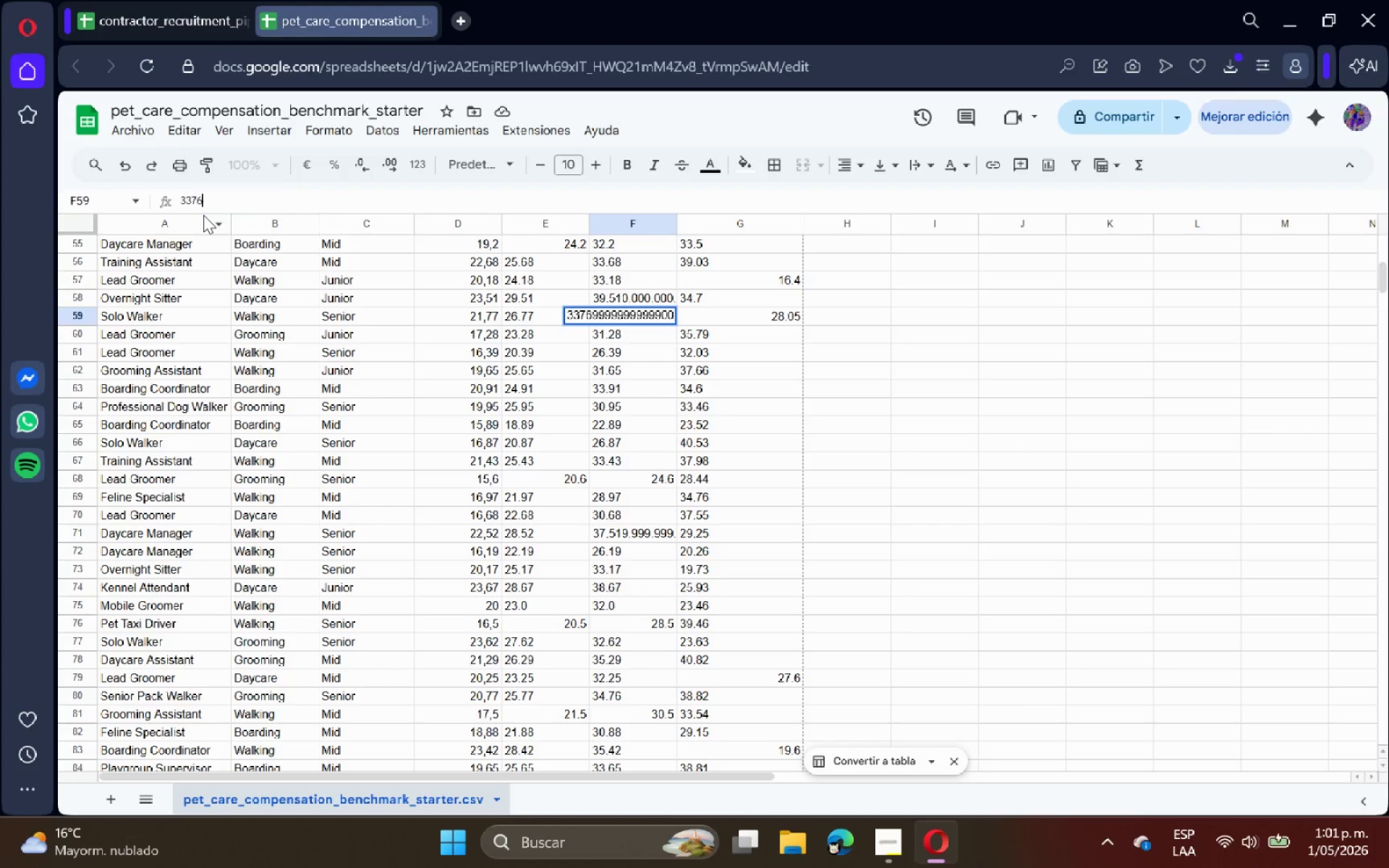 
key(Backspace)
 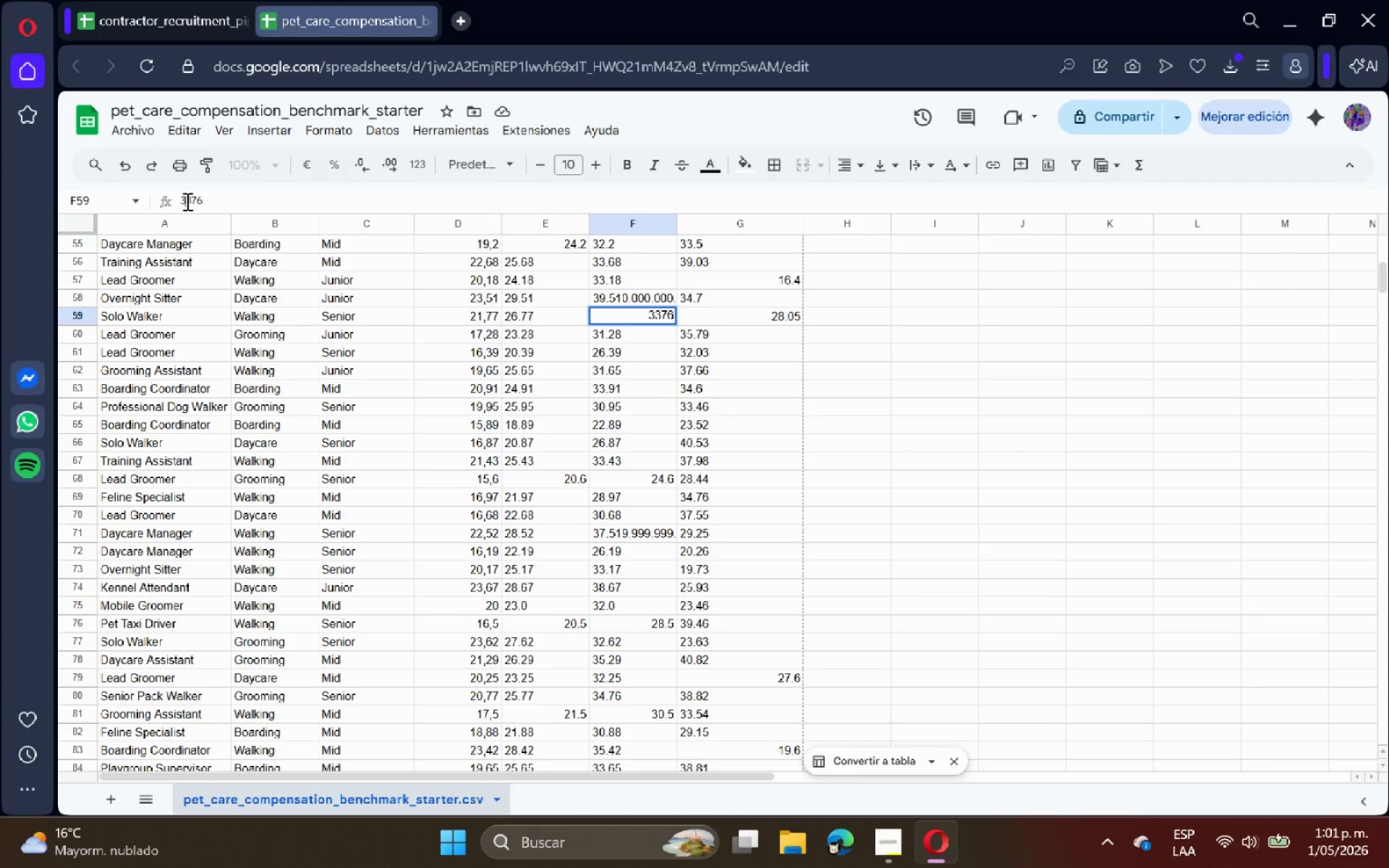 
double_click([190, 201])
 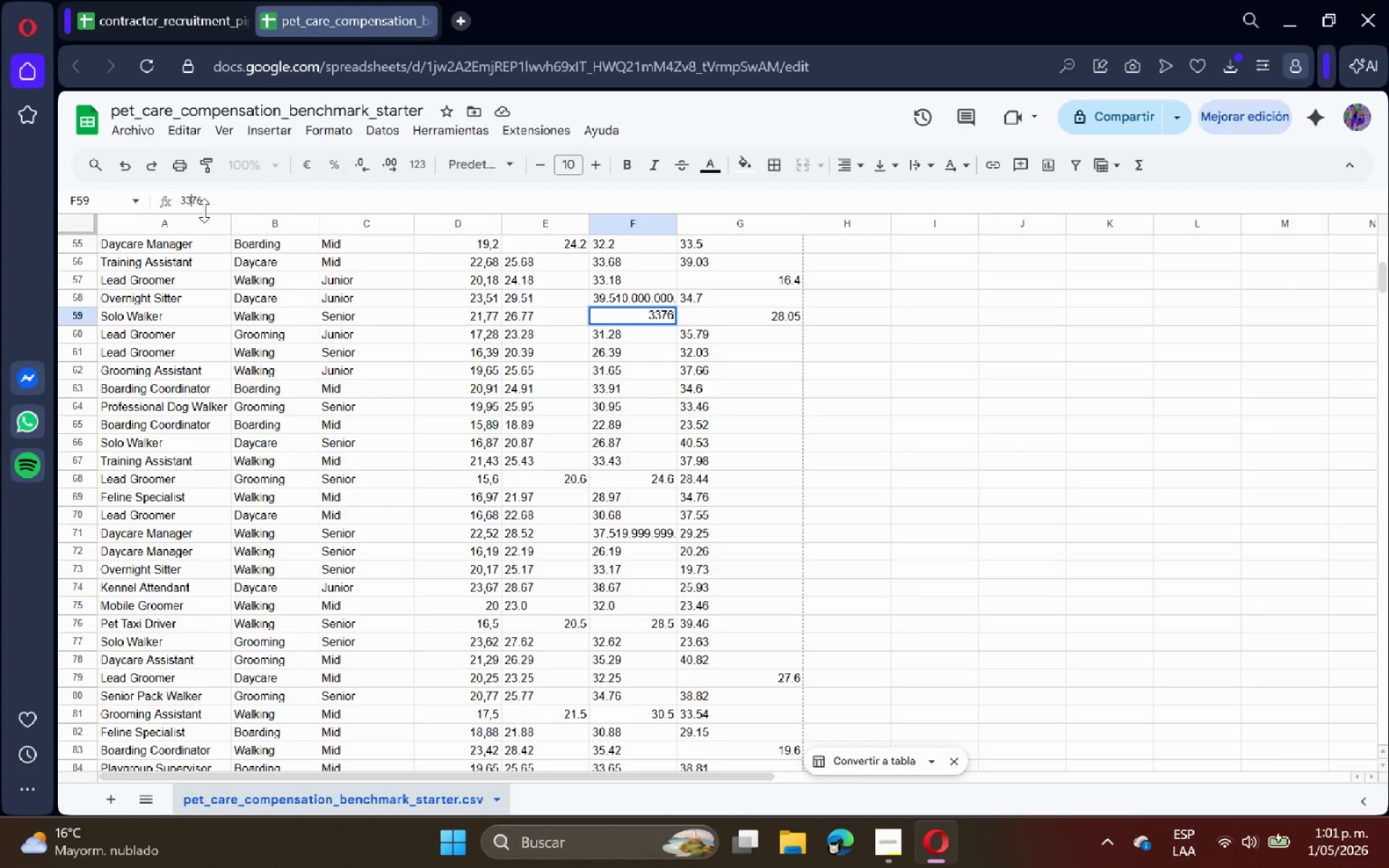 
key(Period)
 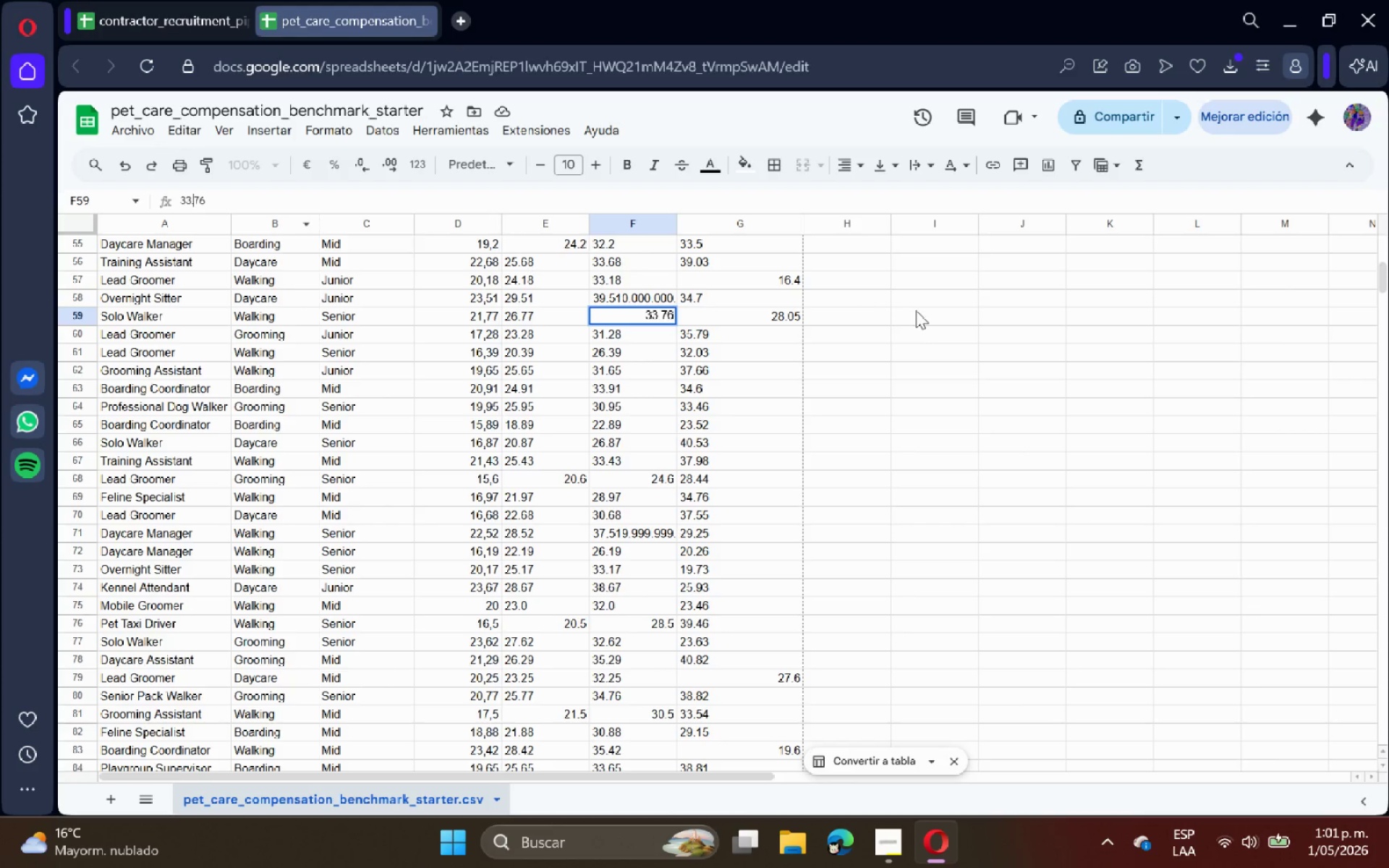 
left_click([923, 312])
 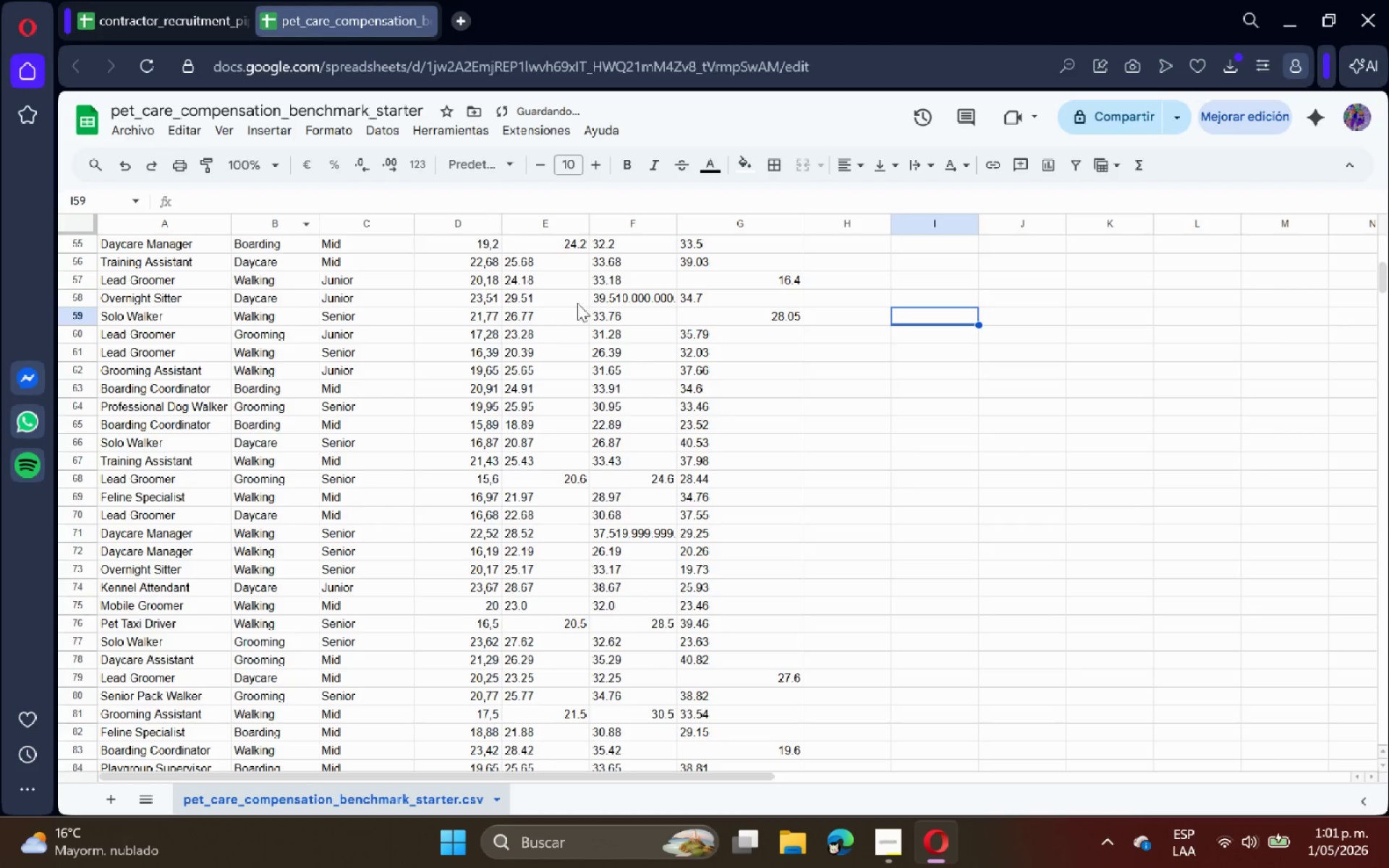 
left_click([660, 301])
 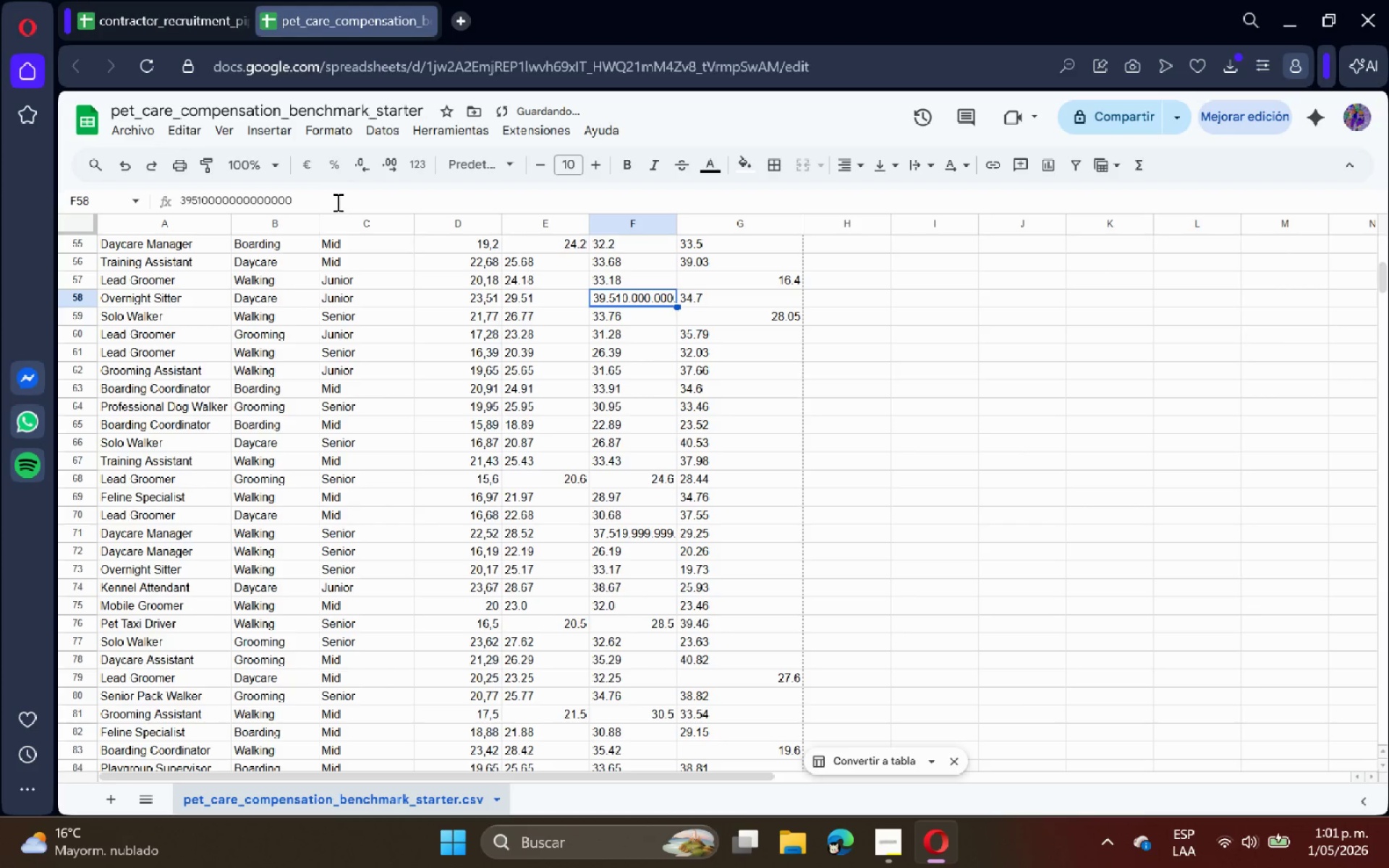 
left_click_drag(start_coordinate=[331, 200], to_coordinate=[200, 229])
 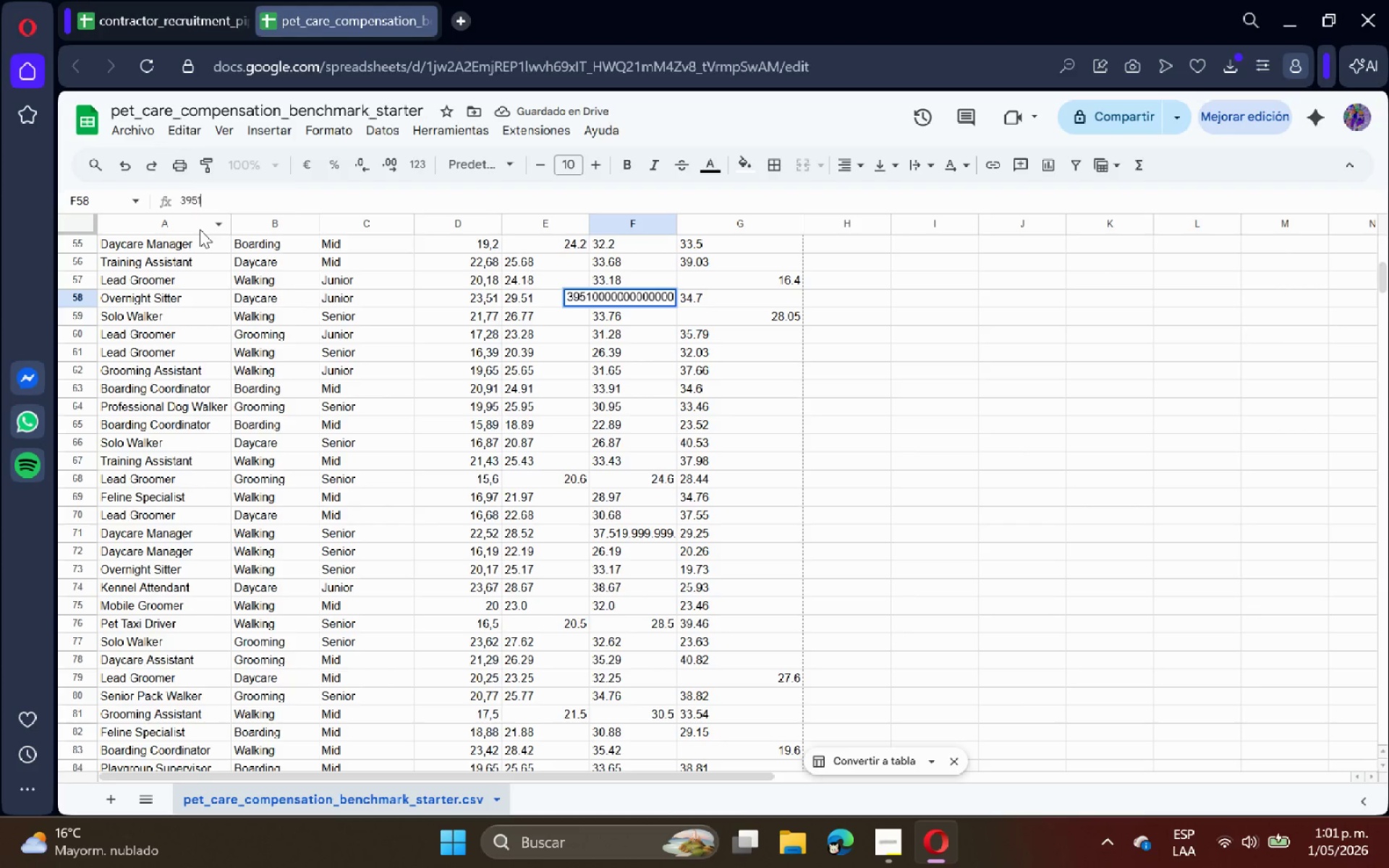 
key(Backspace)
 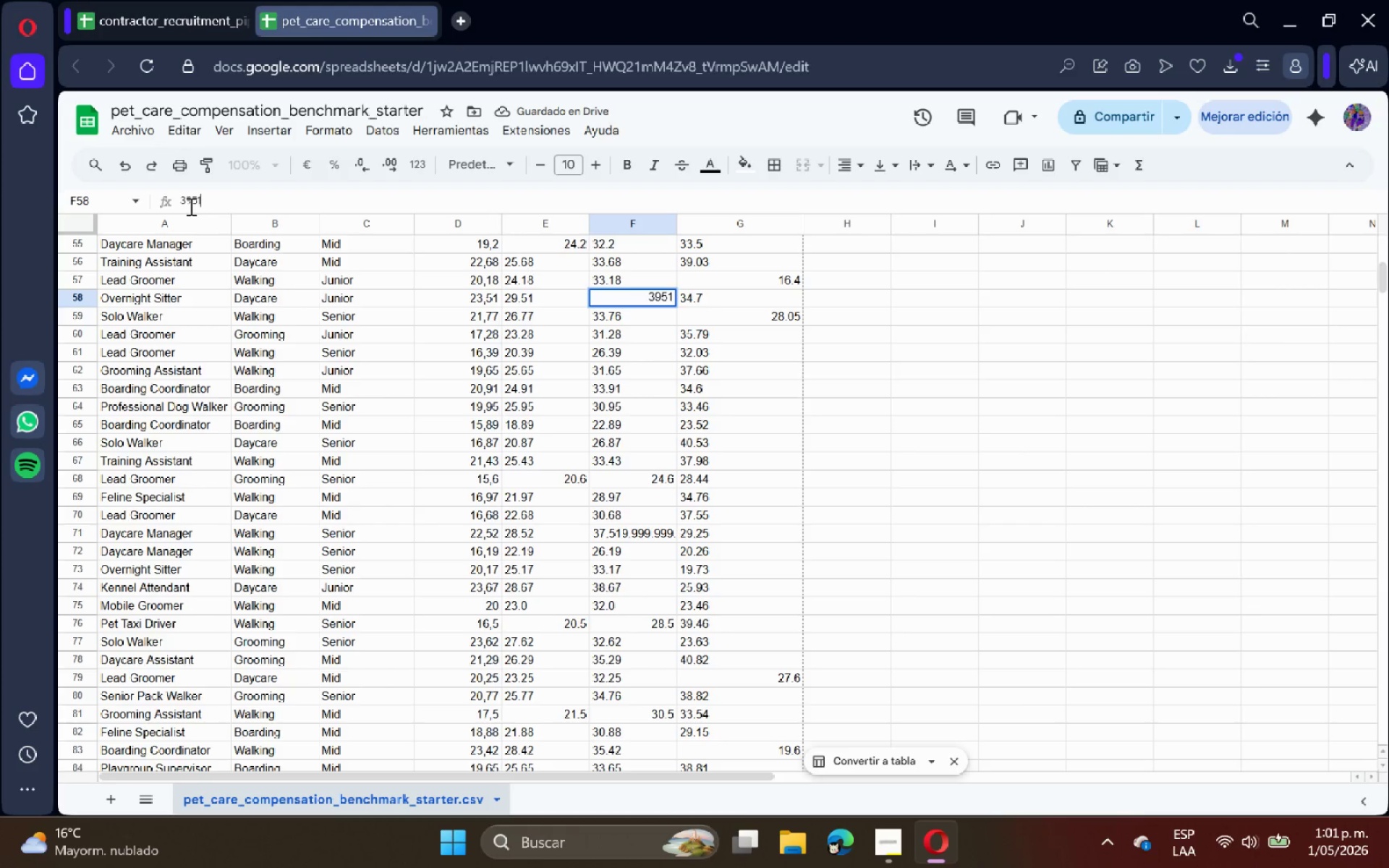 
left_click([190, 206])
 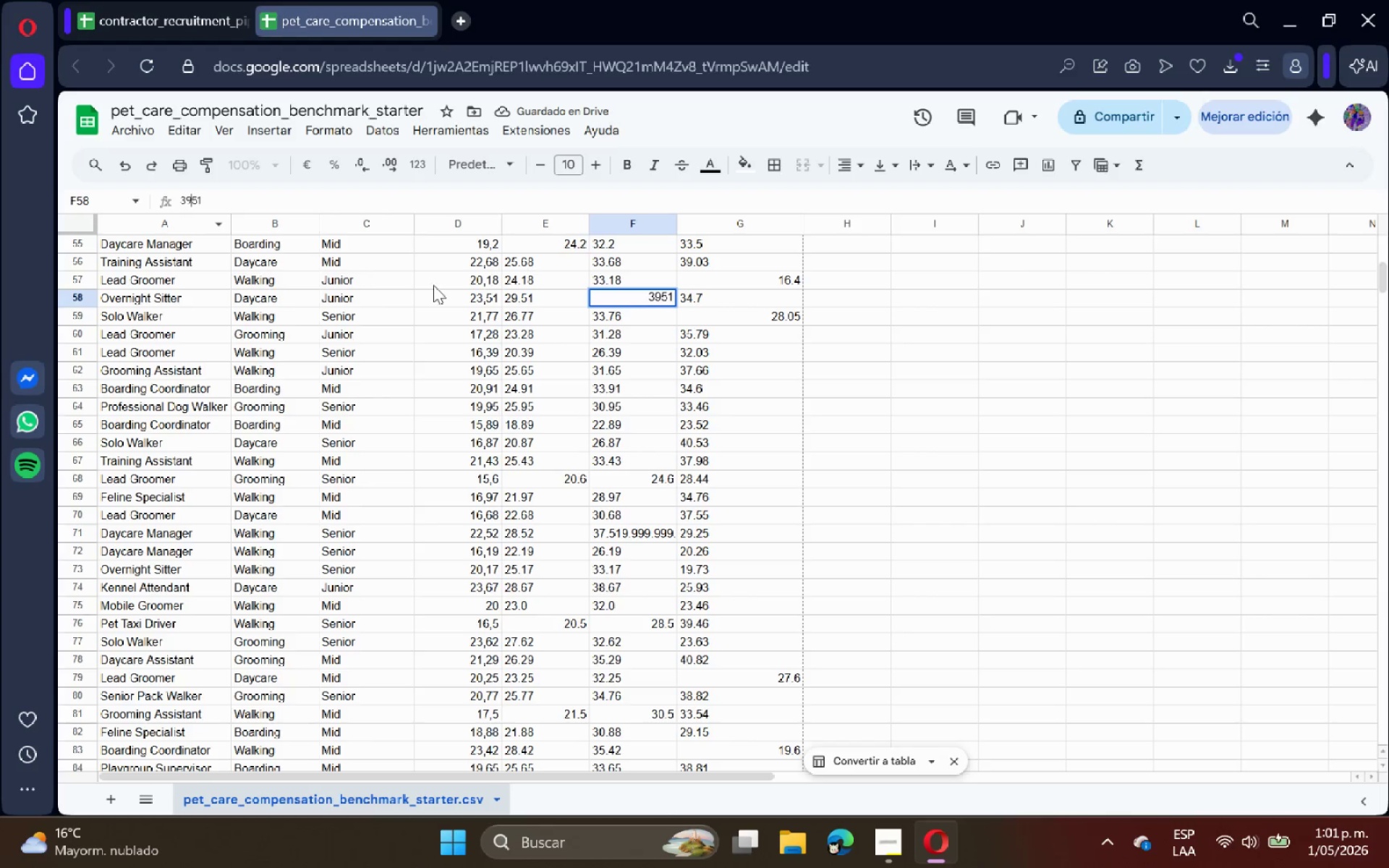 
key(Period)
 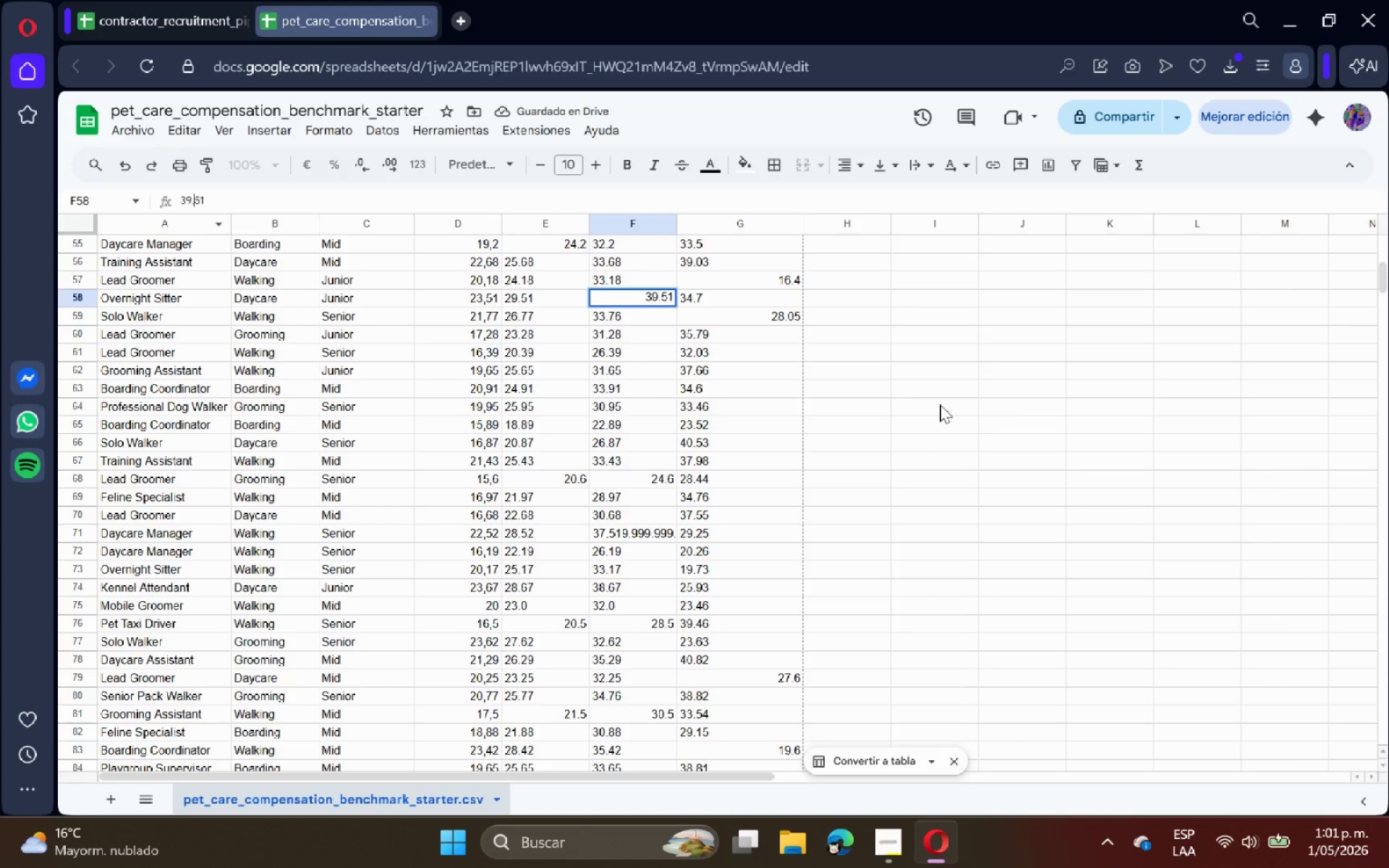 
left_click([940, 404])
 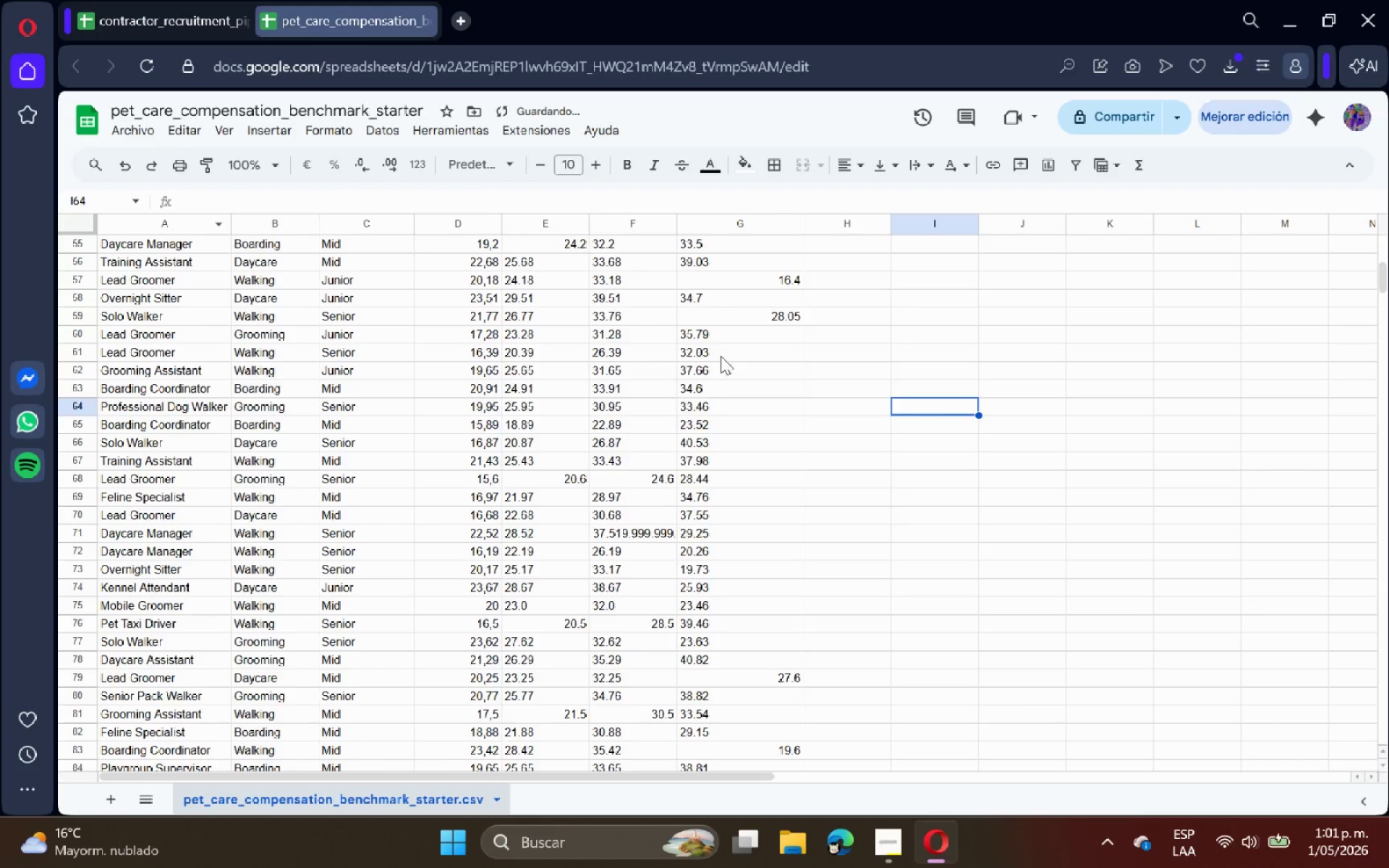 
scroll: coordinate [708, 353], scroll_direction: up, amount: 3.0
 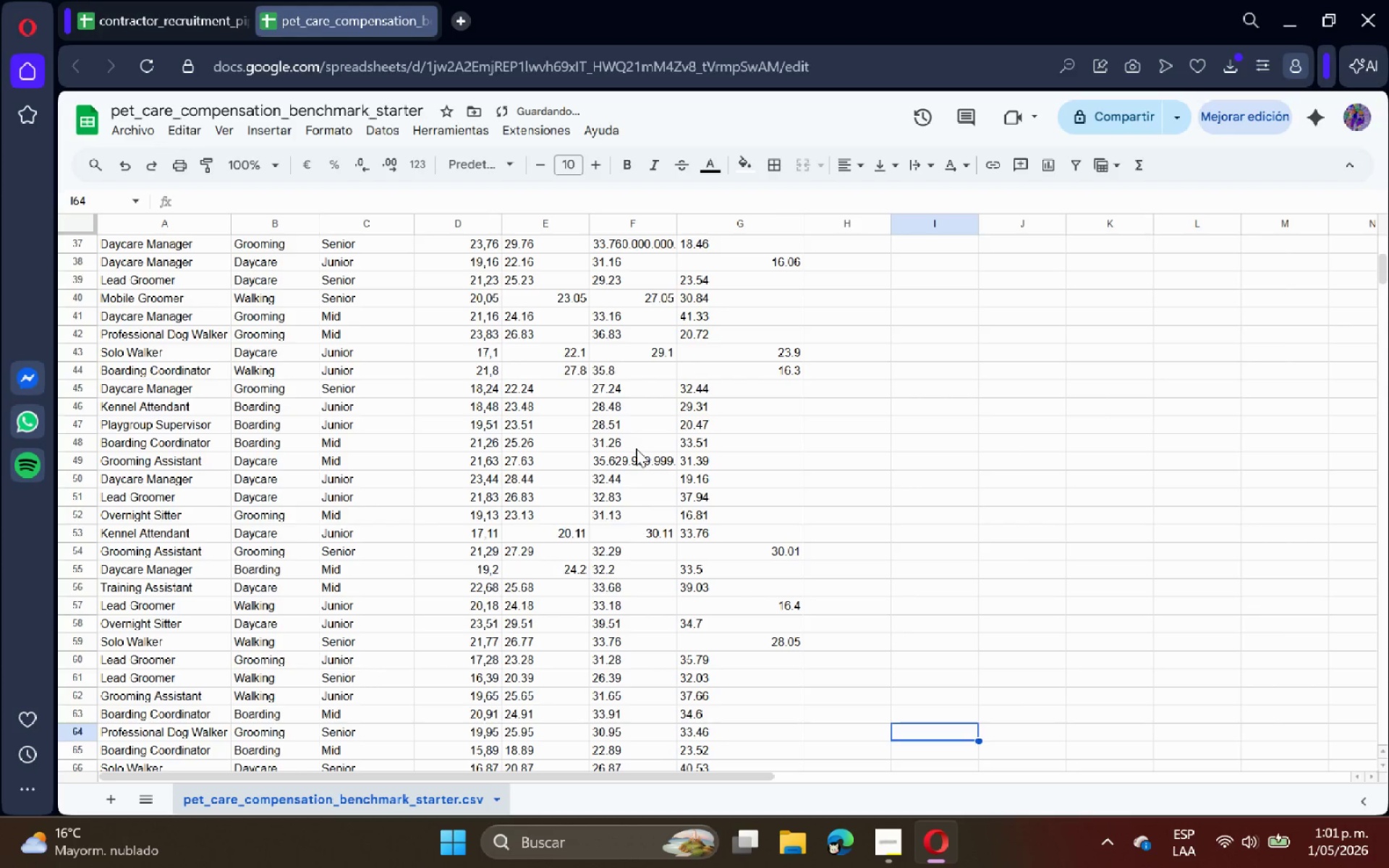 
left_click([634, 451])
 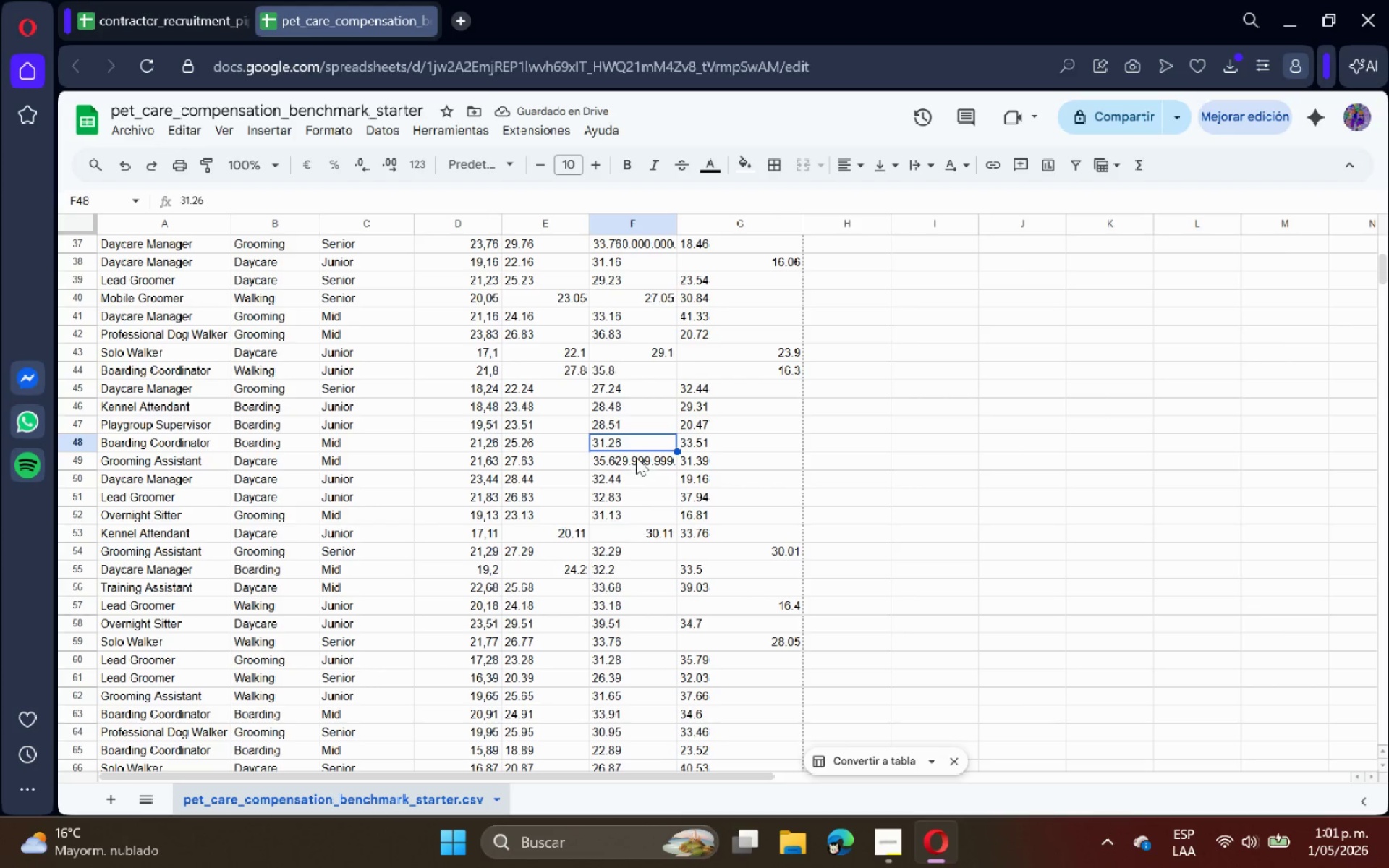 
left_click([636, 457])
 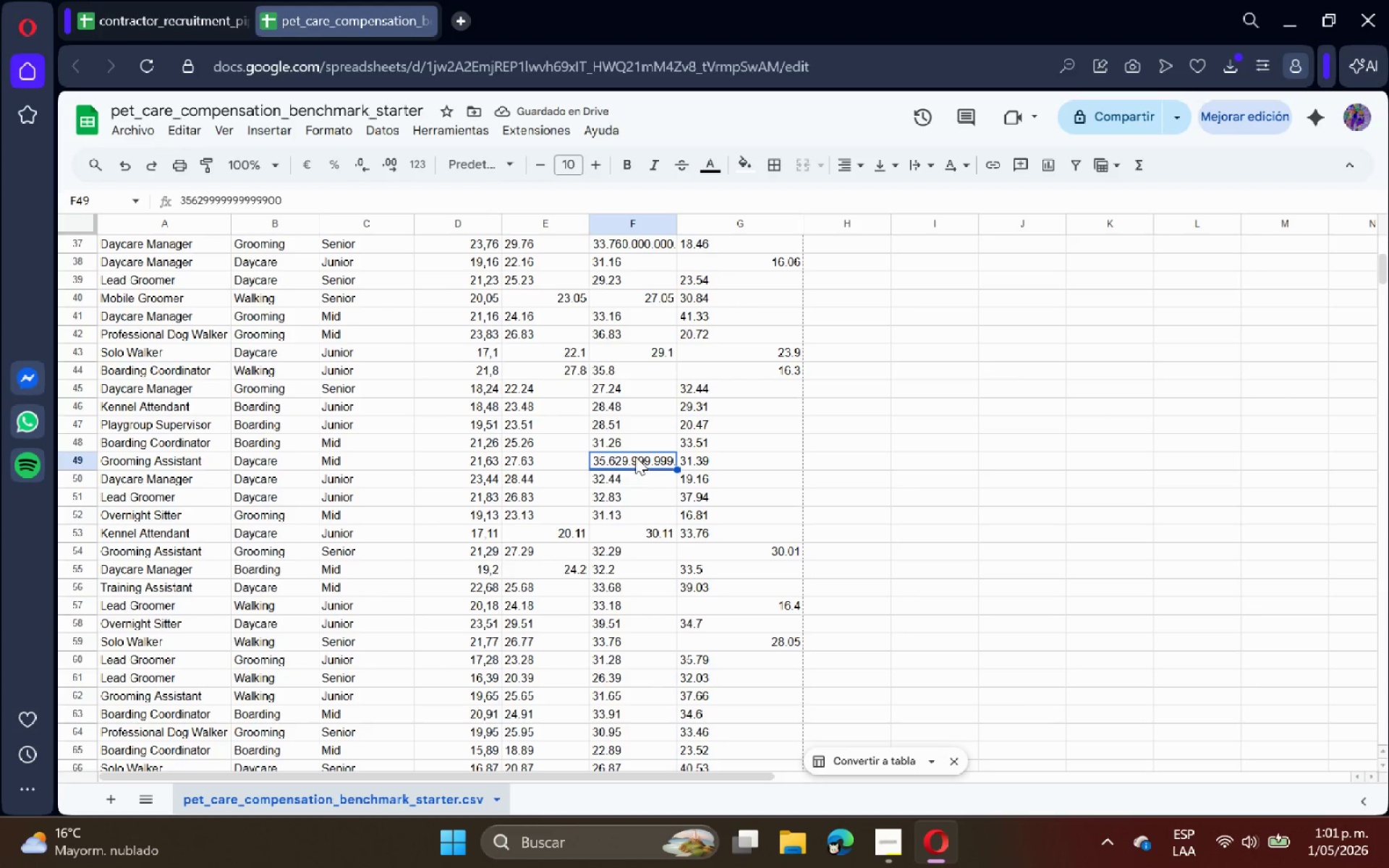 
scroll: coordinate [639, 455], scroll_direction: none, amount: 0.0
 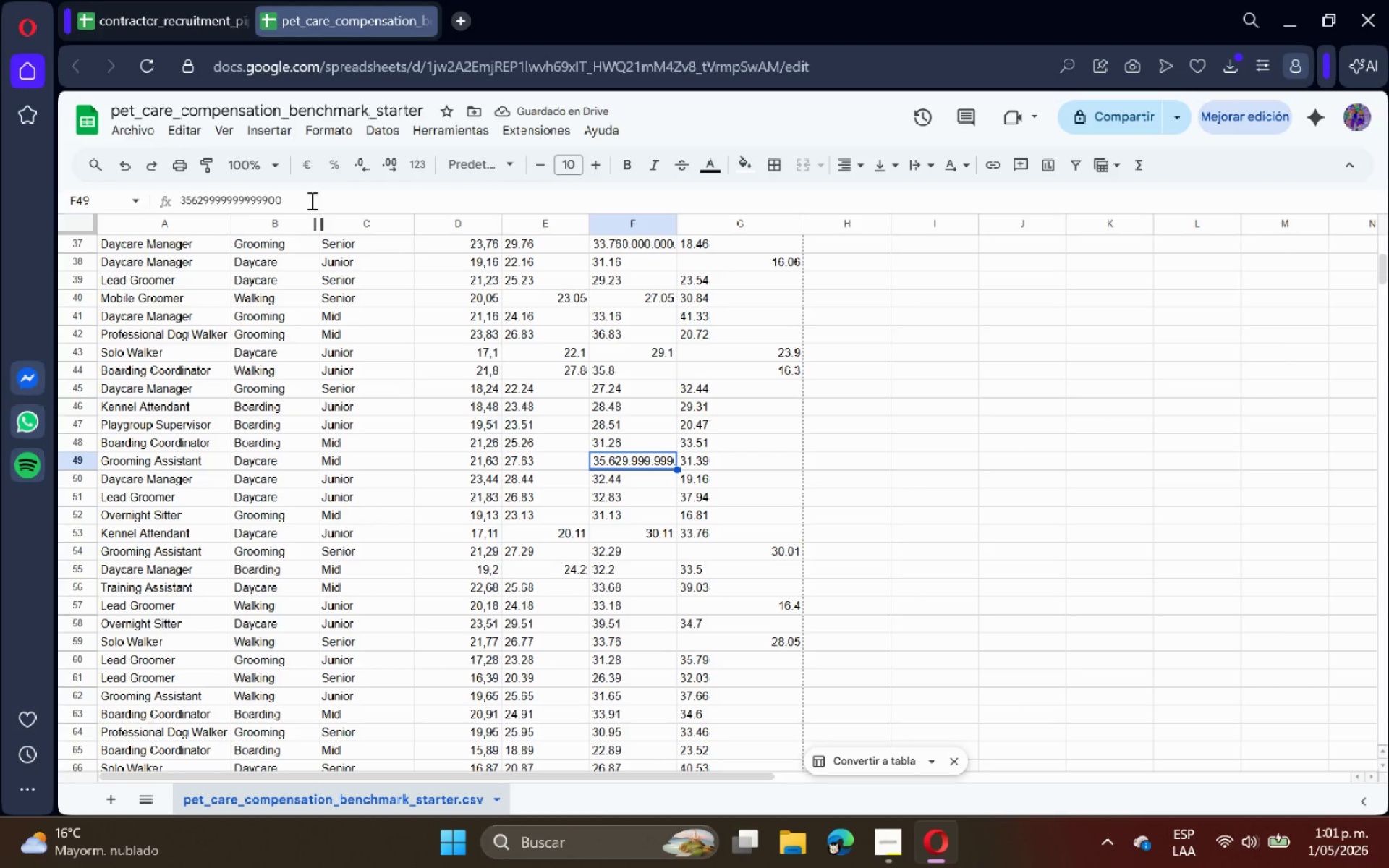 
left_click_drag(start_coordinate=[298, 192], to_coordinate=[202, 215])
 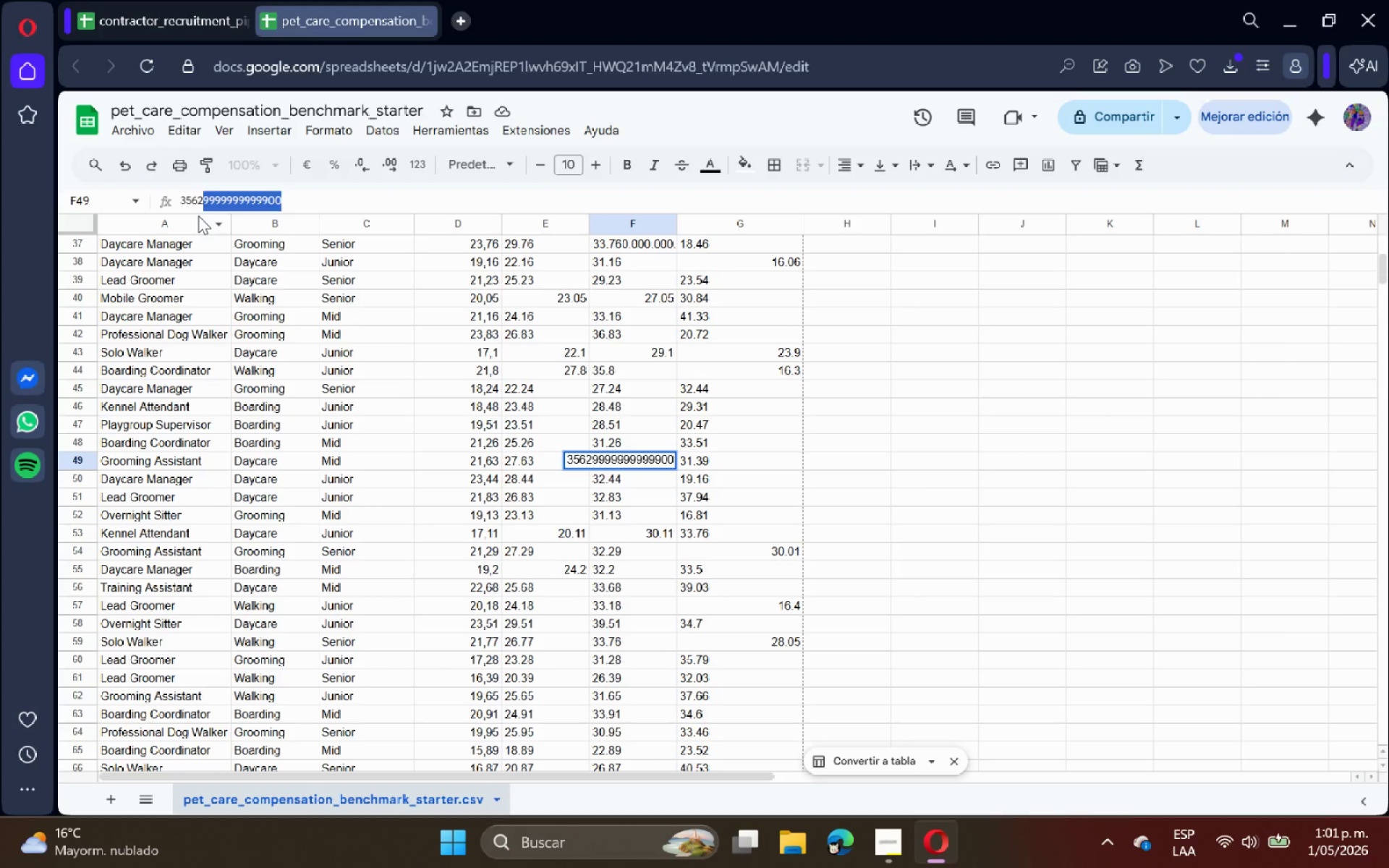 
key(Backspace)
 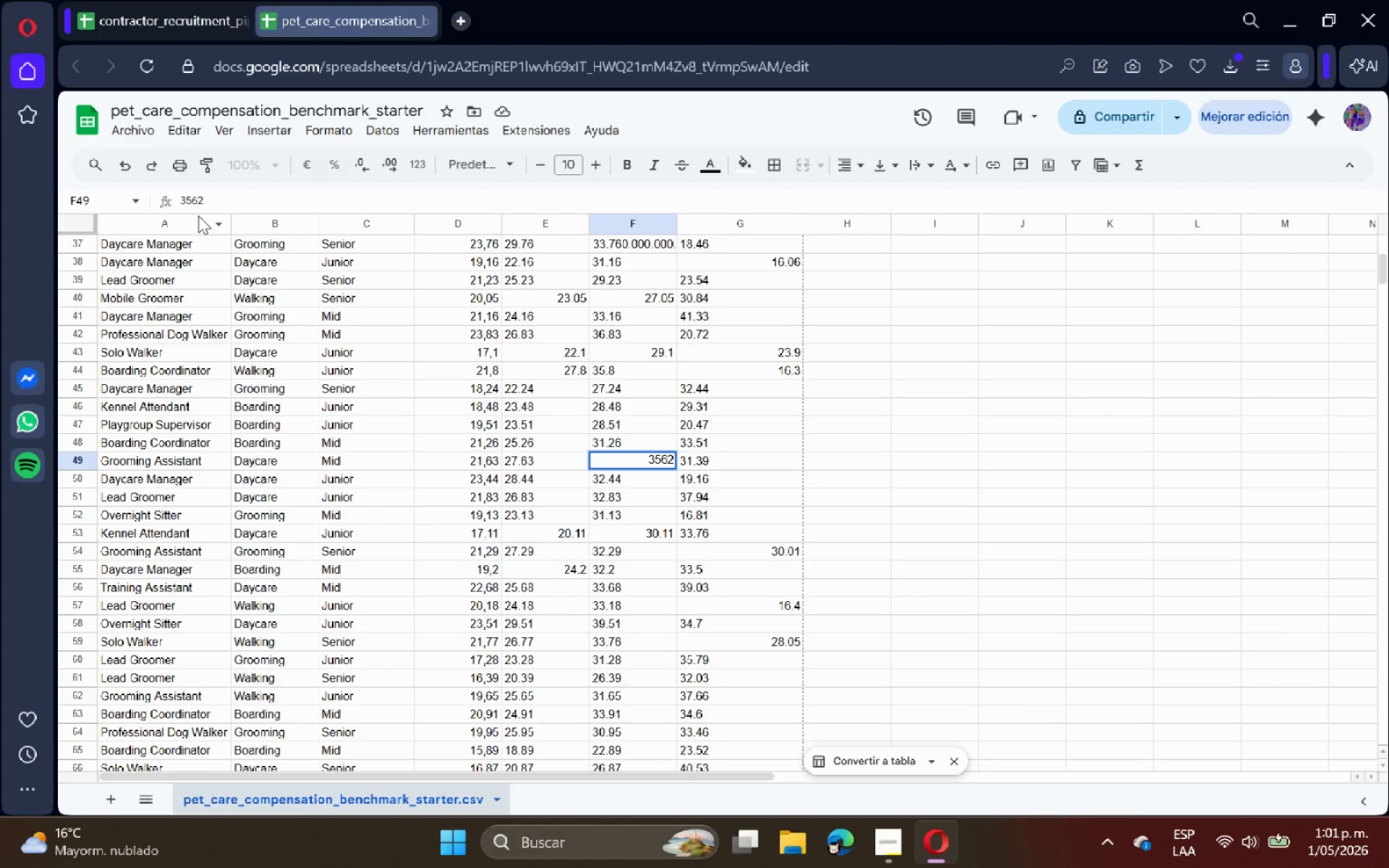 
key(ArrowLeft)
 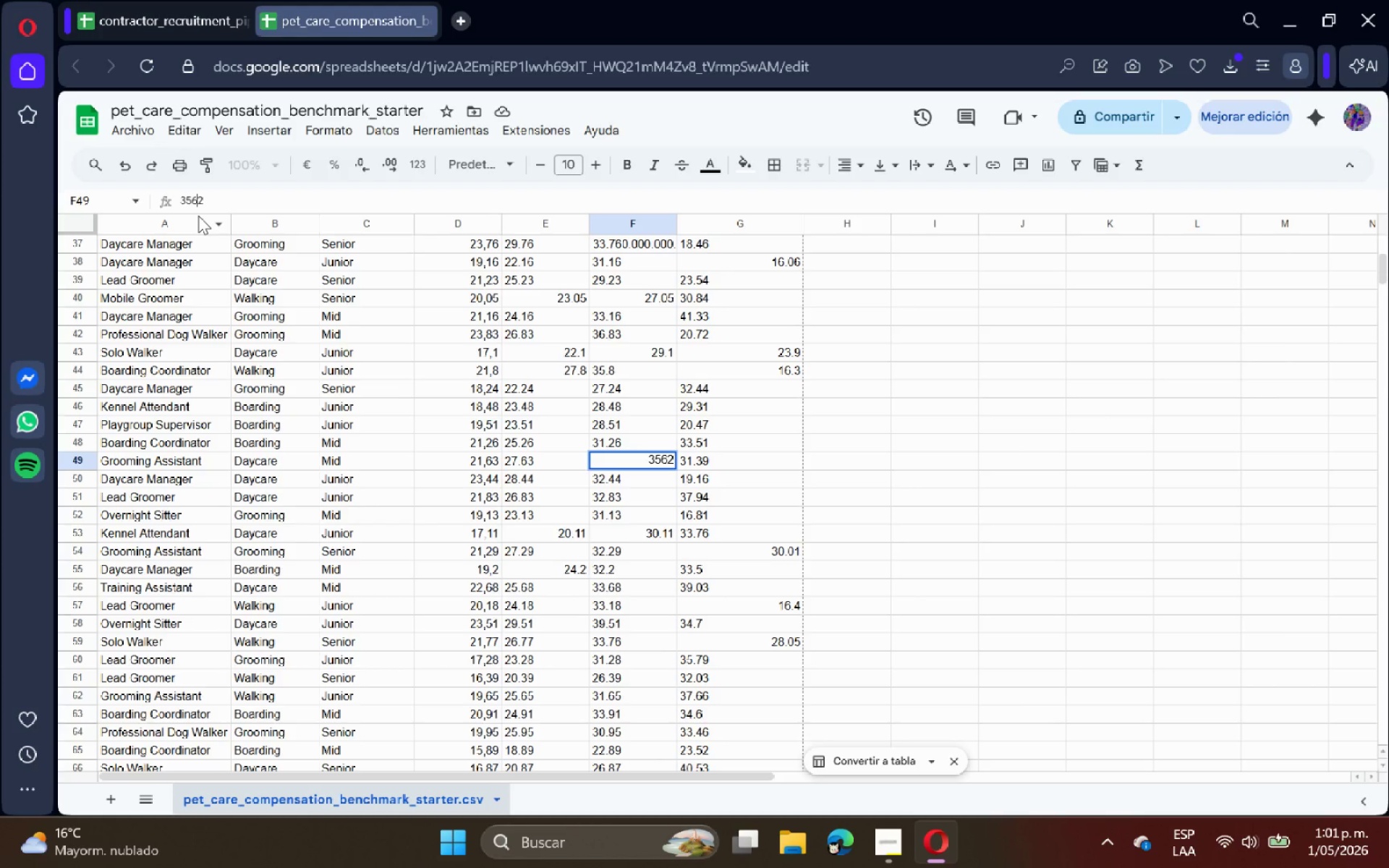 
key(ArrowLeft)
 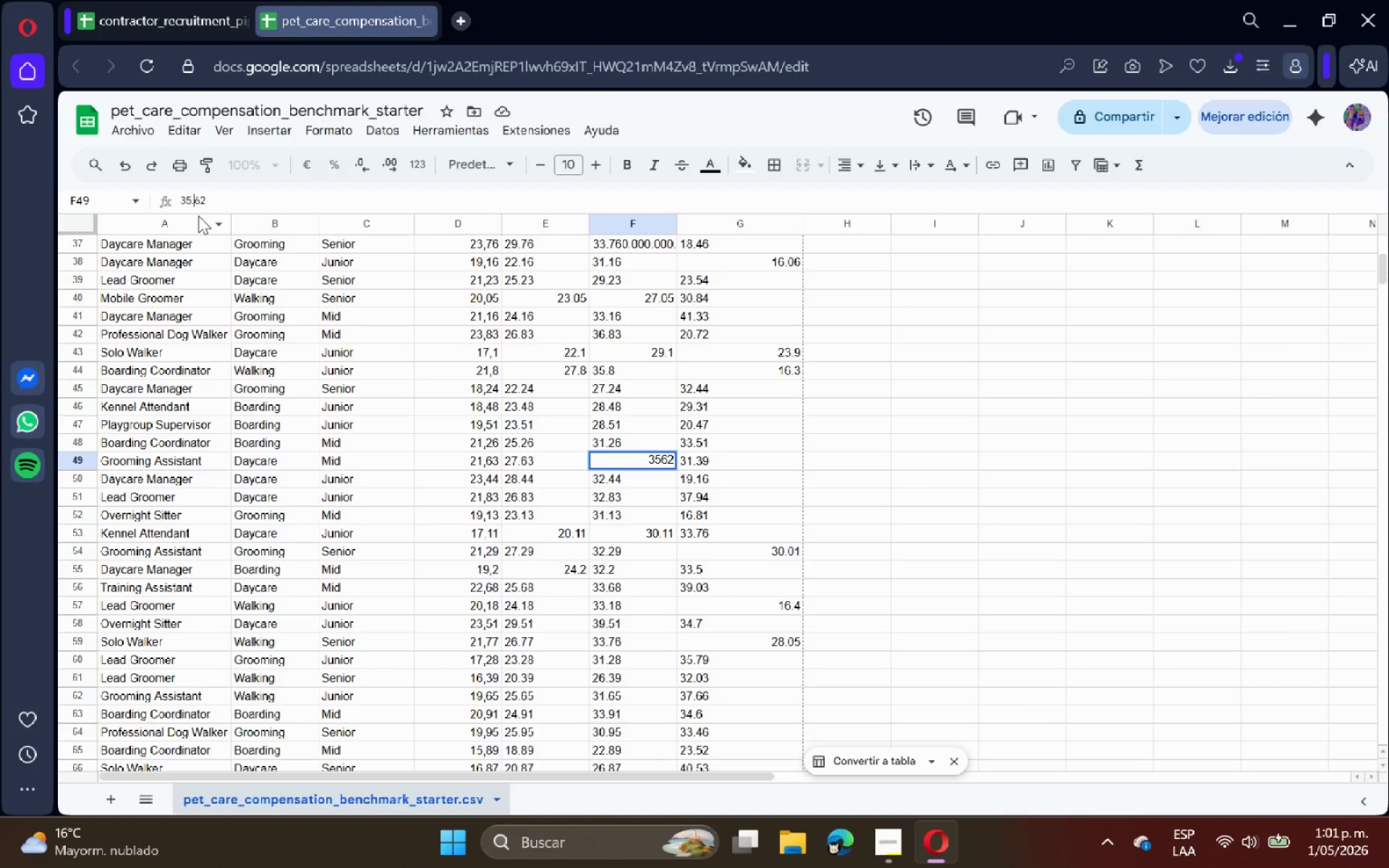 
key(Period)
 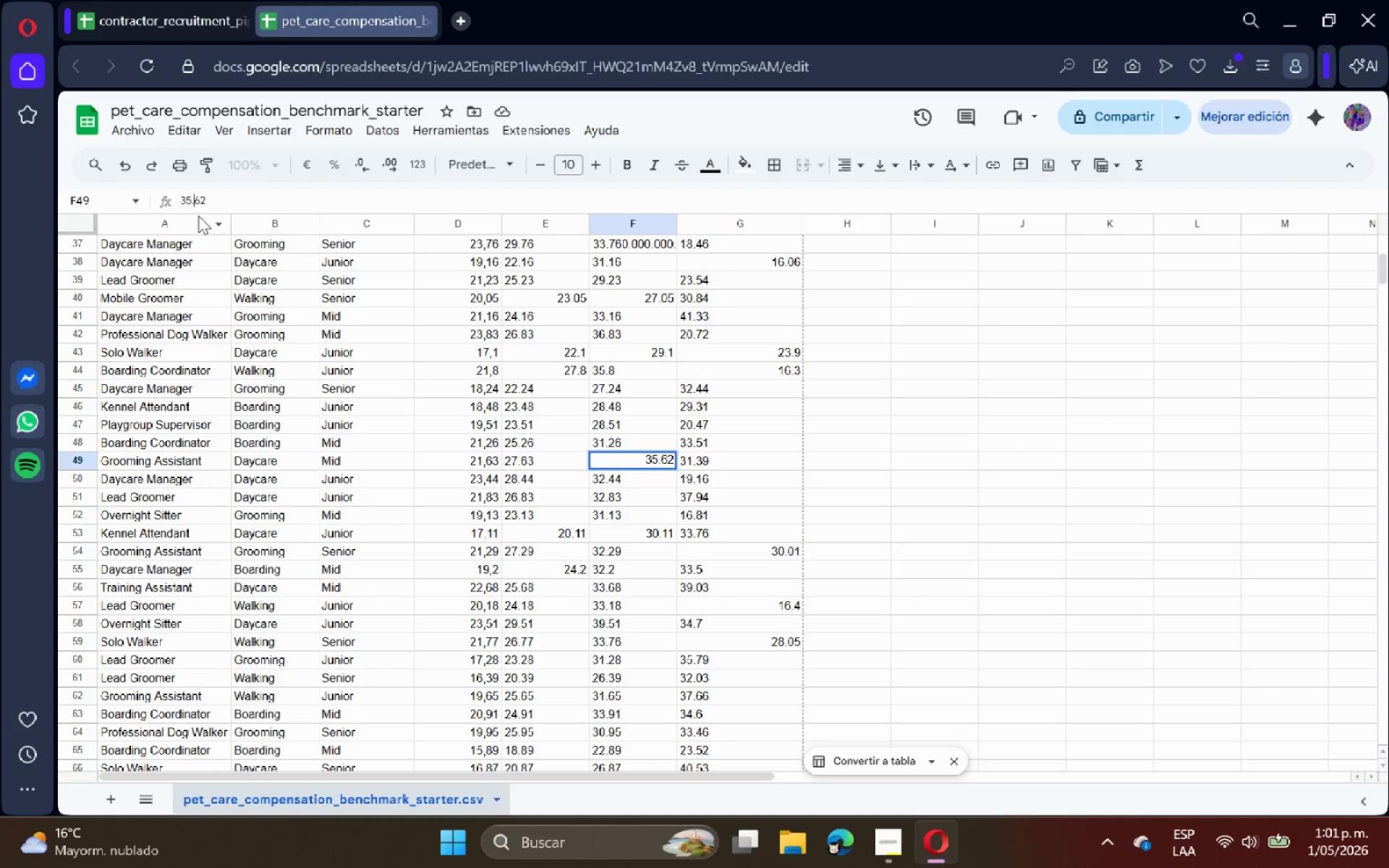 
key(Enter)
 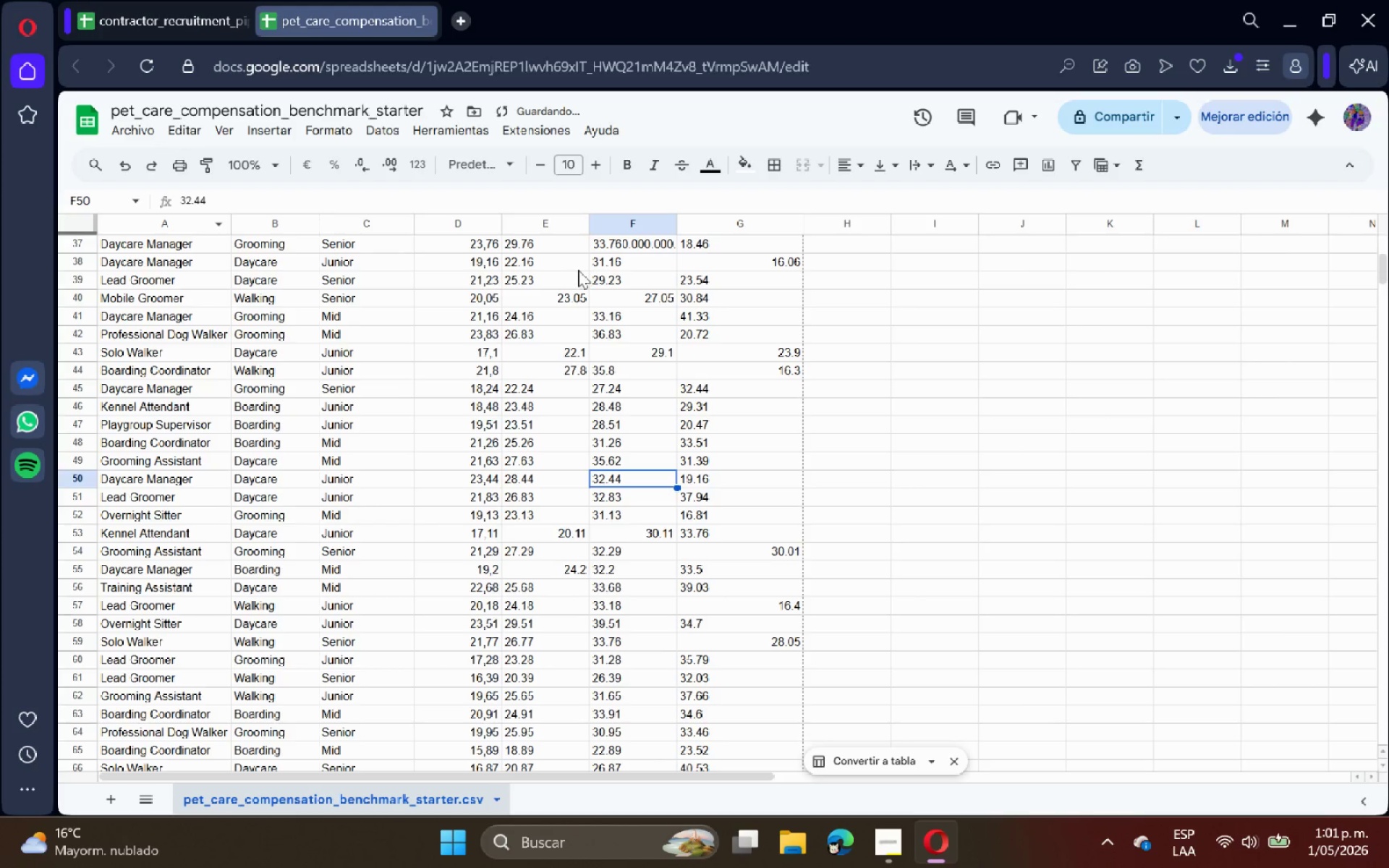 
scroll: coordinate [749, 349], scroll_direction: up, amount: 2.0
 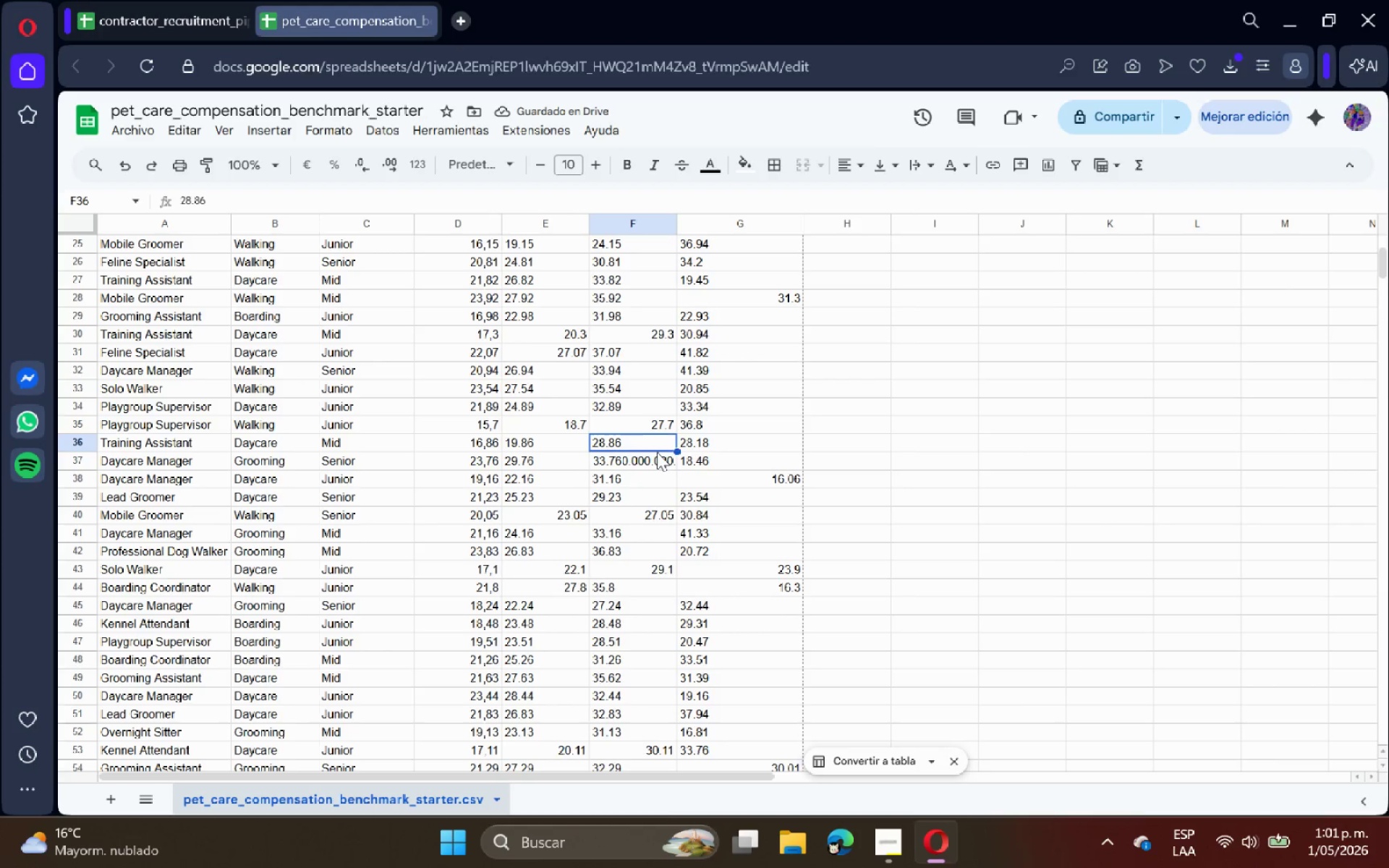 
left_click([658, 456])
 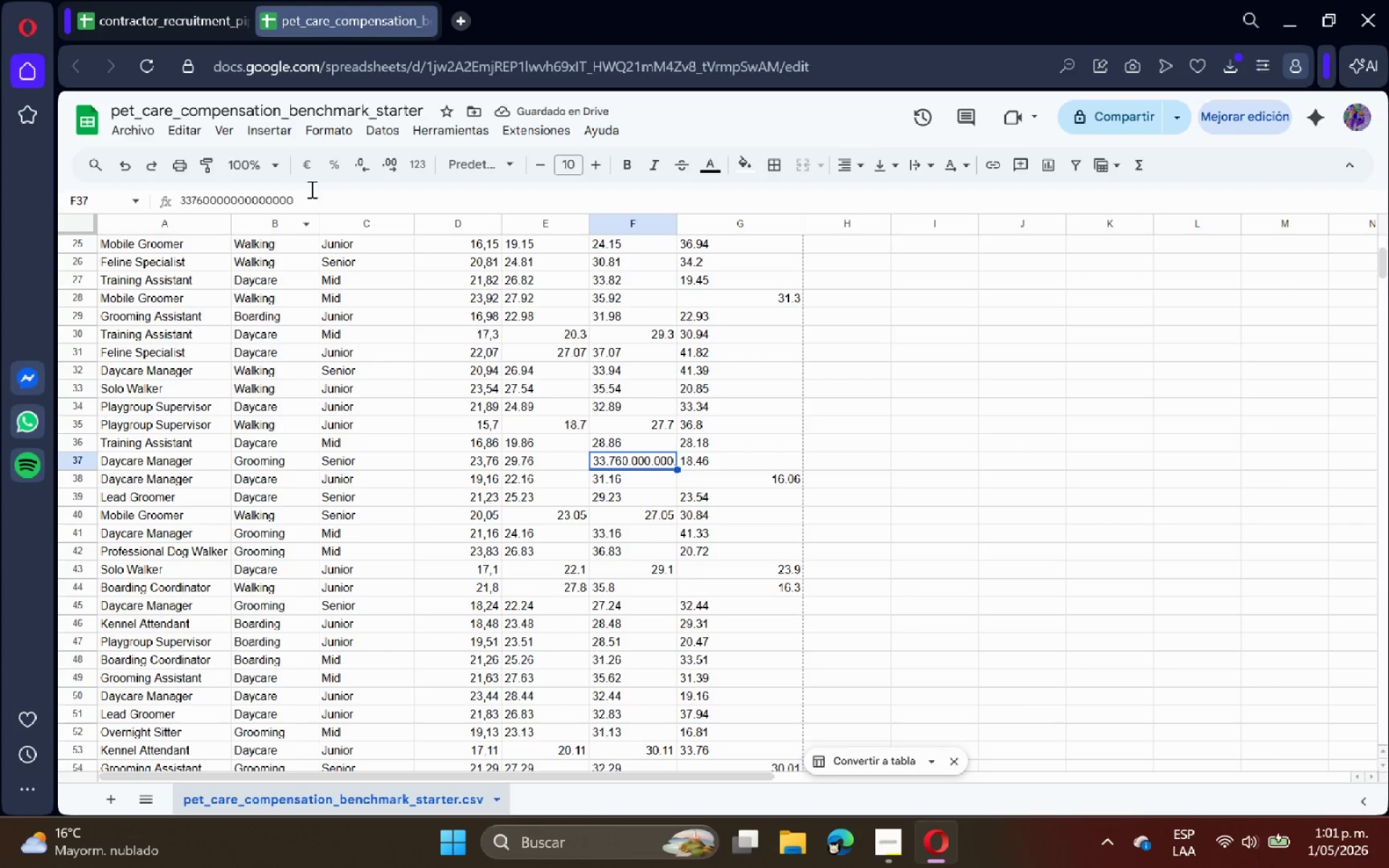 
left_click_drag(start_coordinate=[320, 192], to_coordinate=[204, 229])
 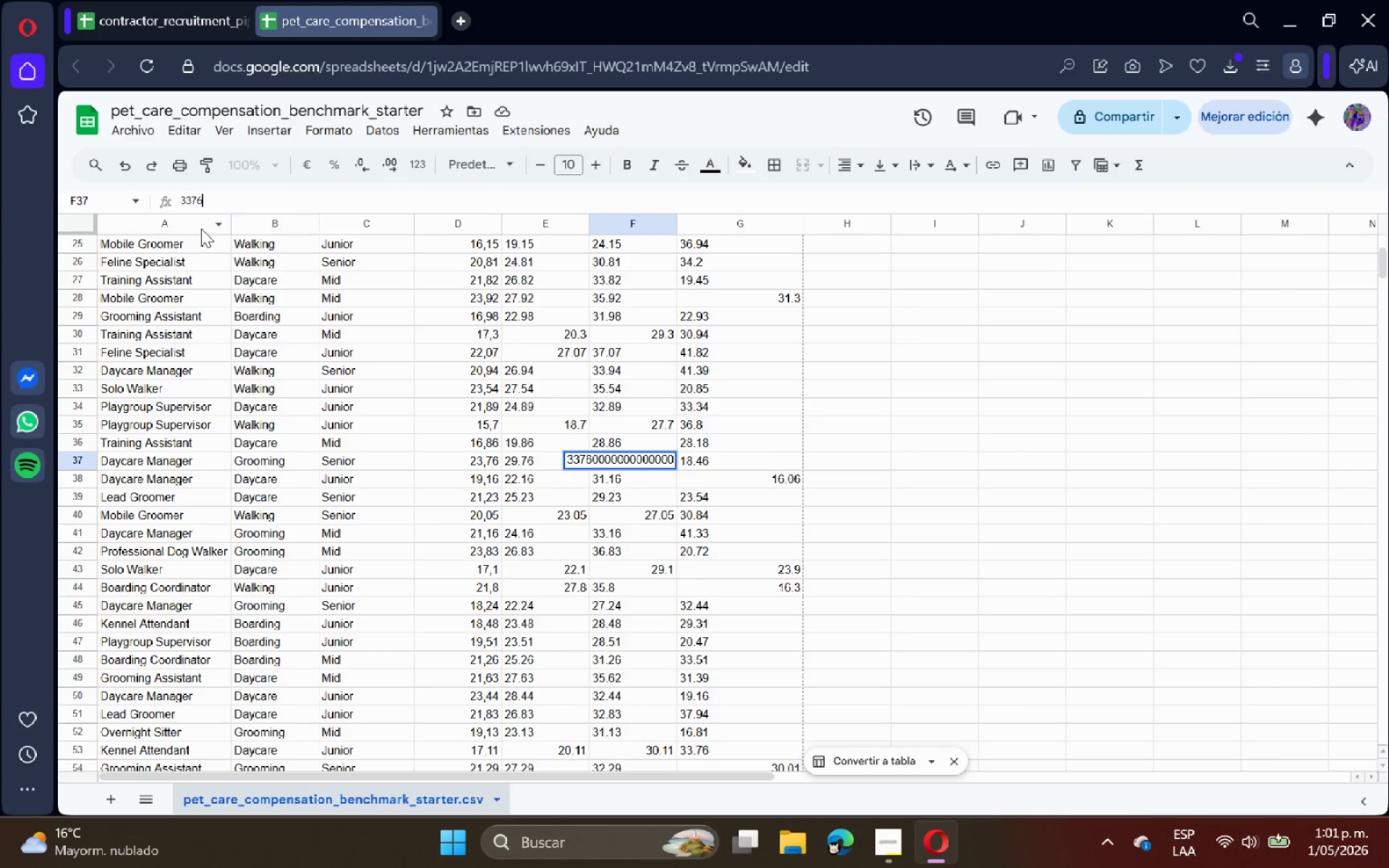 
key(Backspace)
 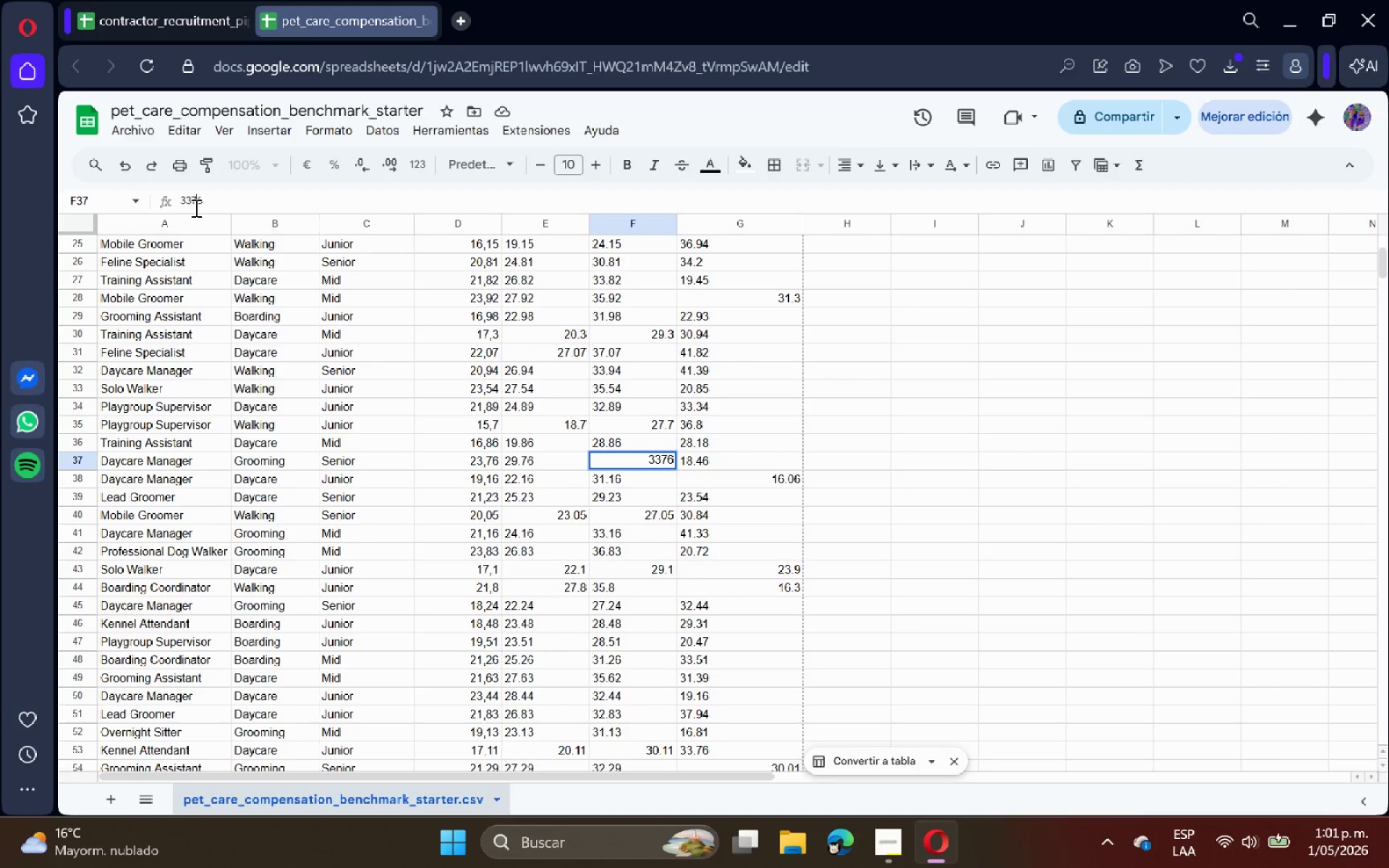 
double_click([191, 204])
 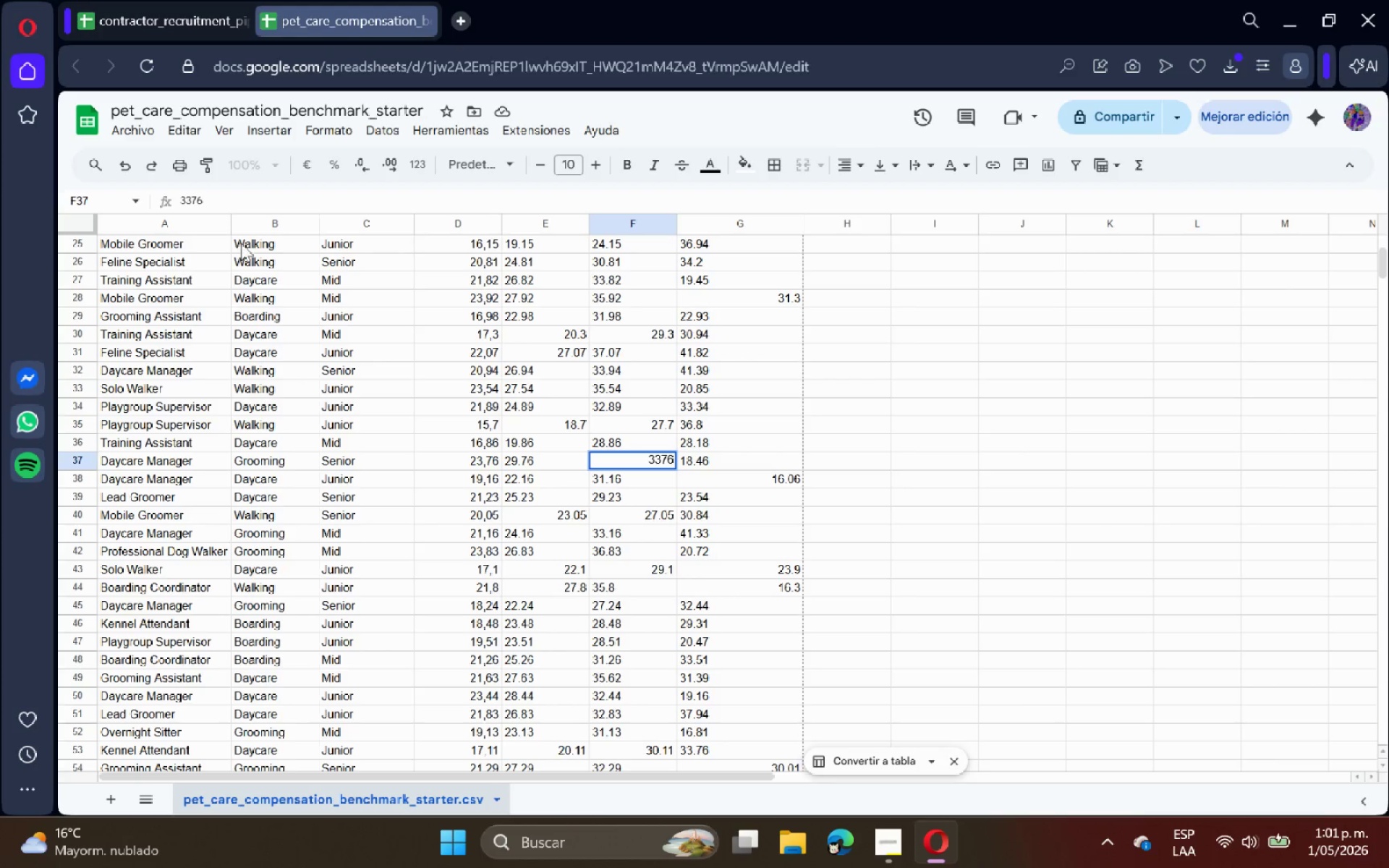 
key(Period)
 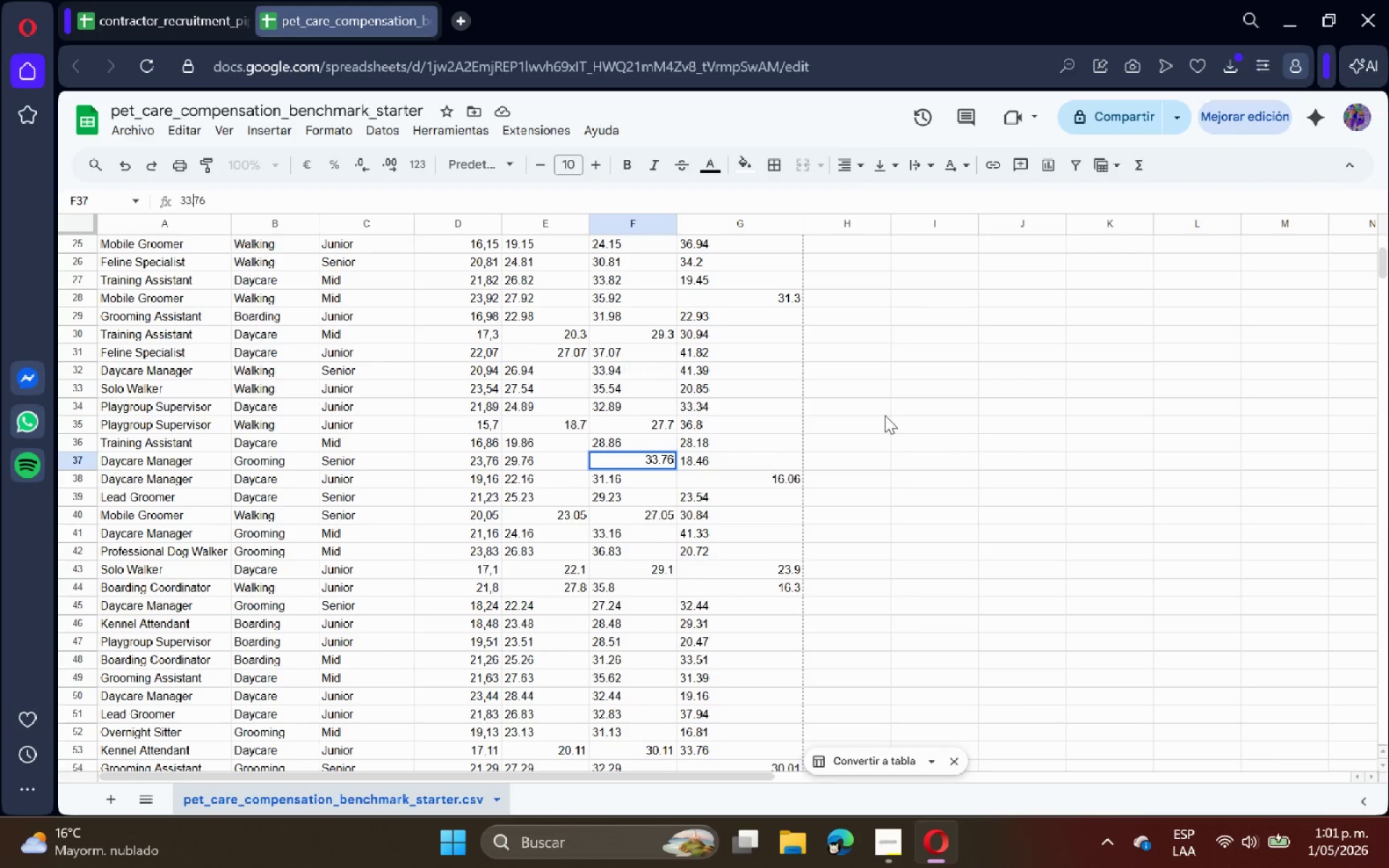 
left_click([901, 410])
 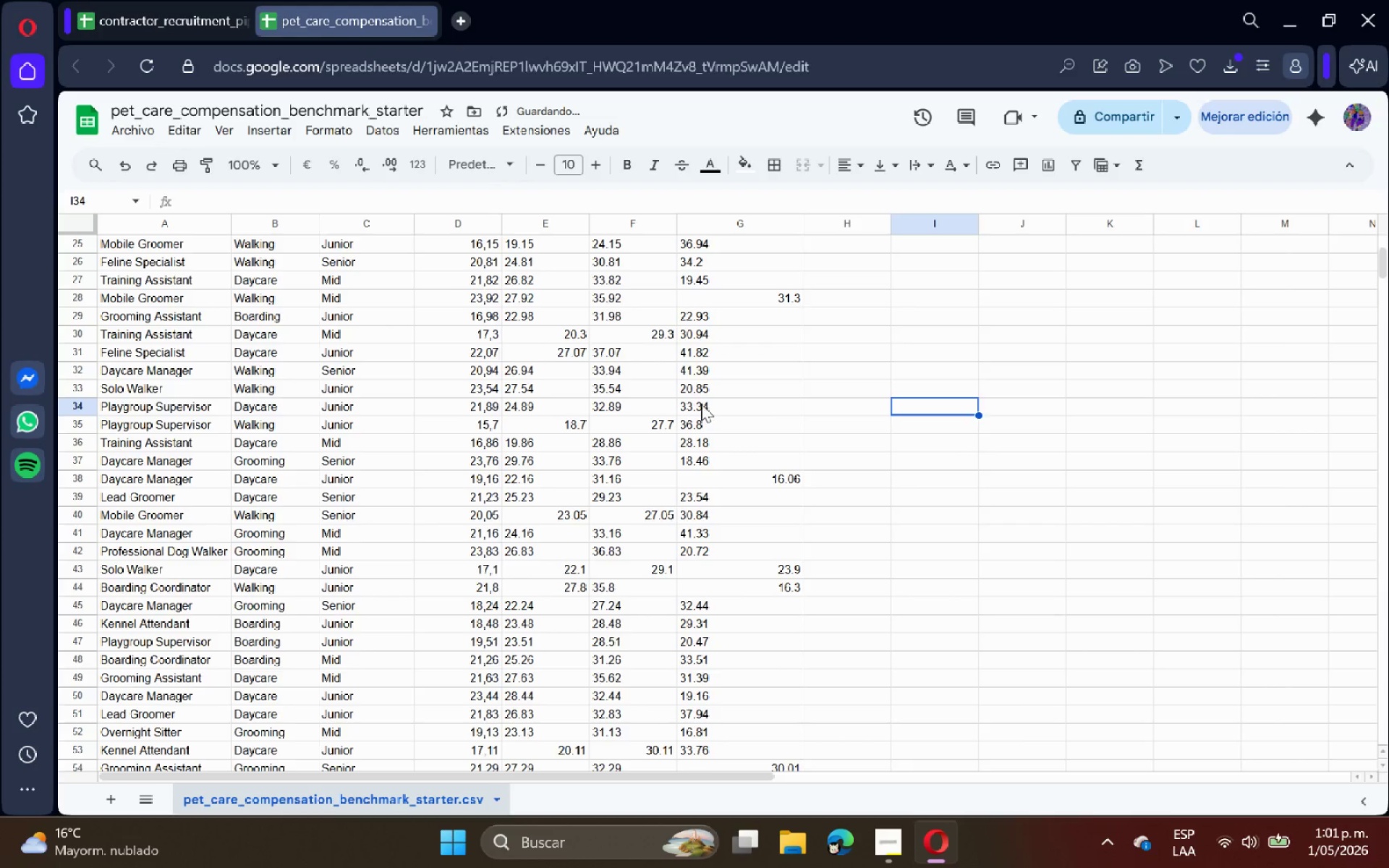 
scroll: coordinate [709, 405], scroll_direction: down, amount: 2.0
 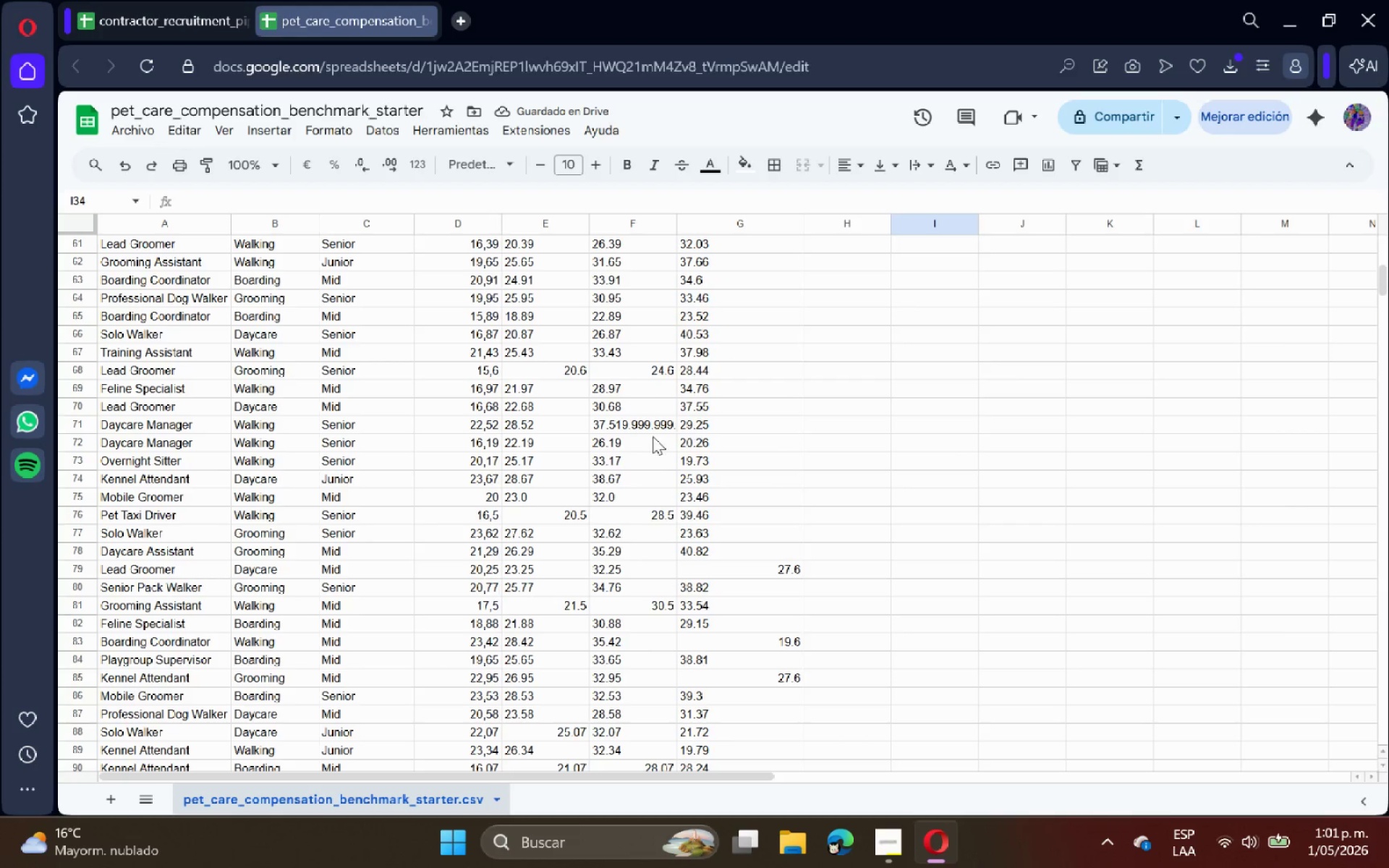 
left_click([615, 432])
 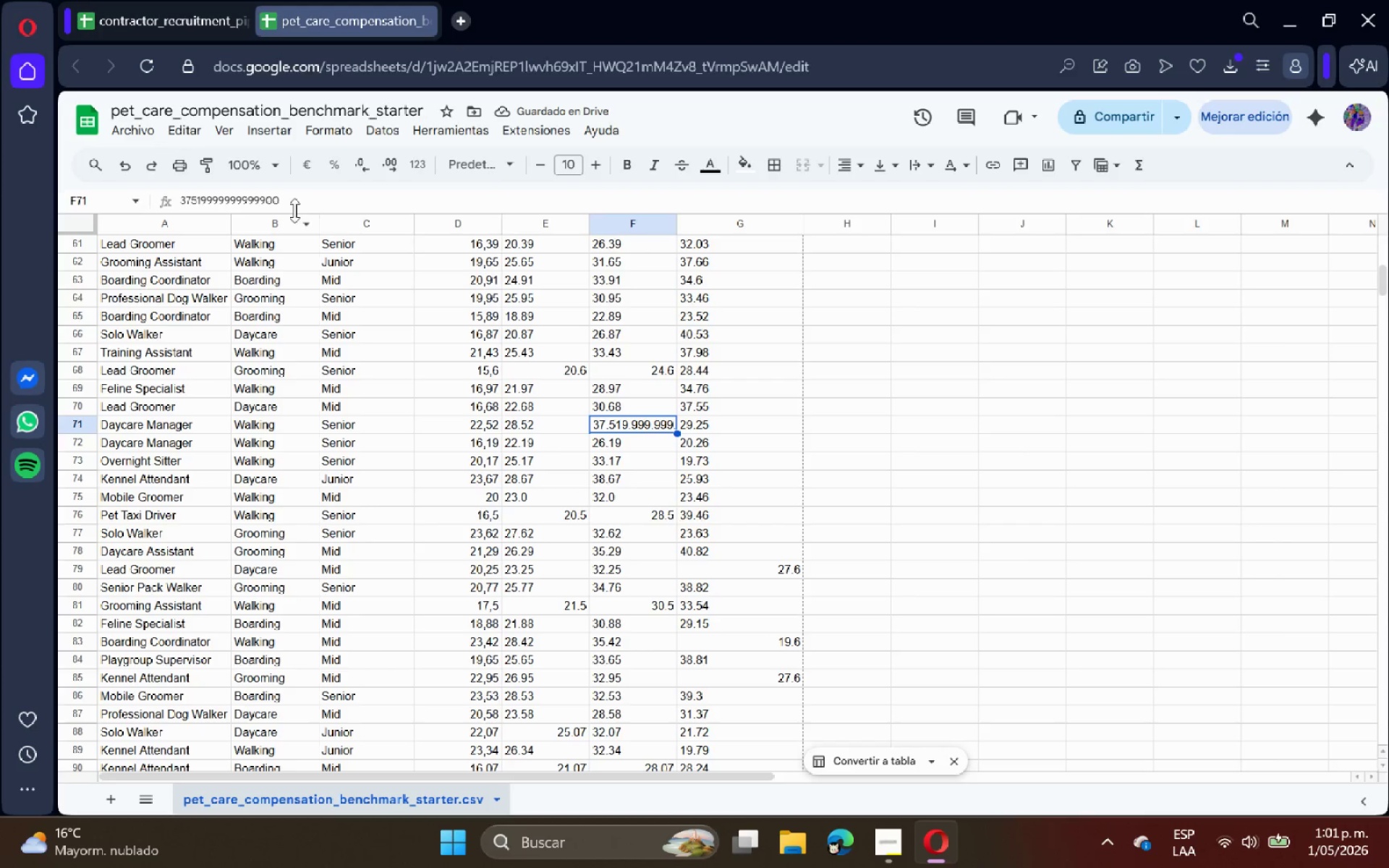 
left_click_drag(start_coordinate=[315, 200], to_coordinate=[200, 228])
 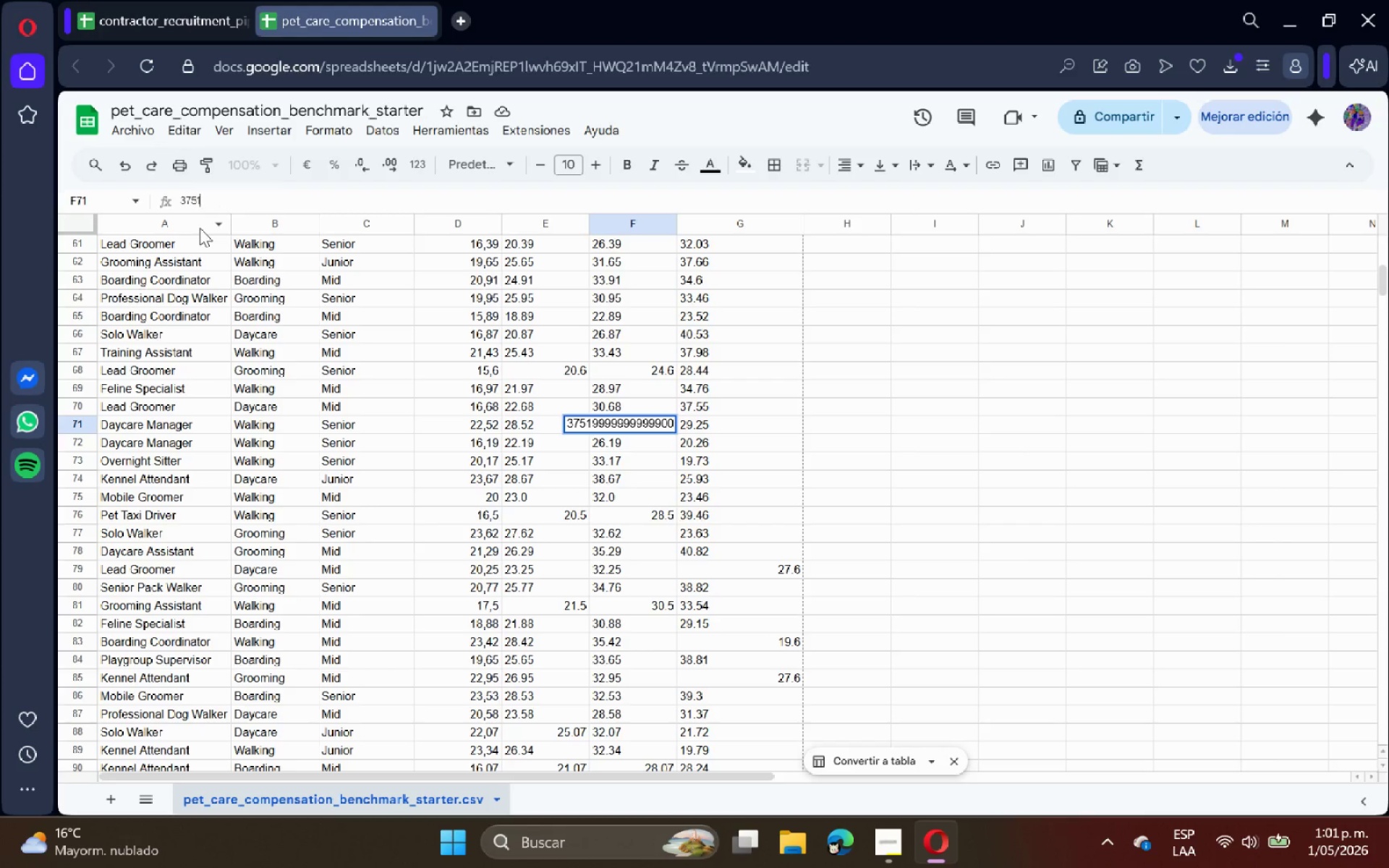 
key(Backspace)
 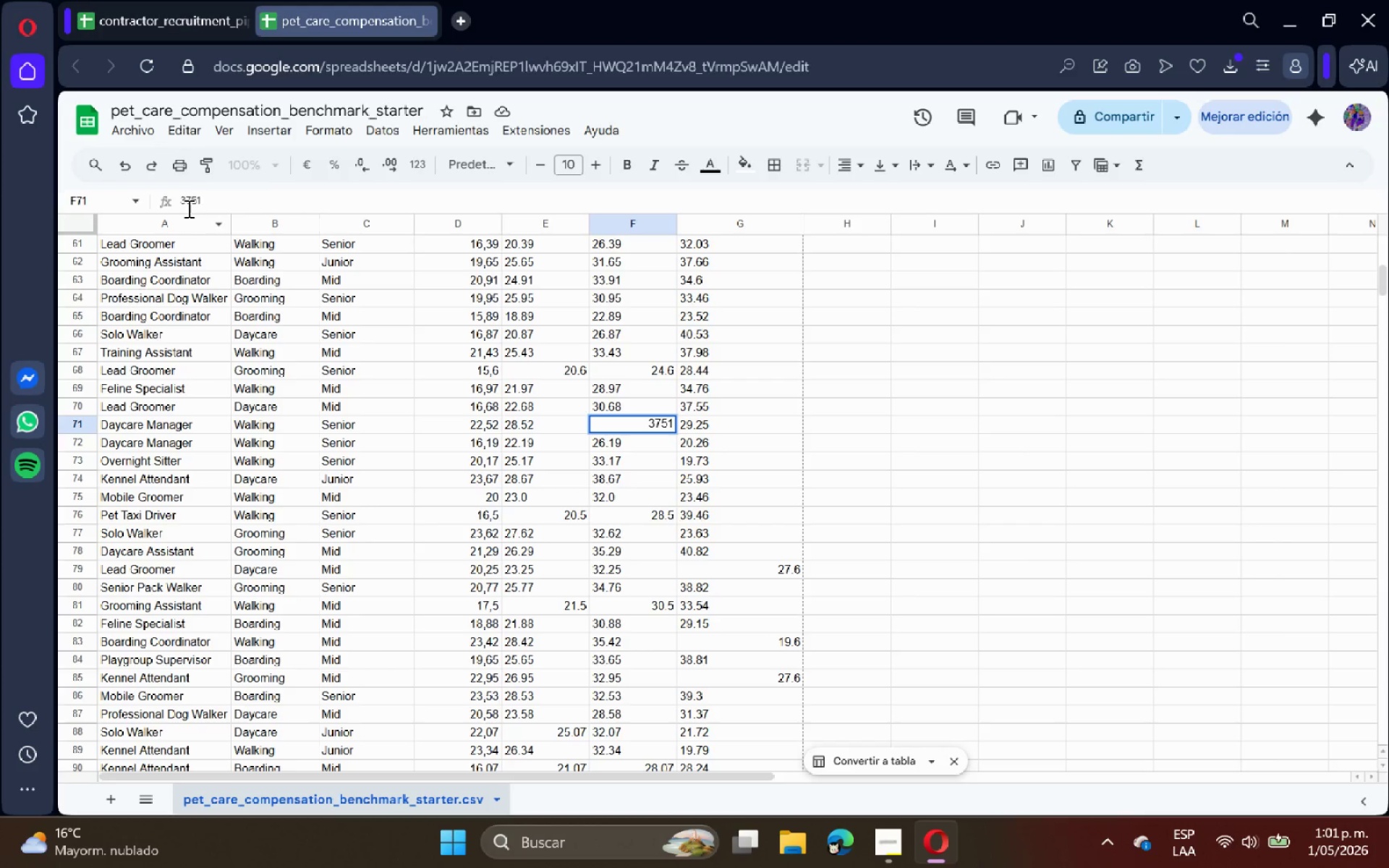 
left_click([195, 198])
 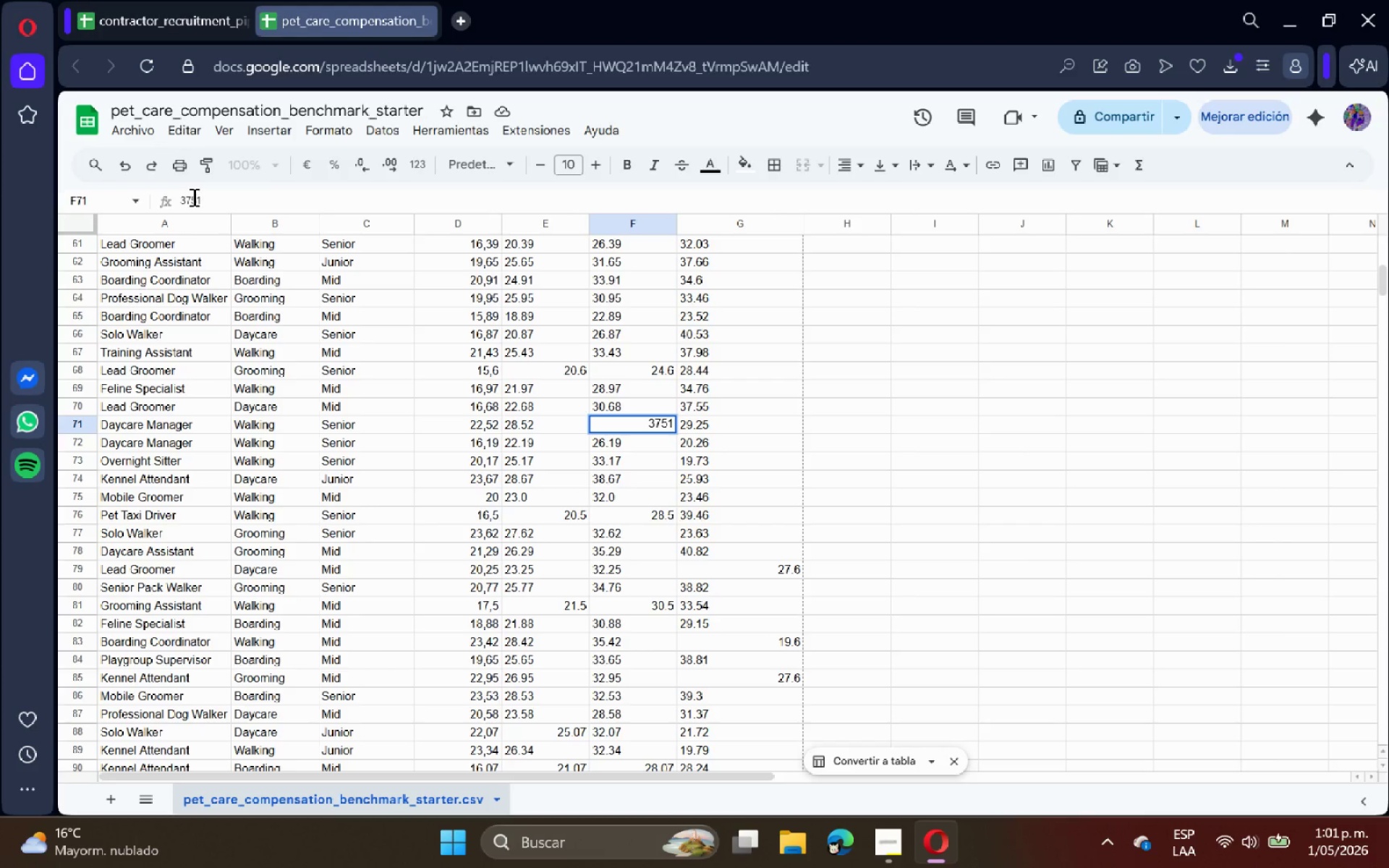 
left_click([192, 197])
 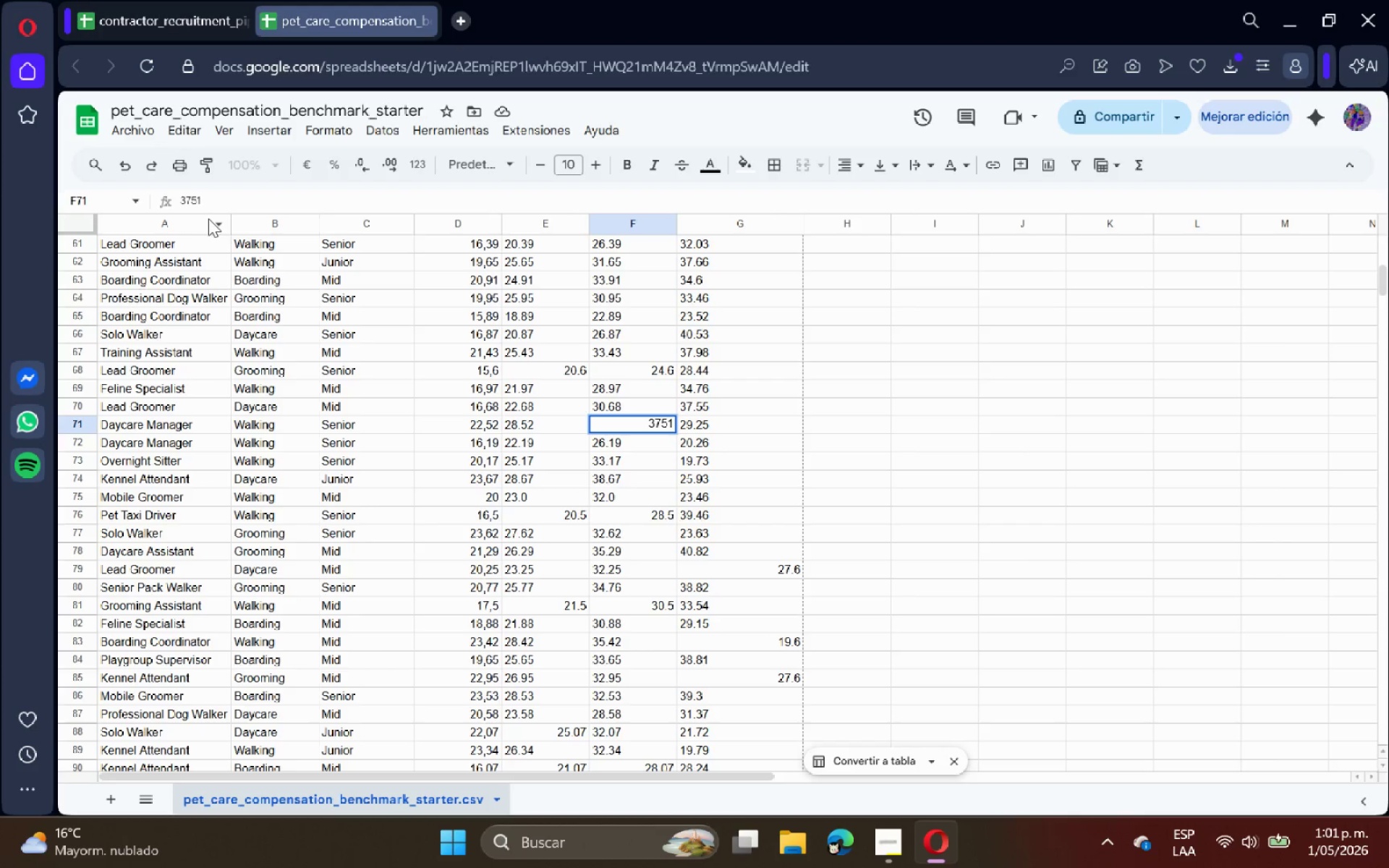 
key(Period)
 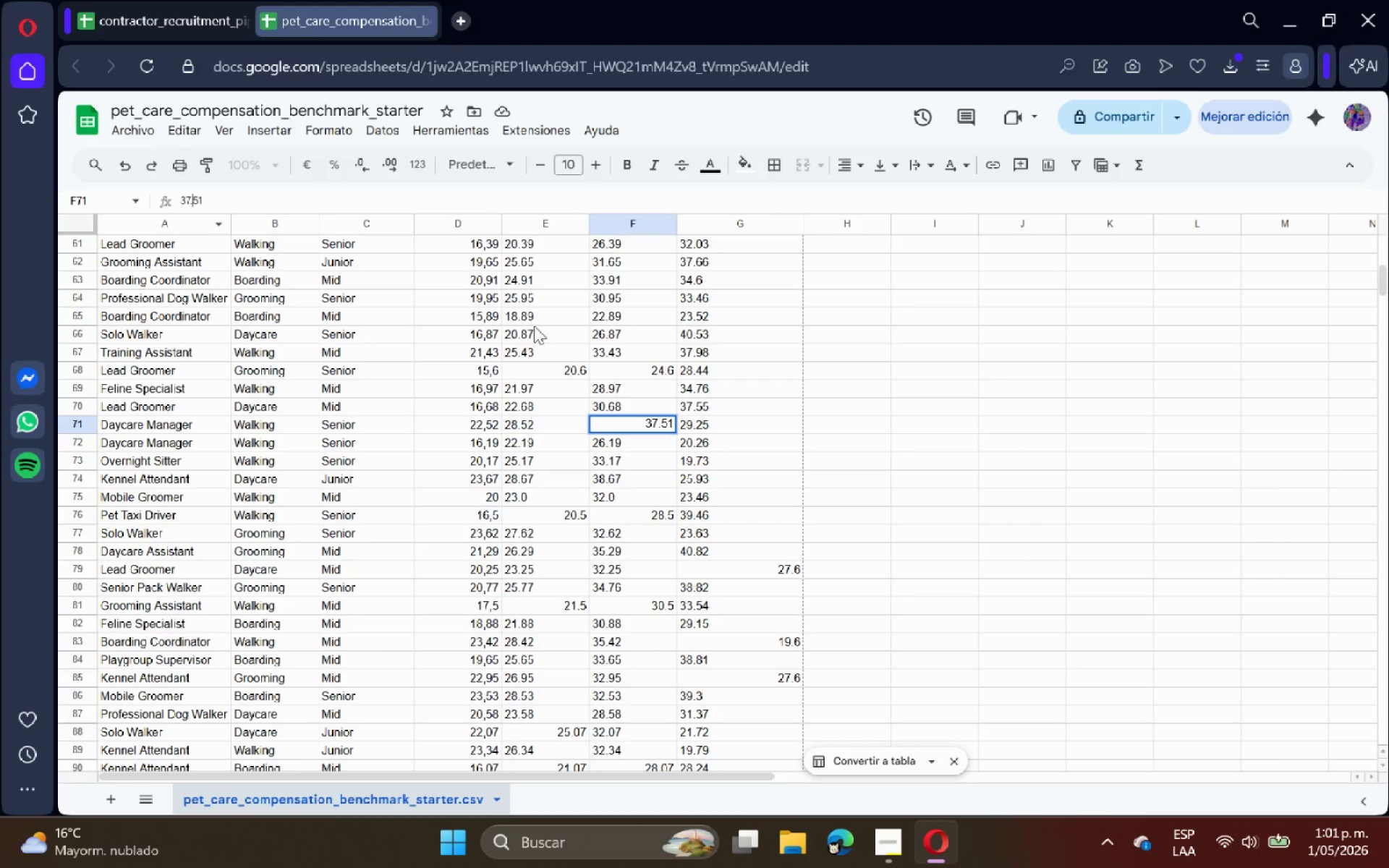 
left_click([537, 326])
 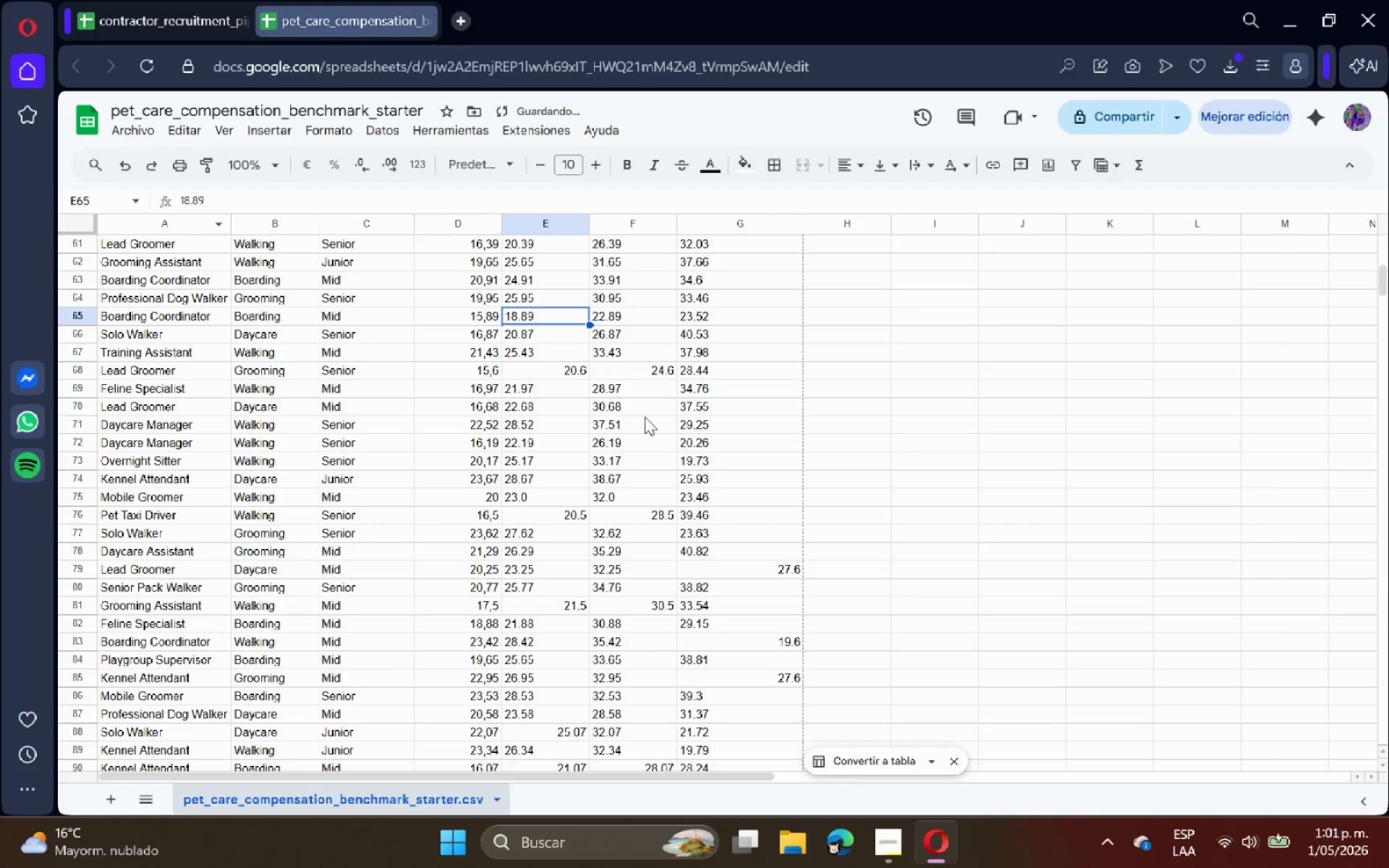 
scroll: coordinate [692, 403], scroll_direction: up, amount: 16.0
 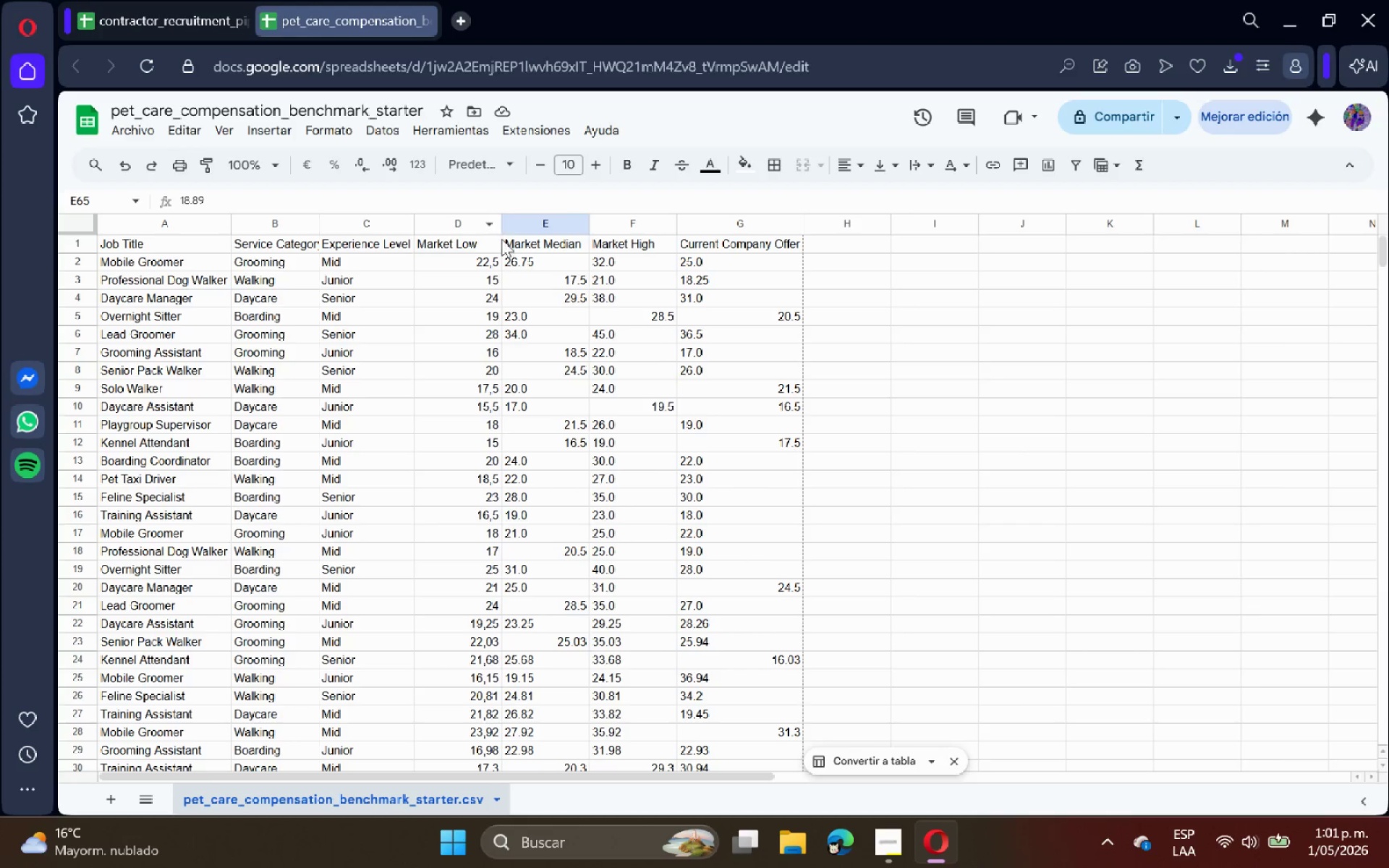 
left_click_drag(start_coordinate=[530, 224], to_coordinate=[726, 226])
 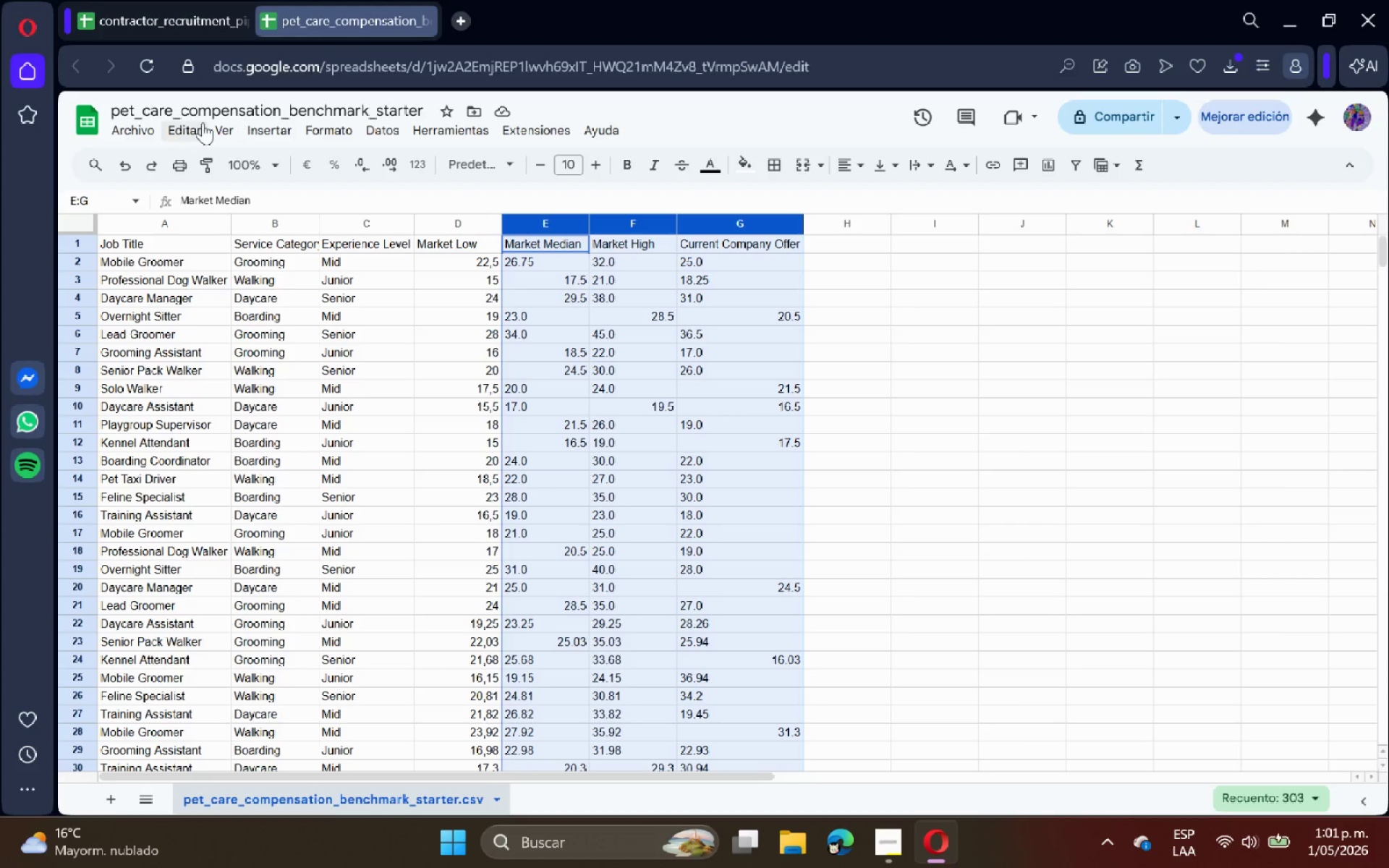 
left_click([203, 122])
 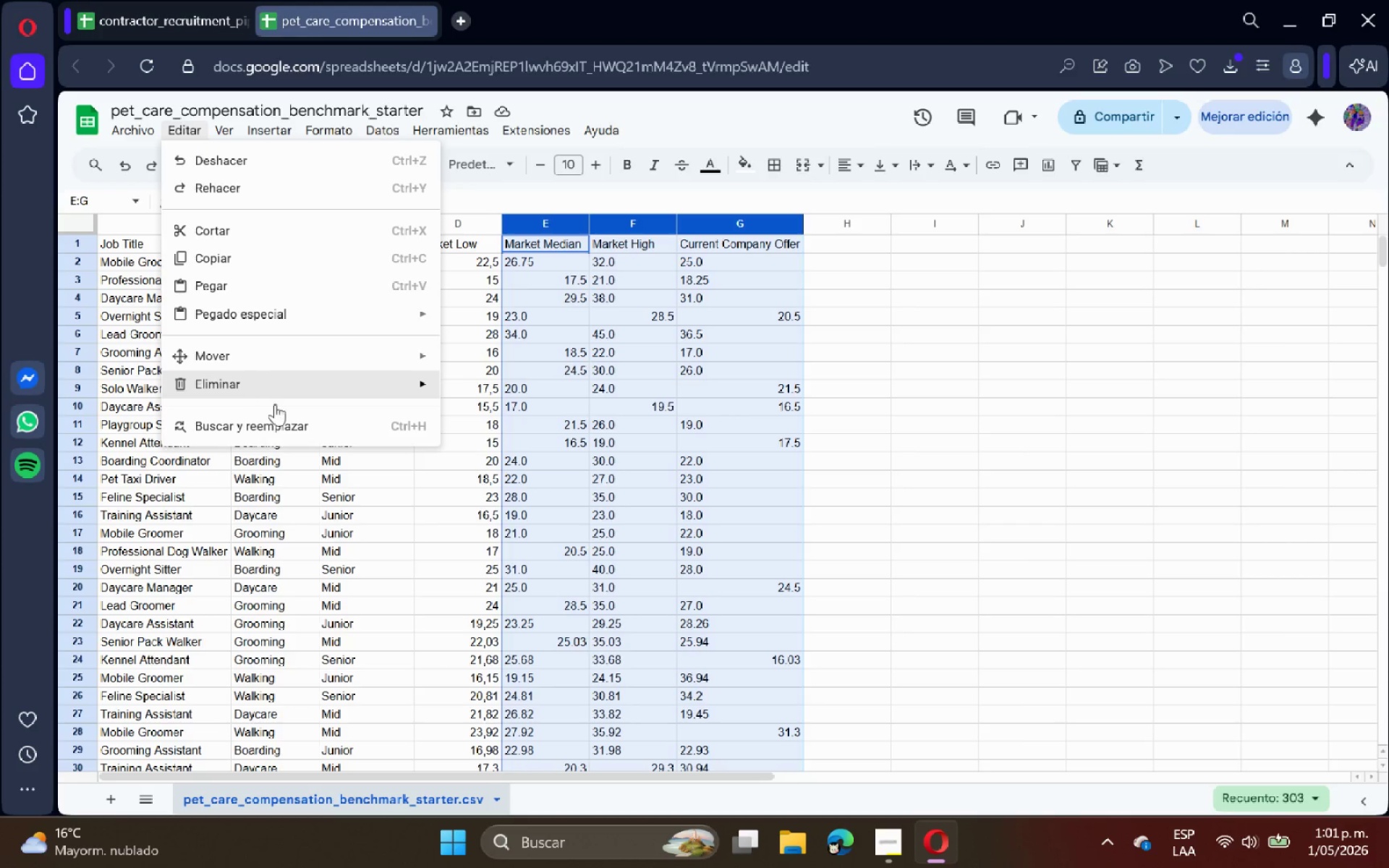 
left_click([276, 414])
 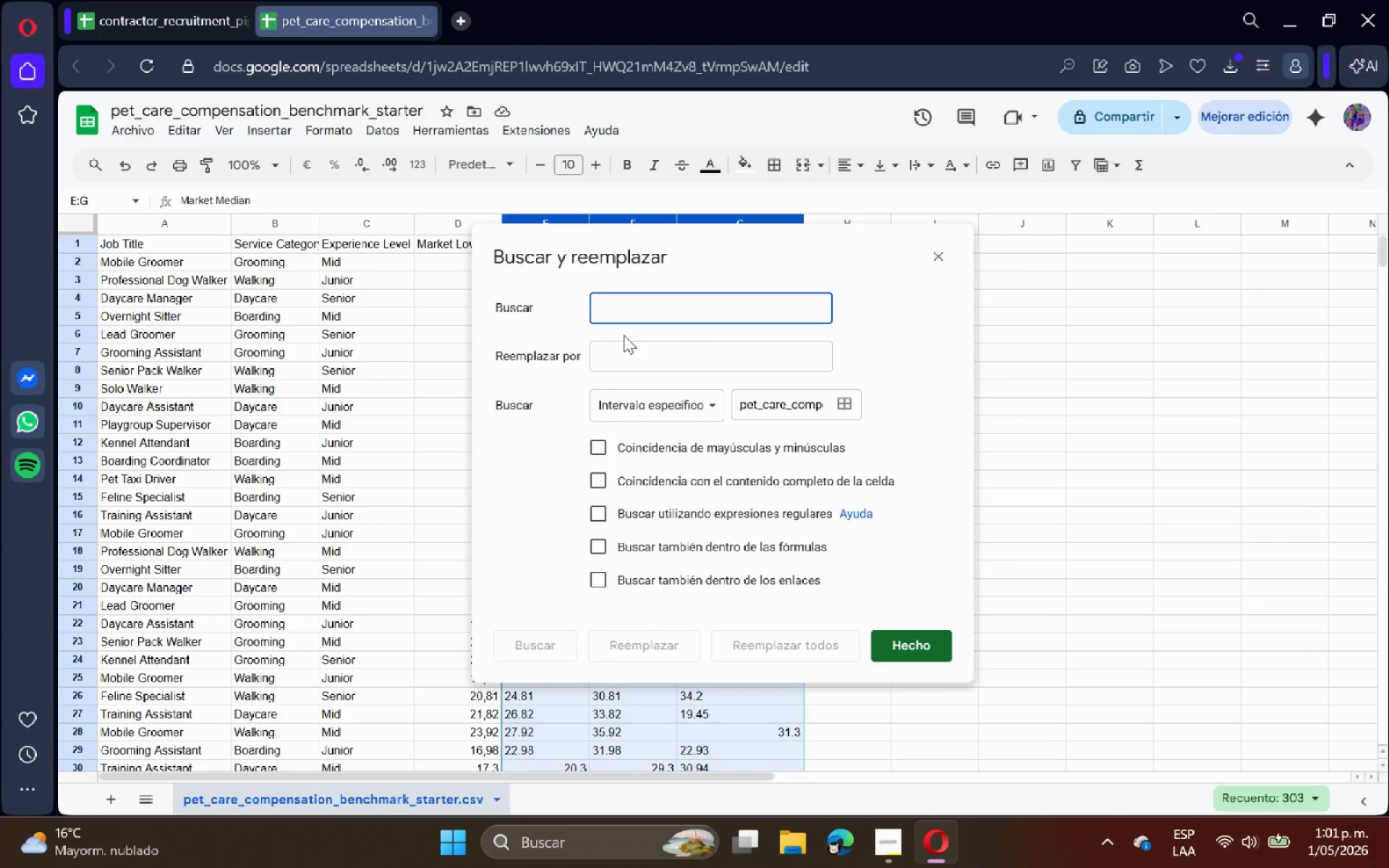 
key(Period)
 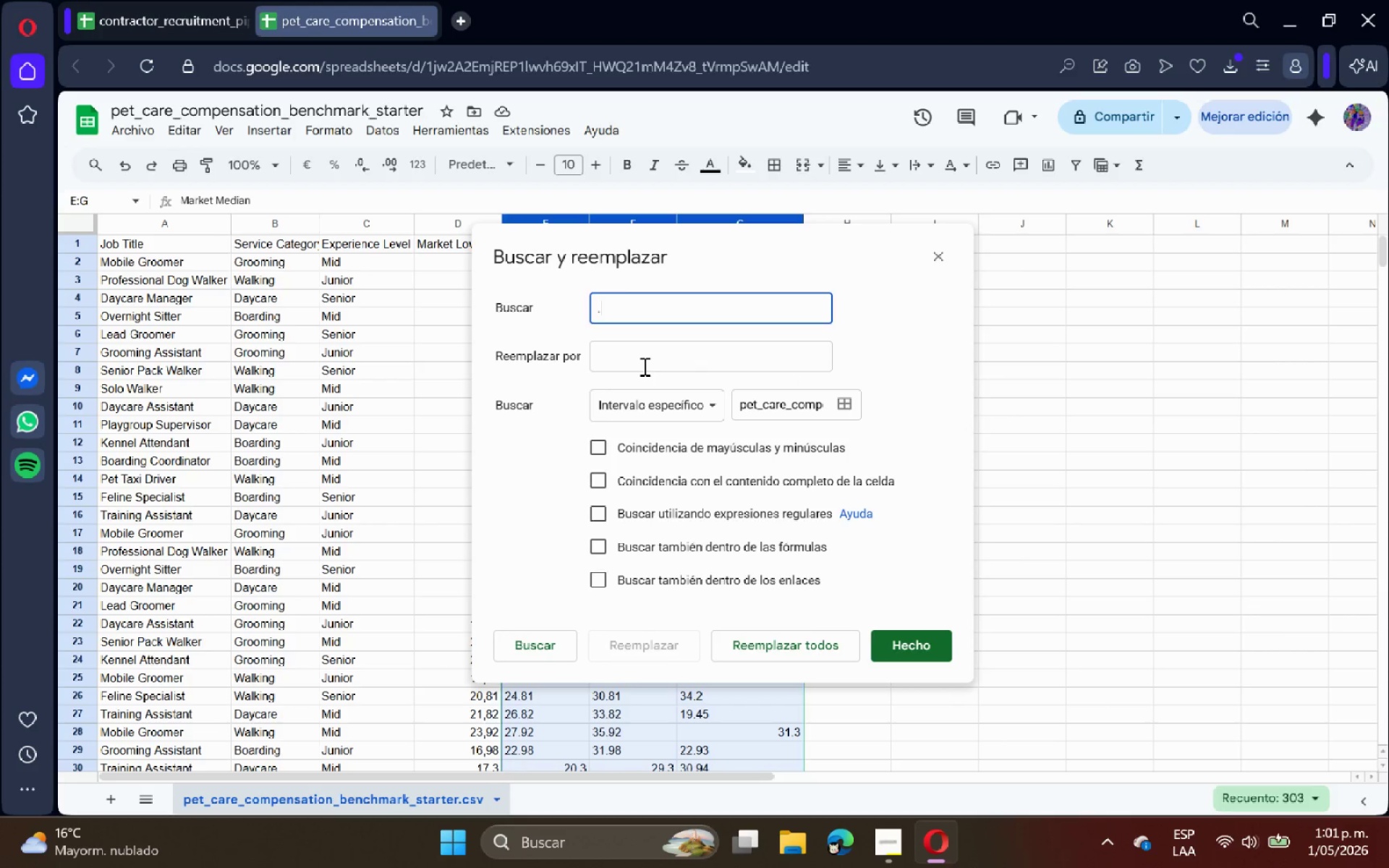 
left_click([643, 366])
 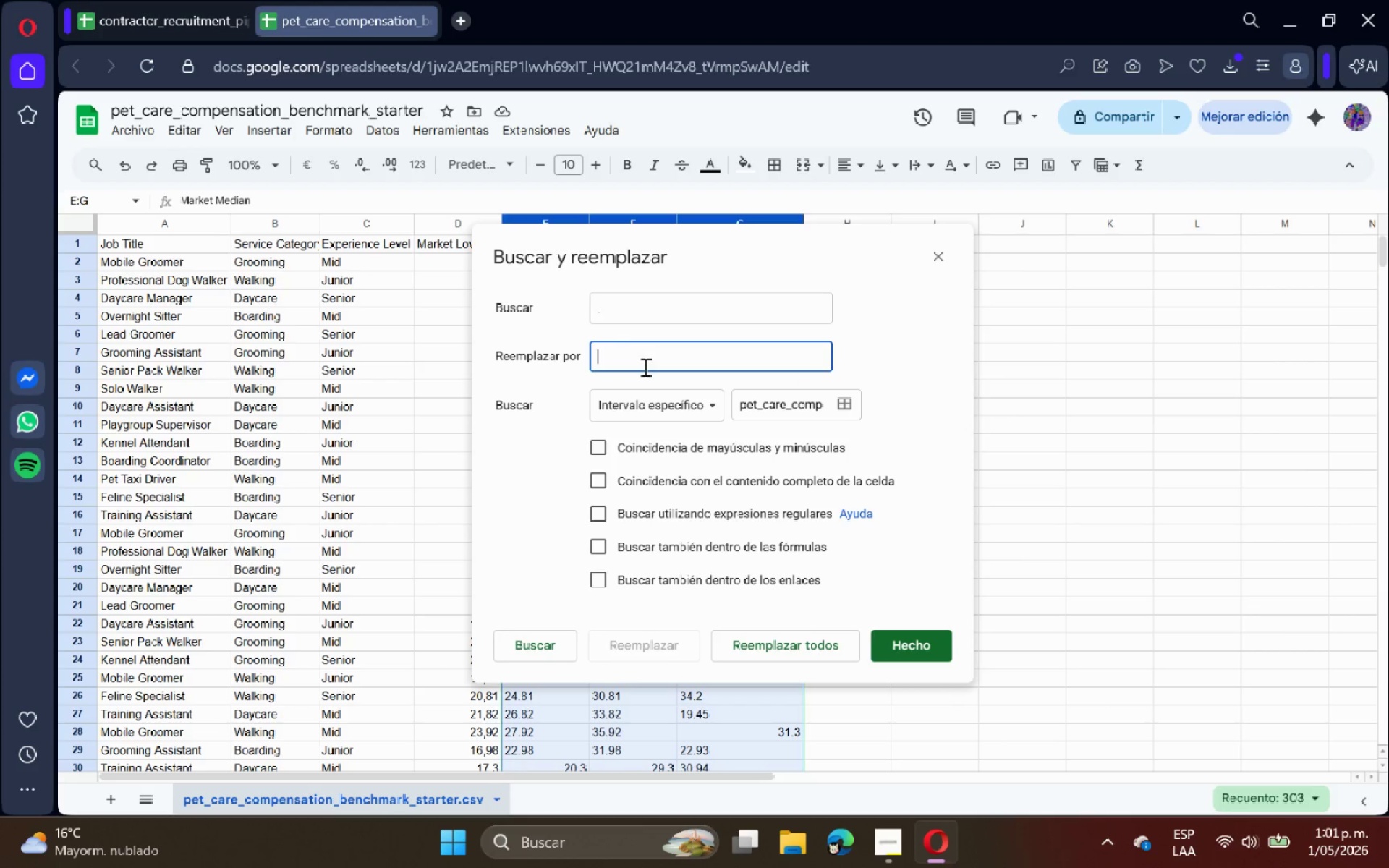 
key(Comma)
 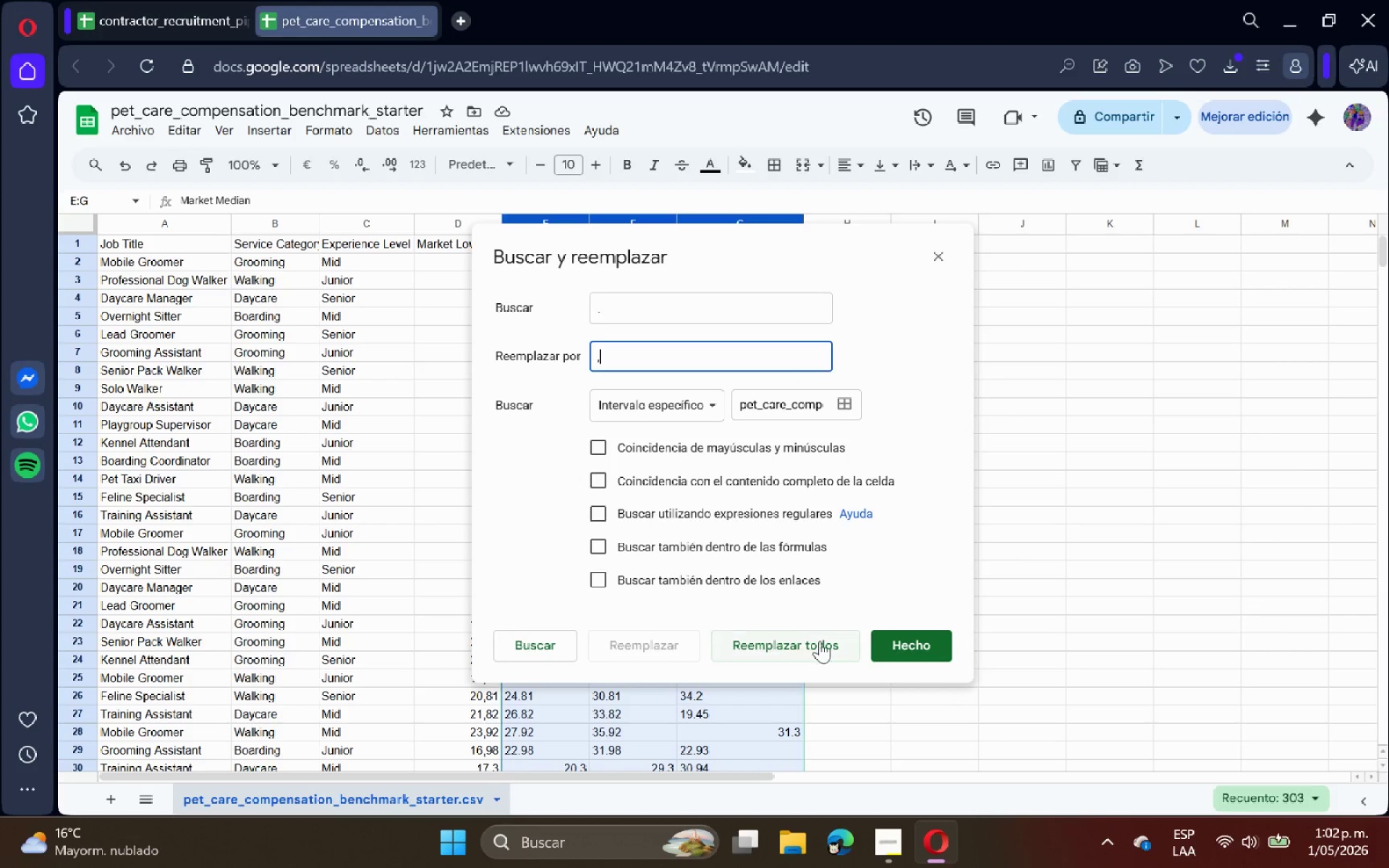 
left_click([820, 639])
 